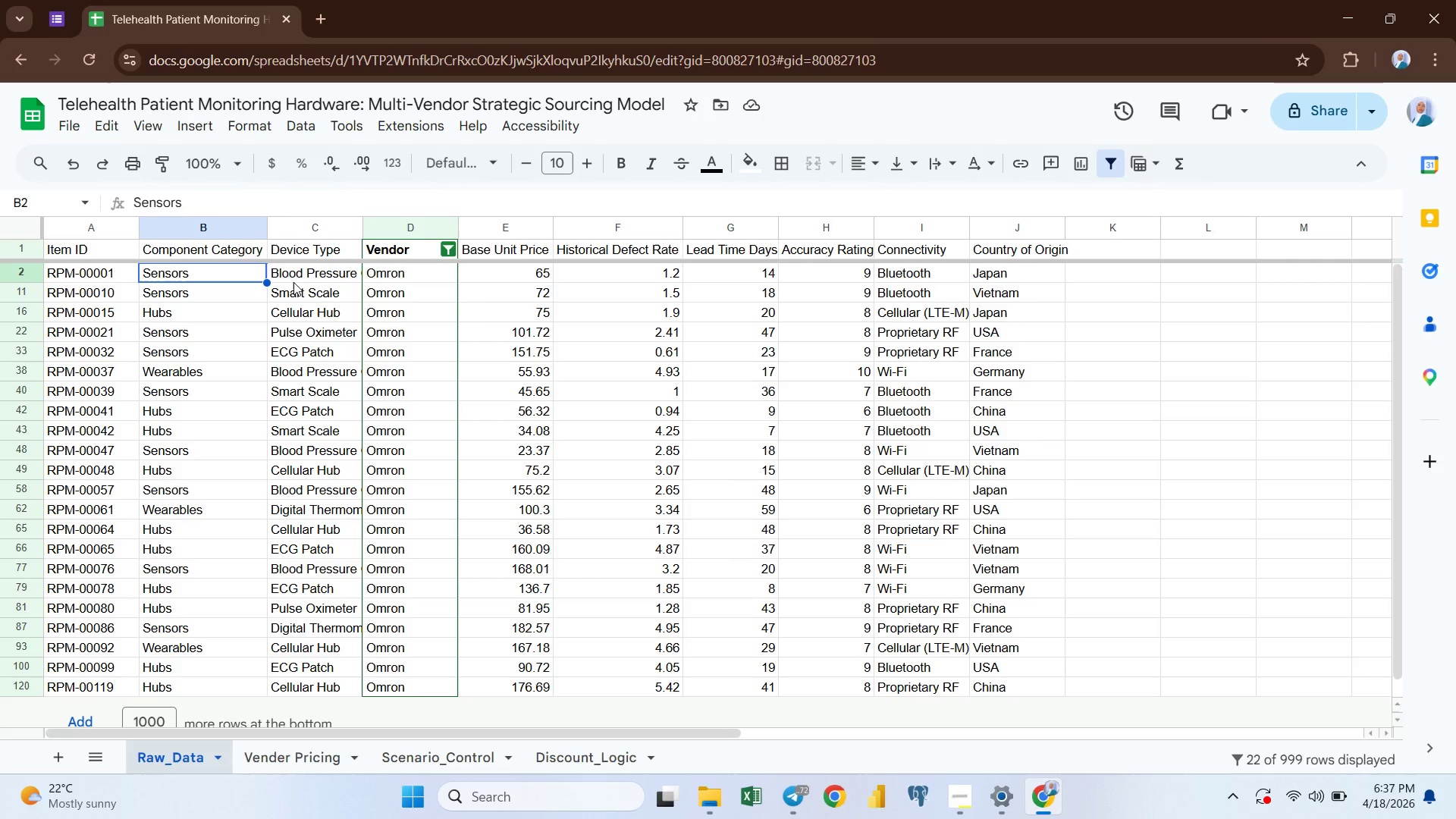 
left_click([296, 278])
 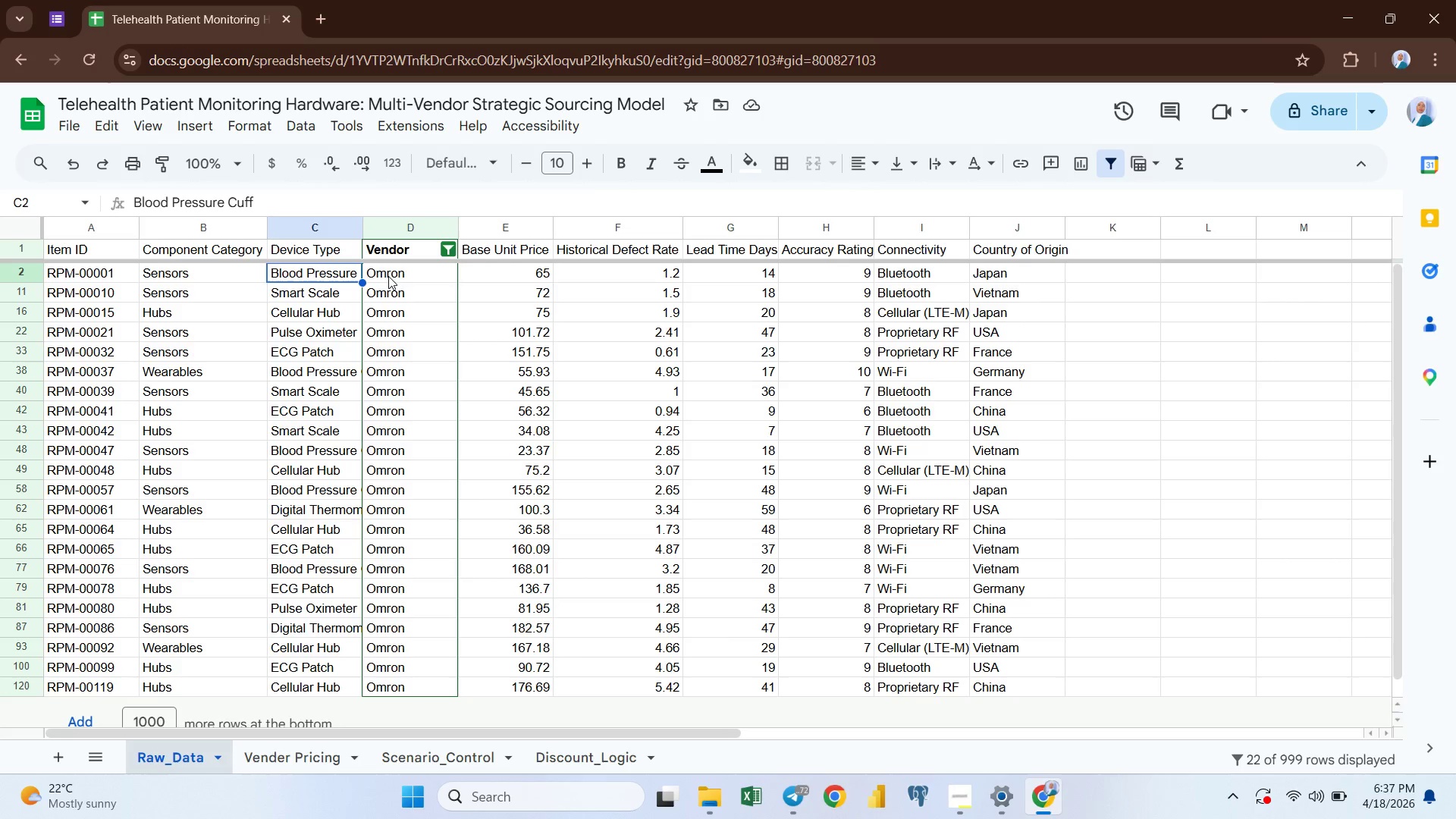 
left_click([388, 274])
 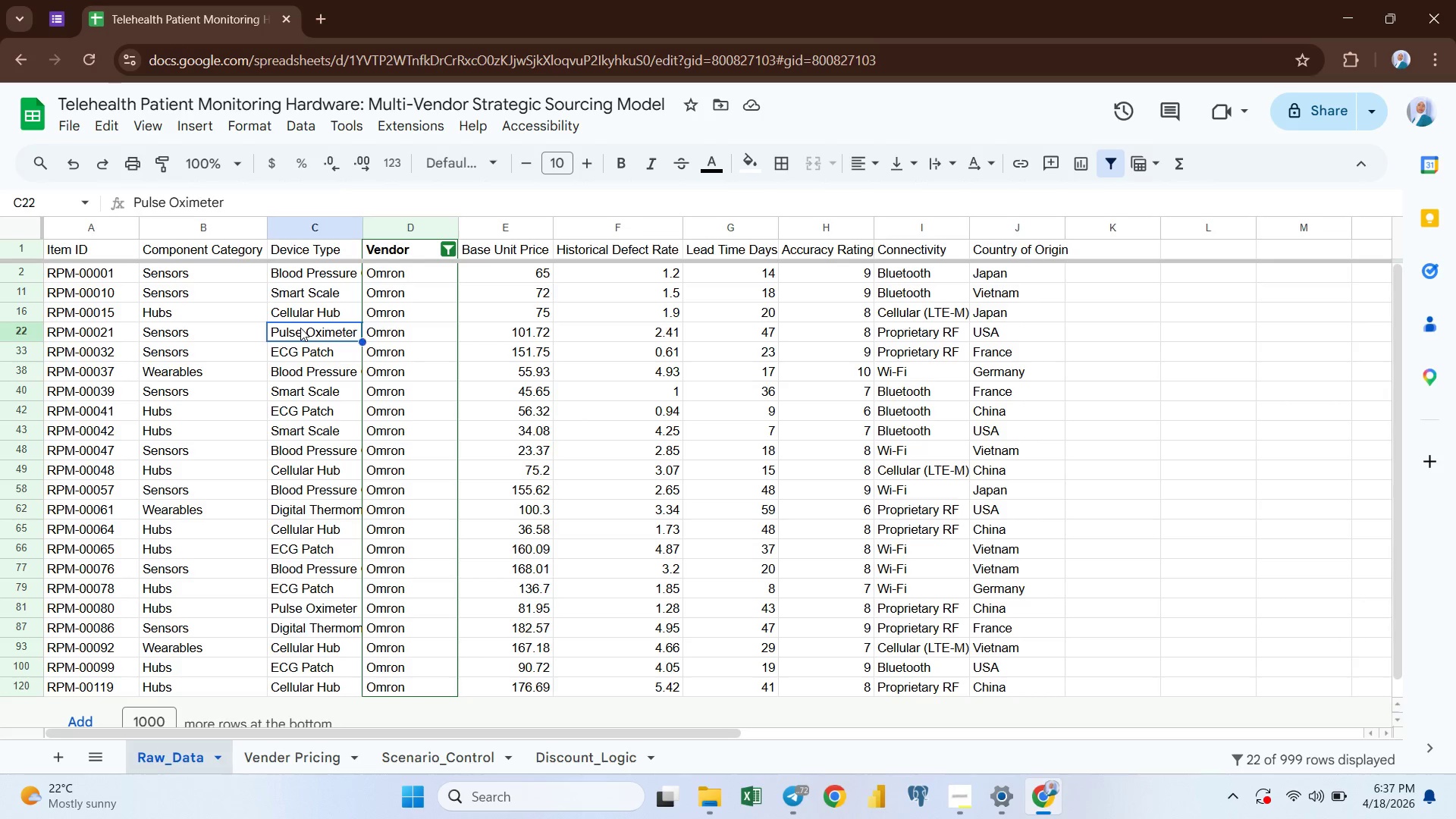 
double_click([300, 443])
 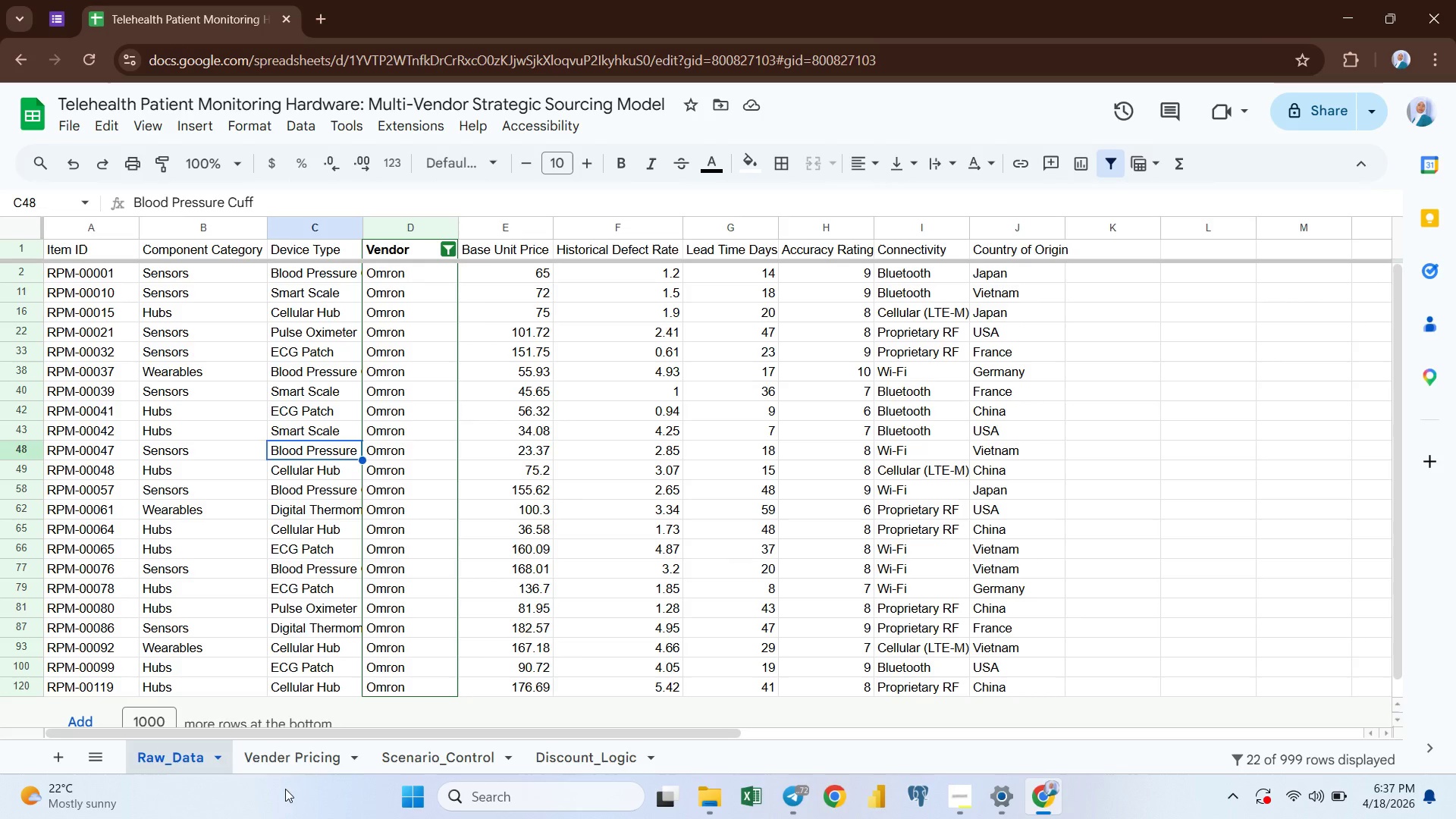 
left_click([291, 752])
 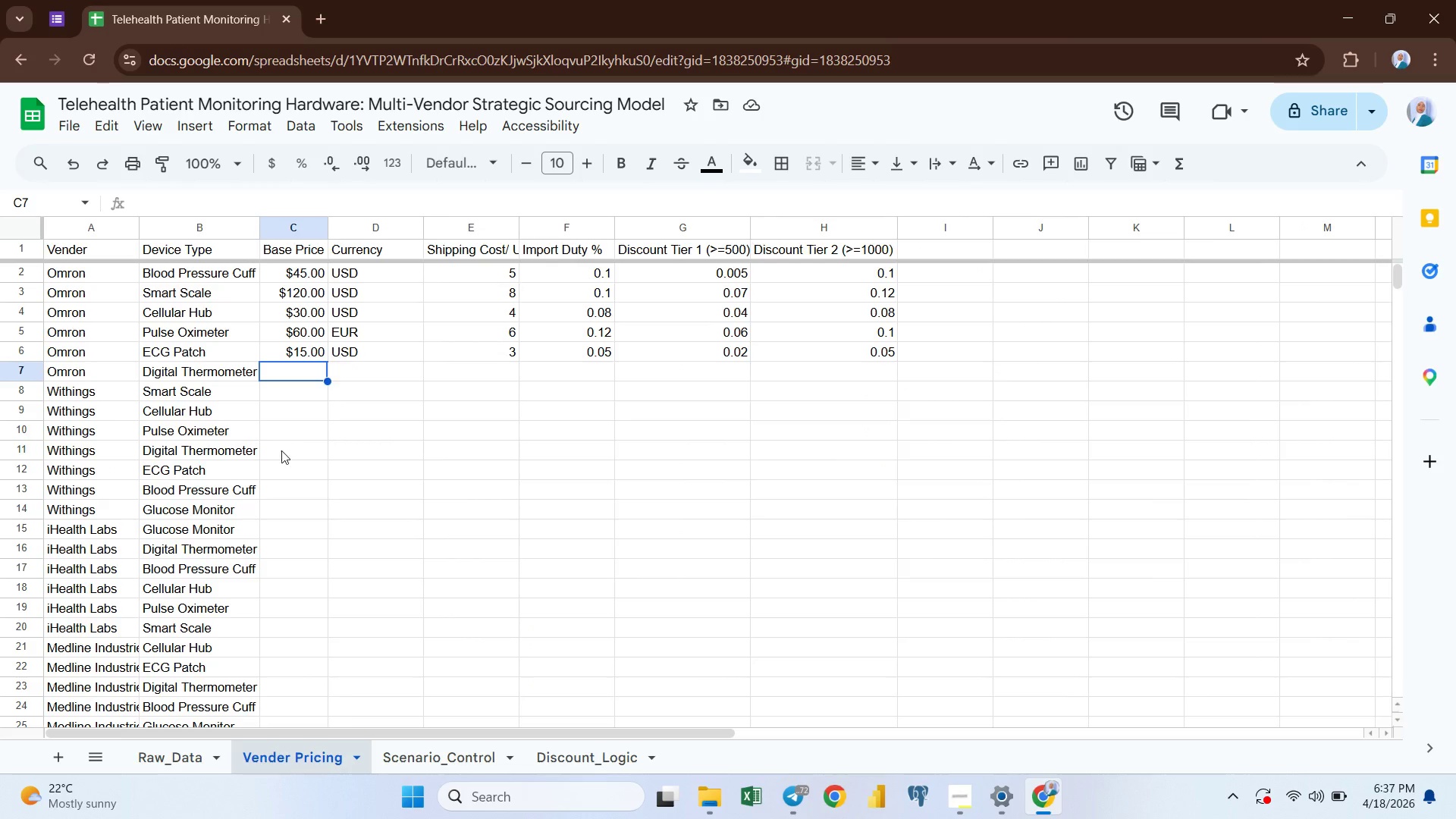 
scroll: coordinate [281, 450], scroll_direction: up, amount: 4.0
 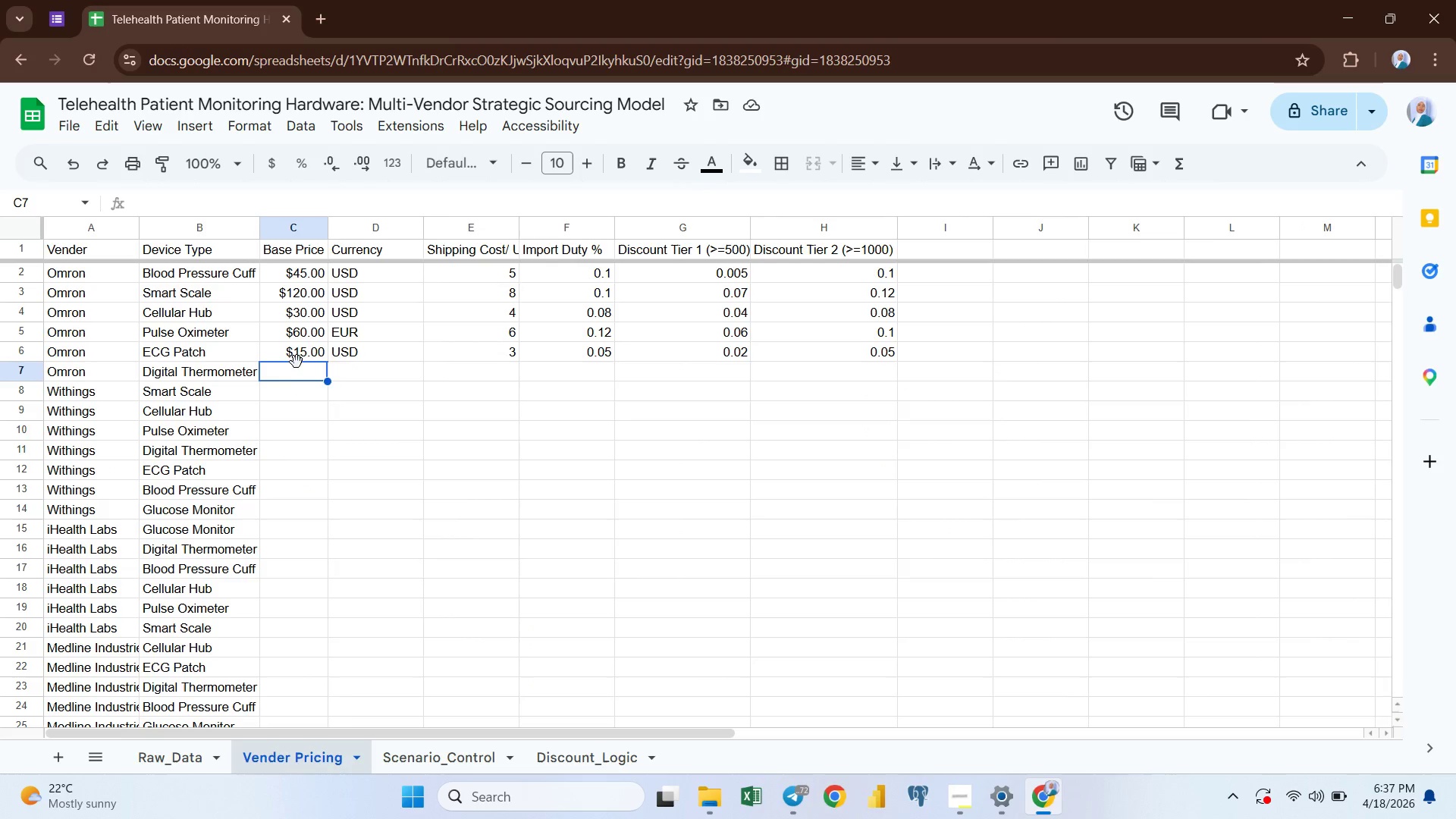 
left_click([300, 349])
 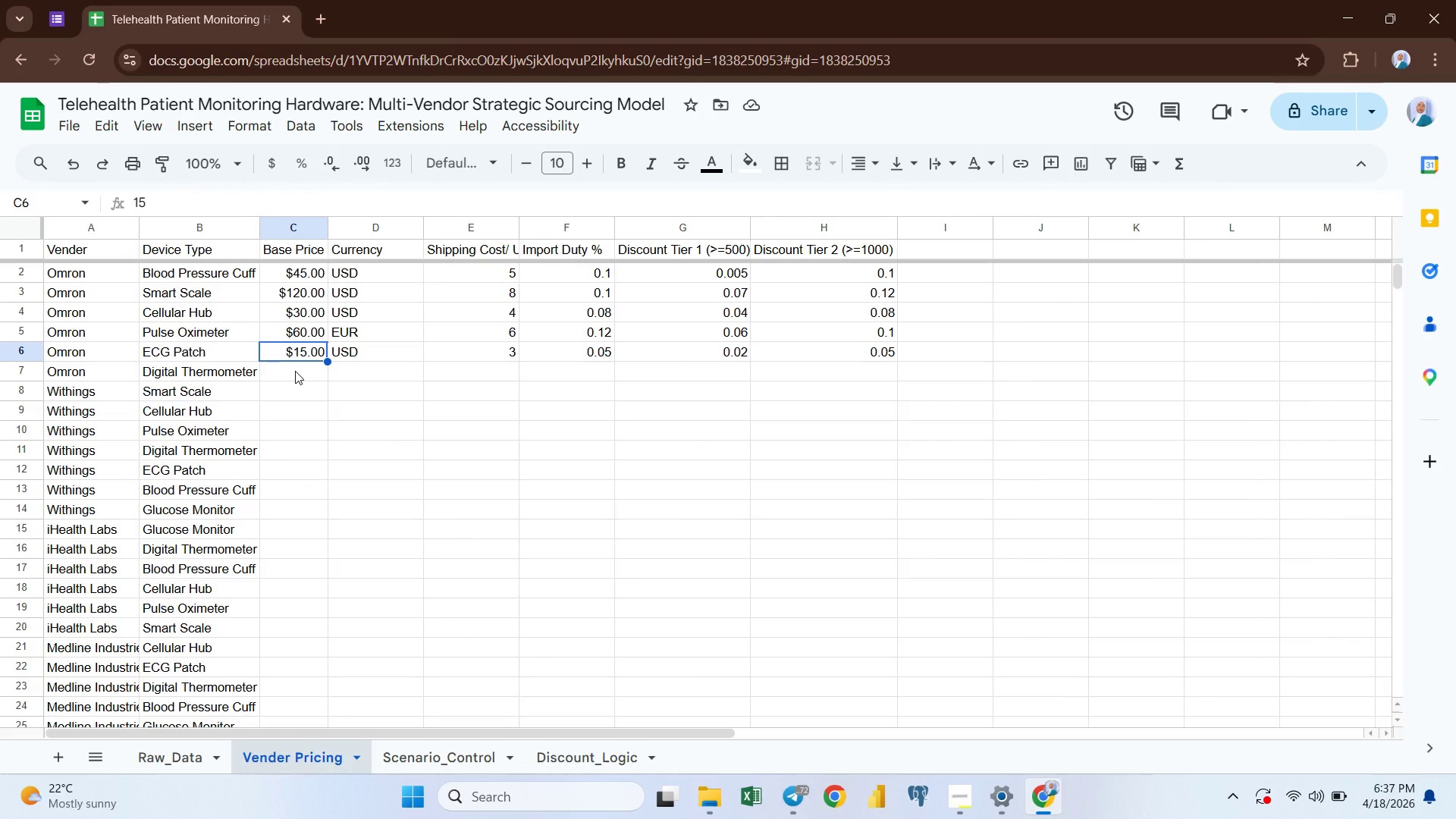 
left_click([295, 371])
 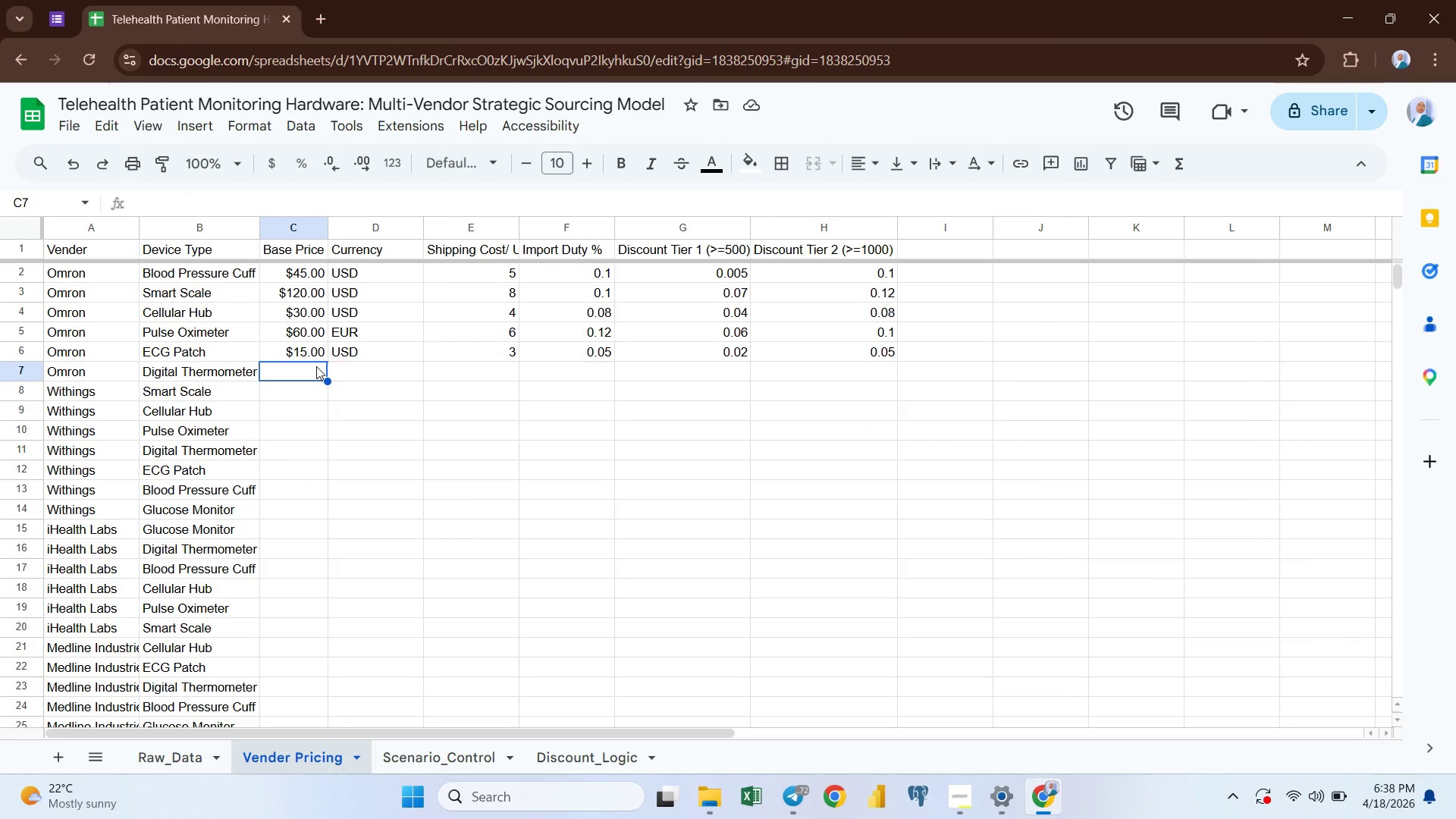 
type(=xl)
 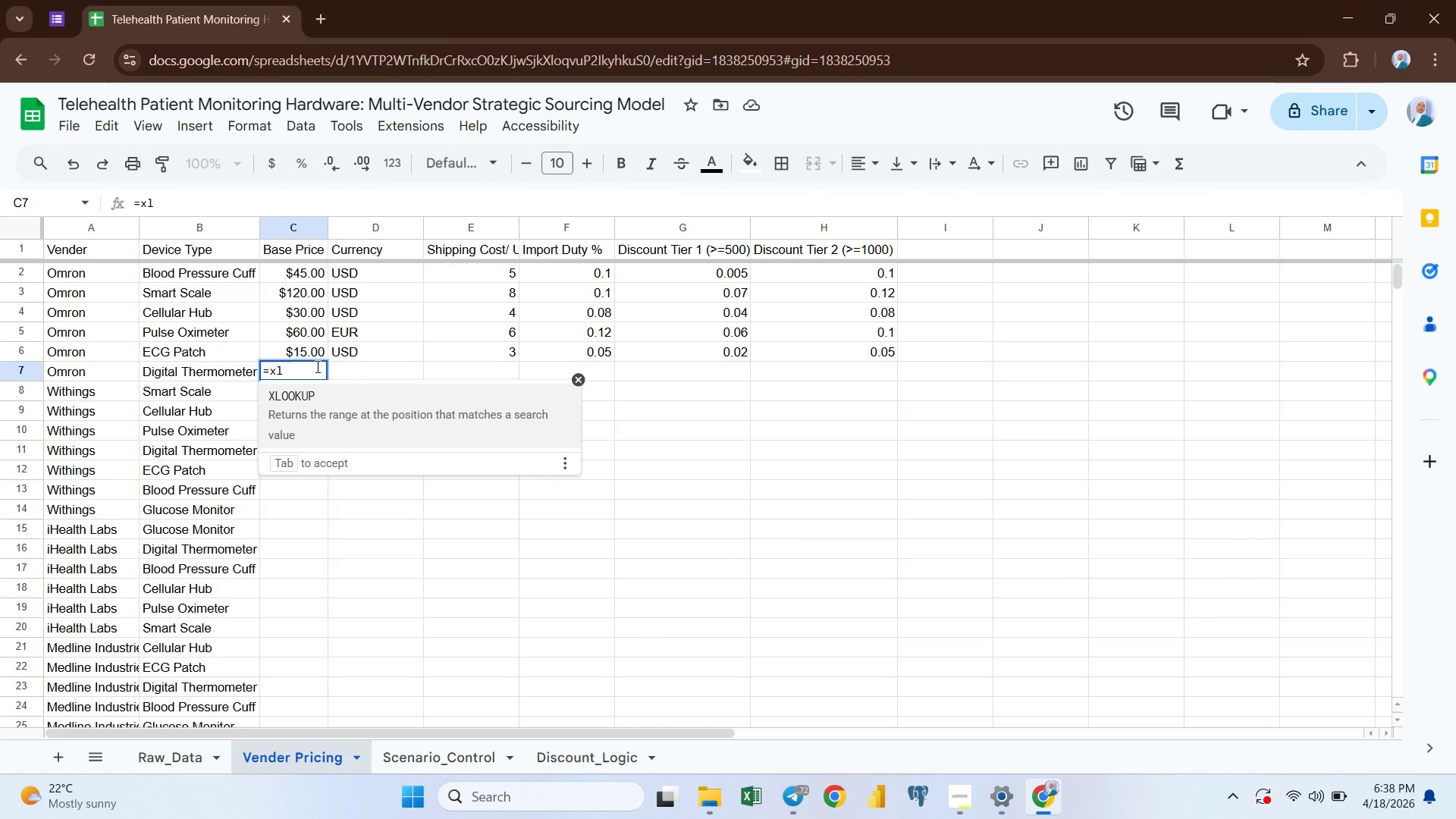 
key(Enter)
 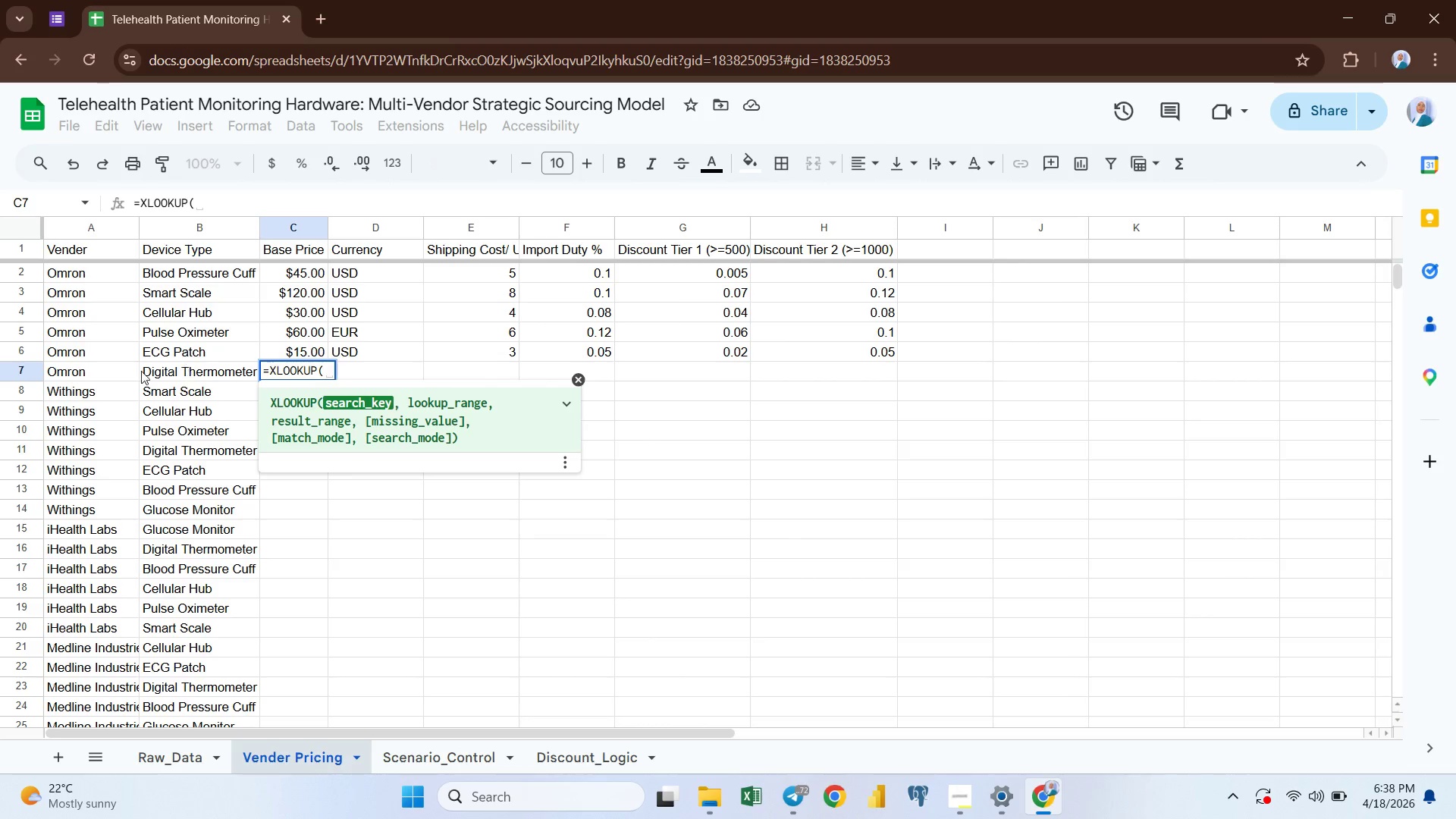 
left_click([97, 372])
 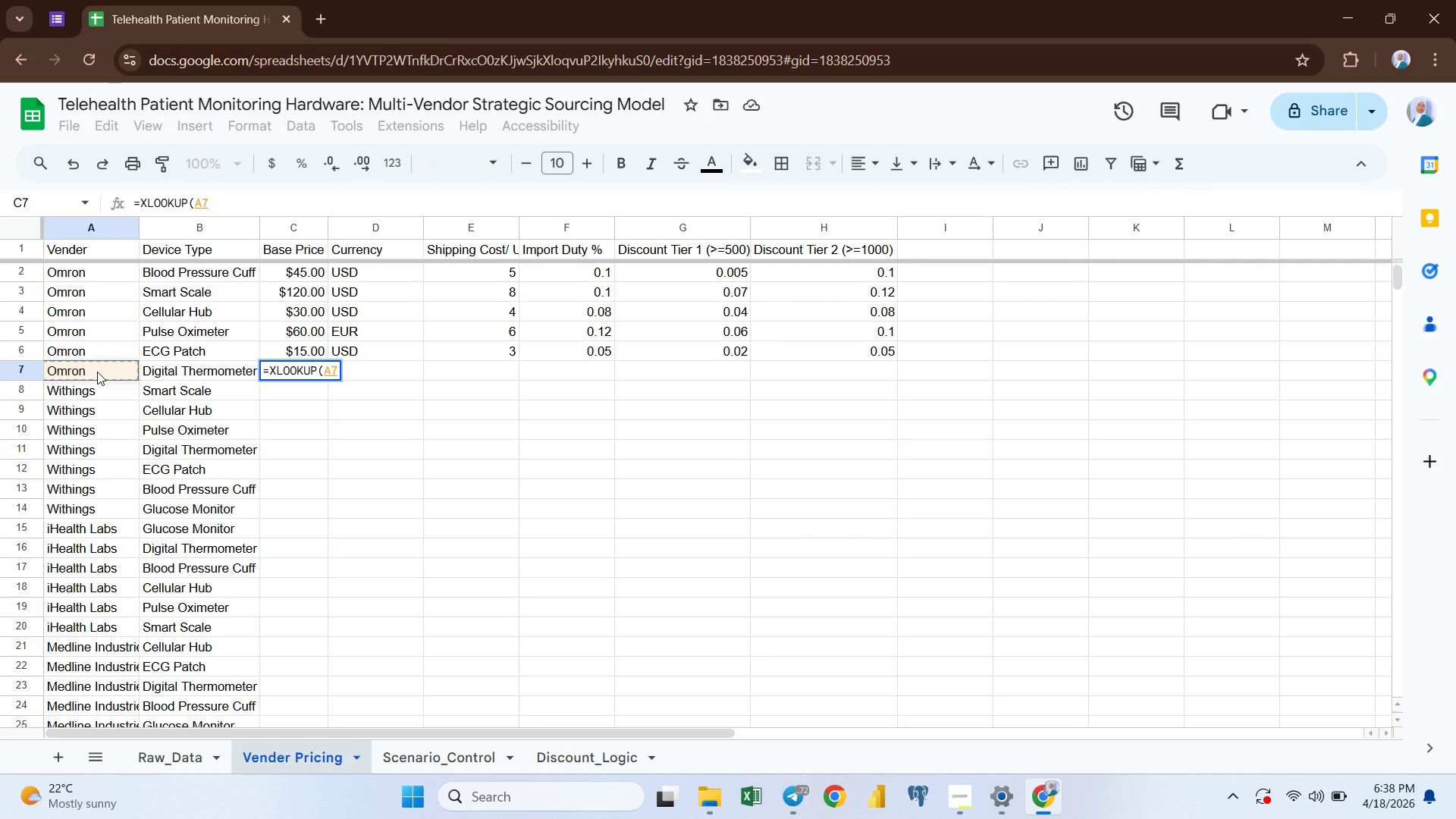 
key(Shift+ShiftRight)
 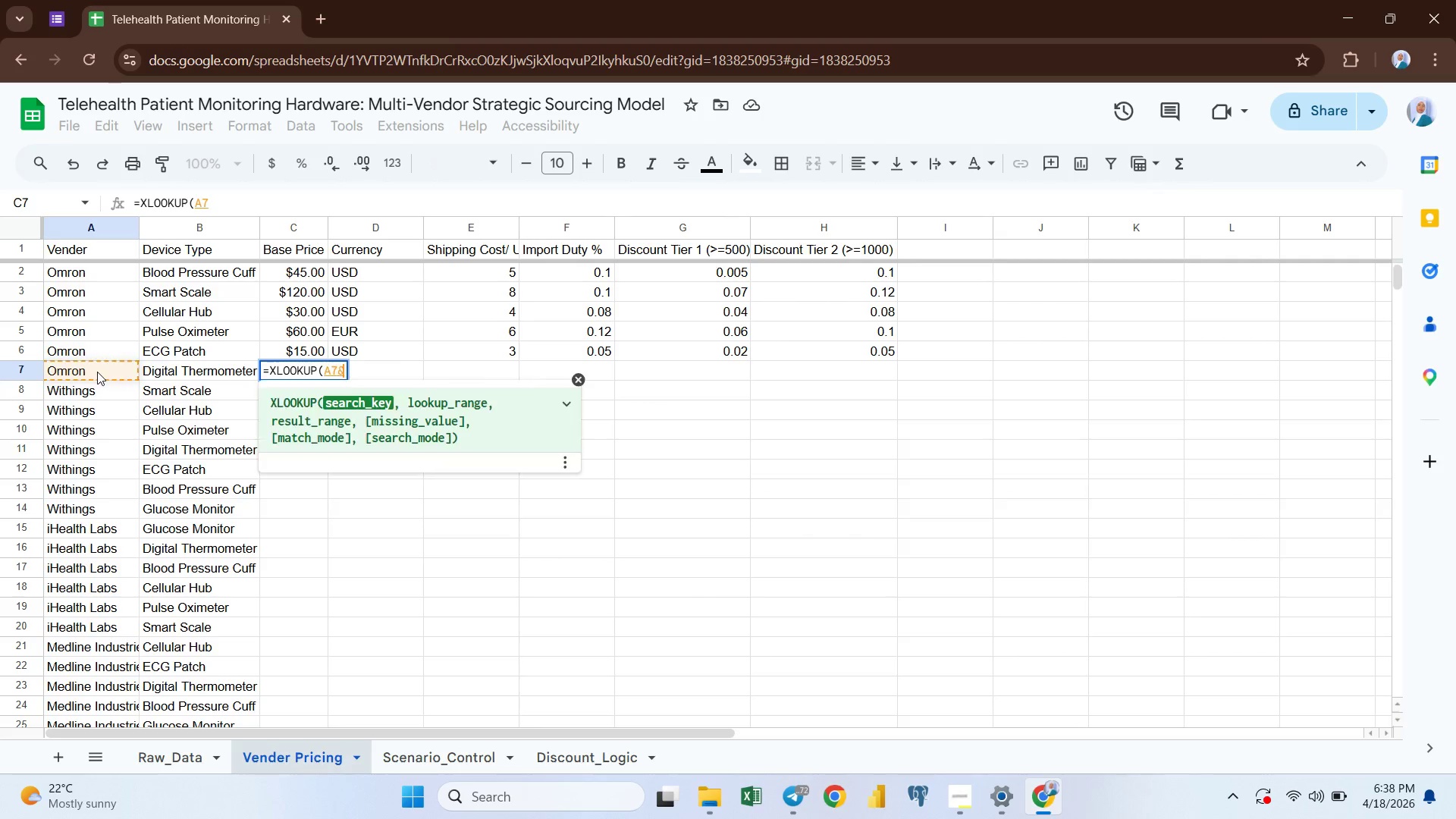 
key(Shift+7)
 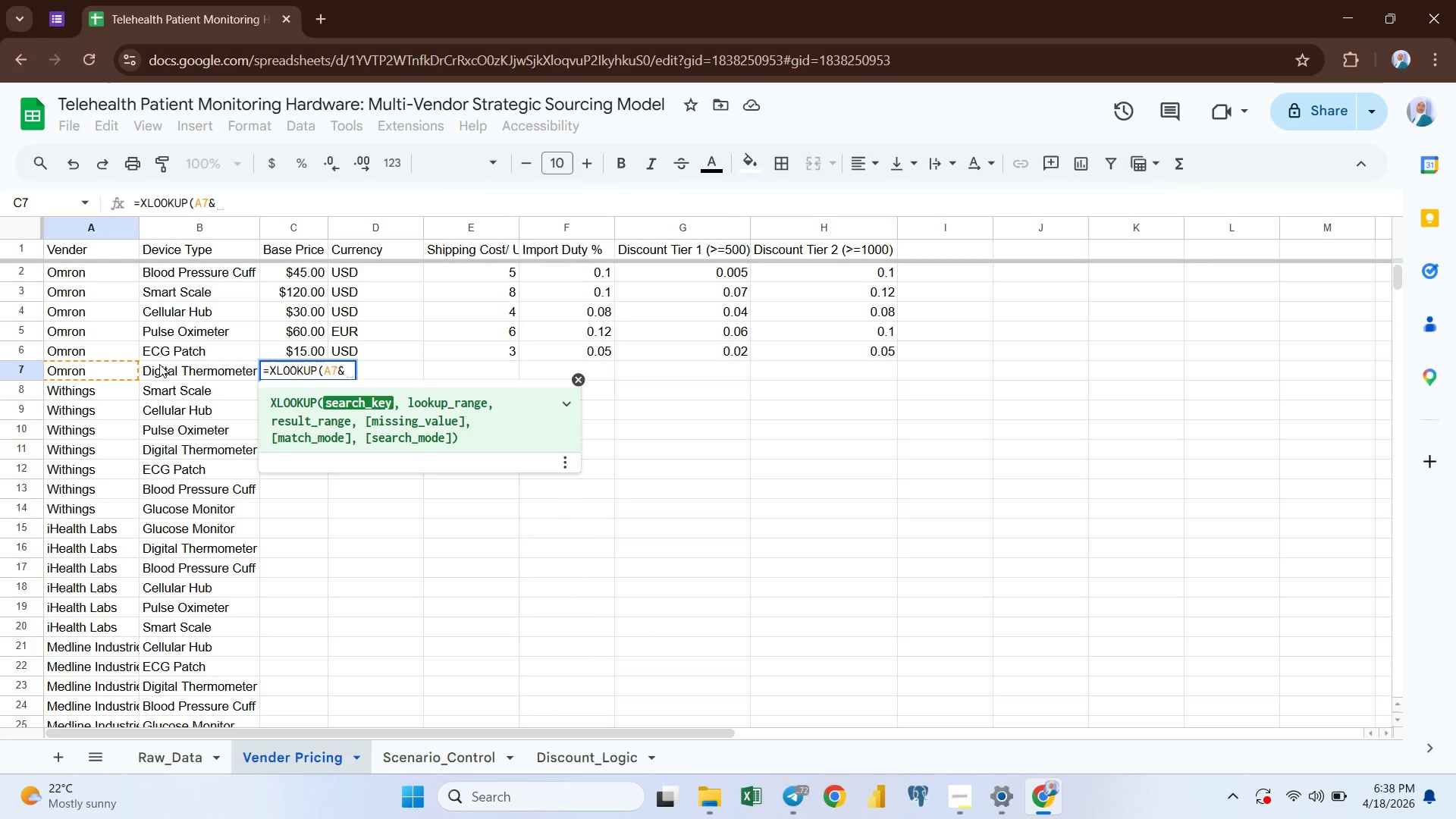 
left_click([182, 369])
 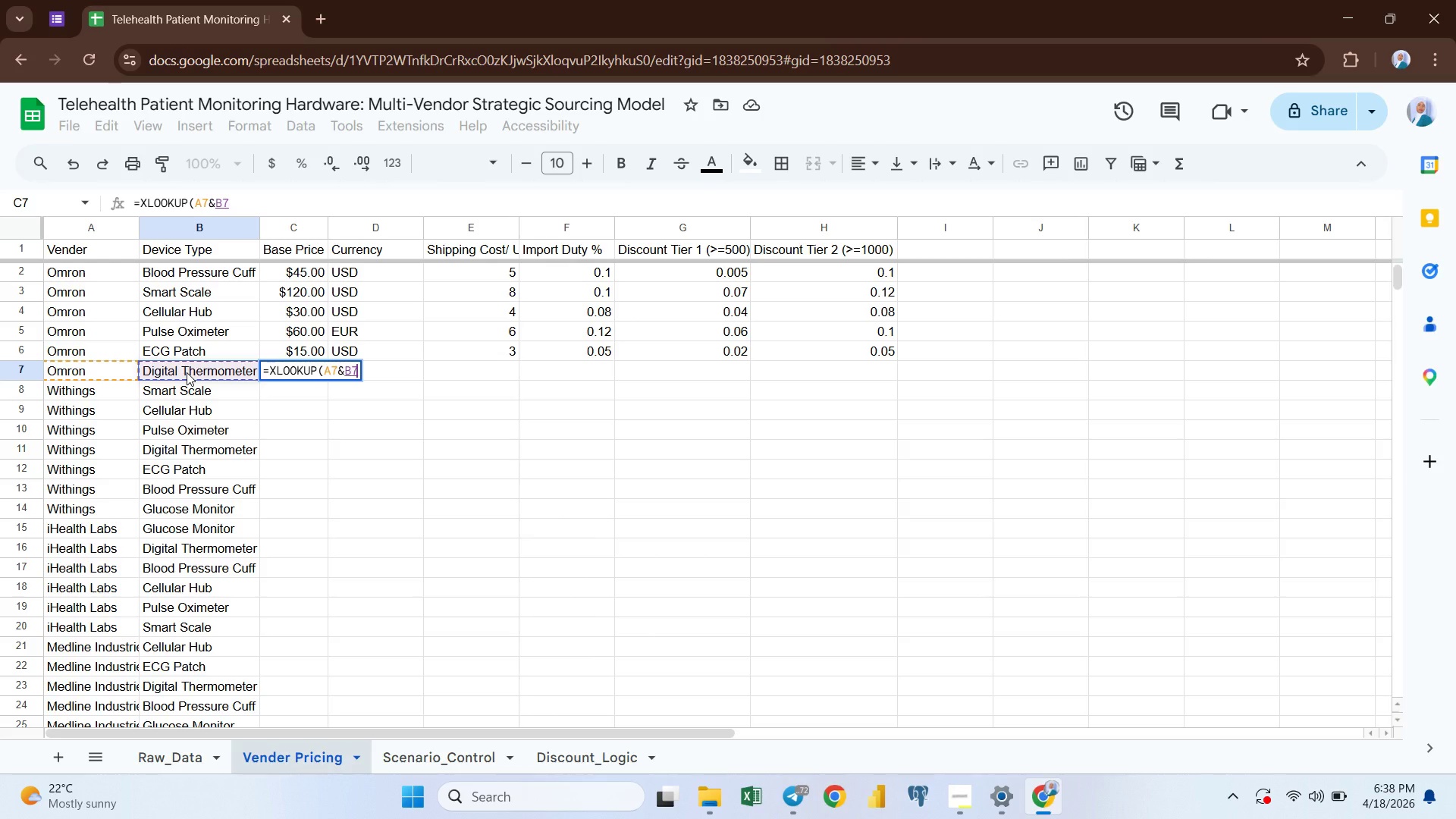 
key(Comma)
 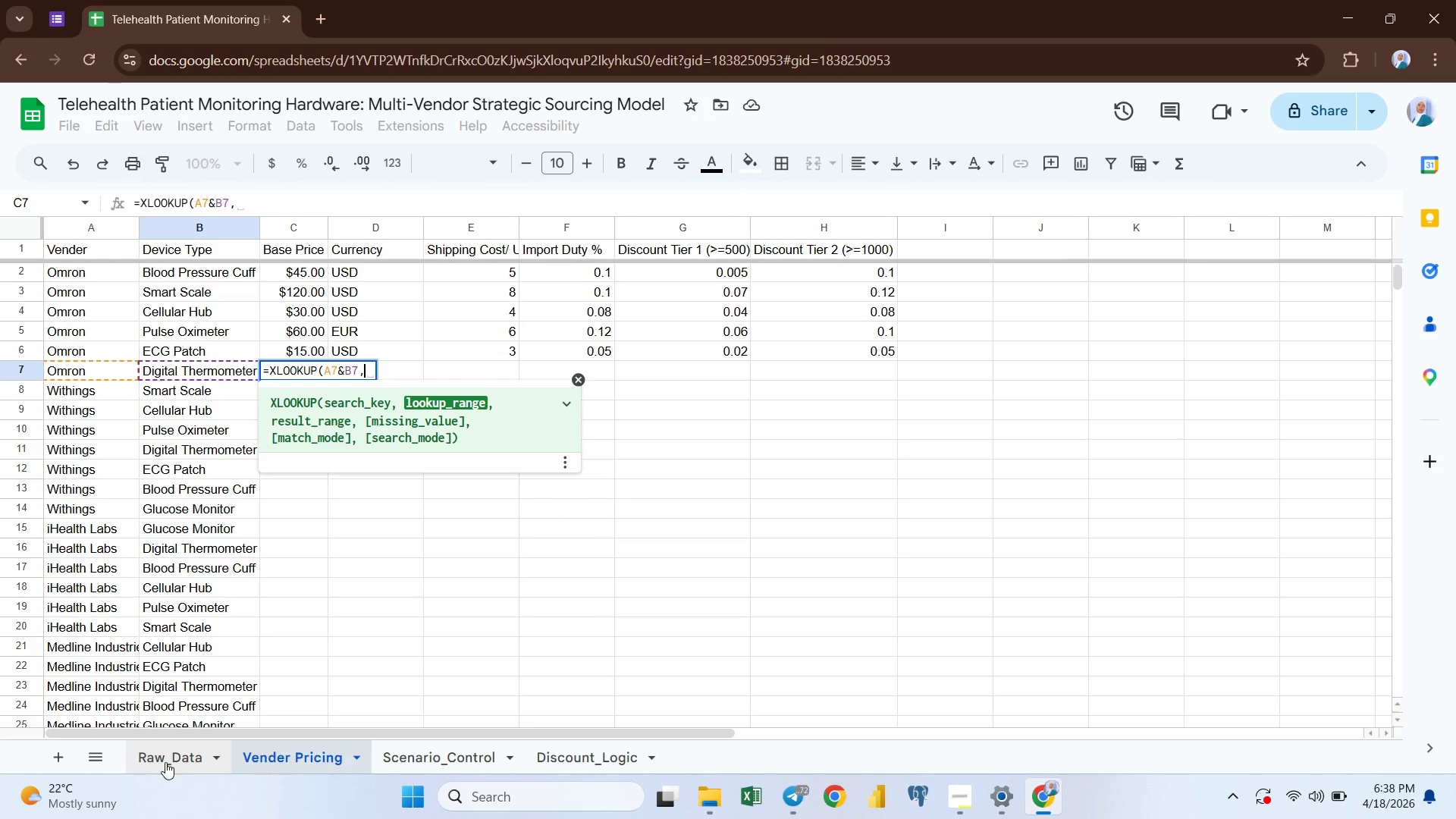 
wait(7.39)
 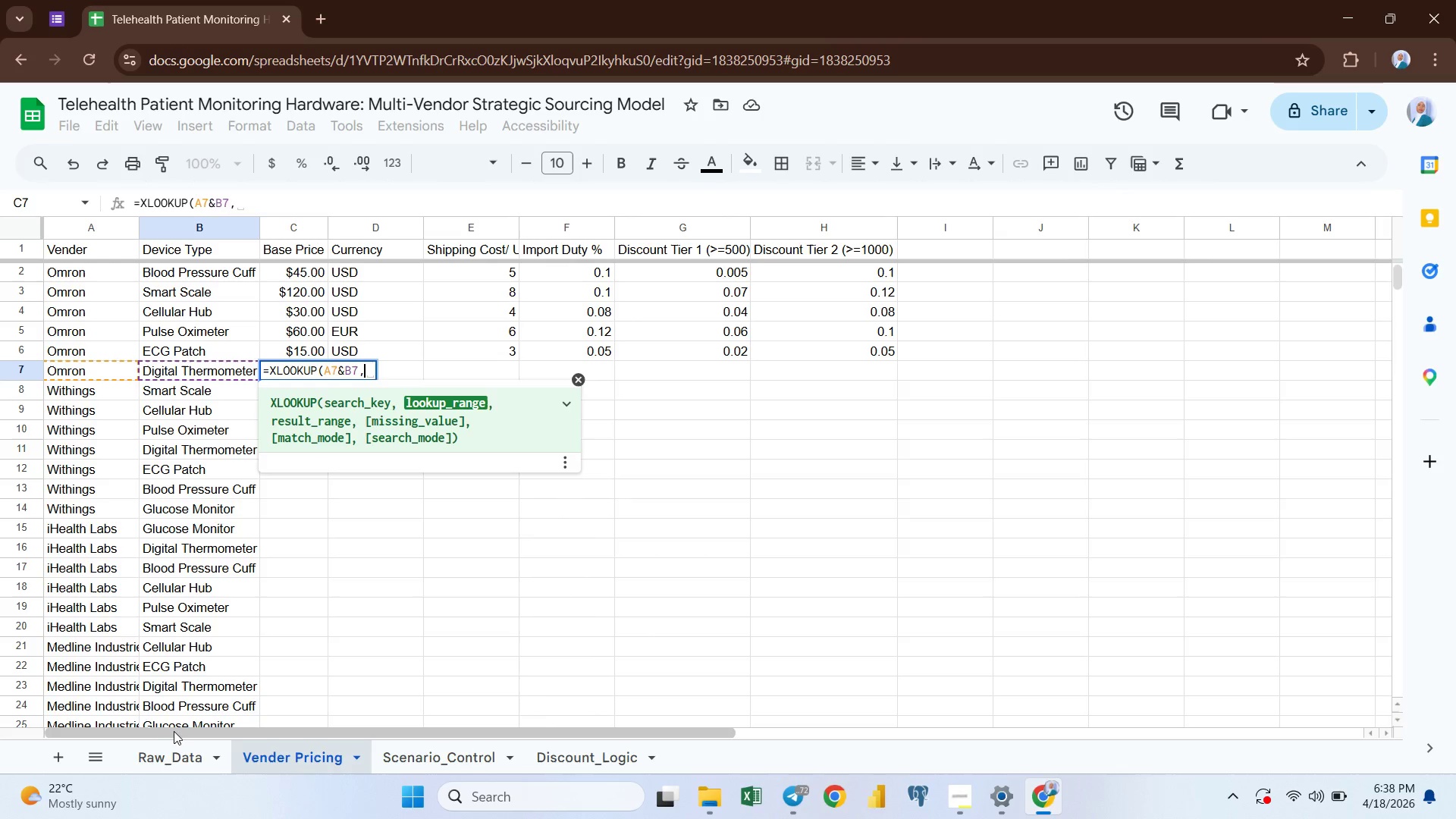 
left_click([165, 762])
 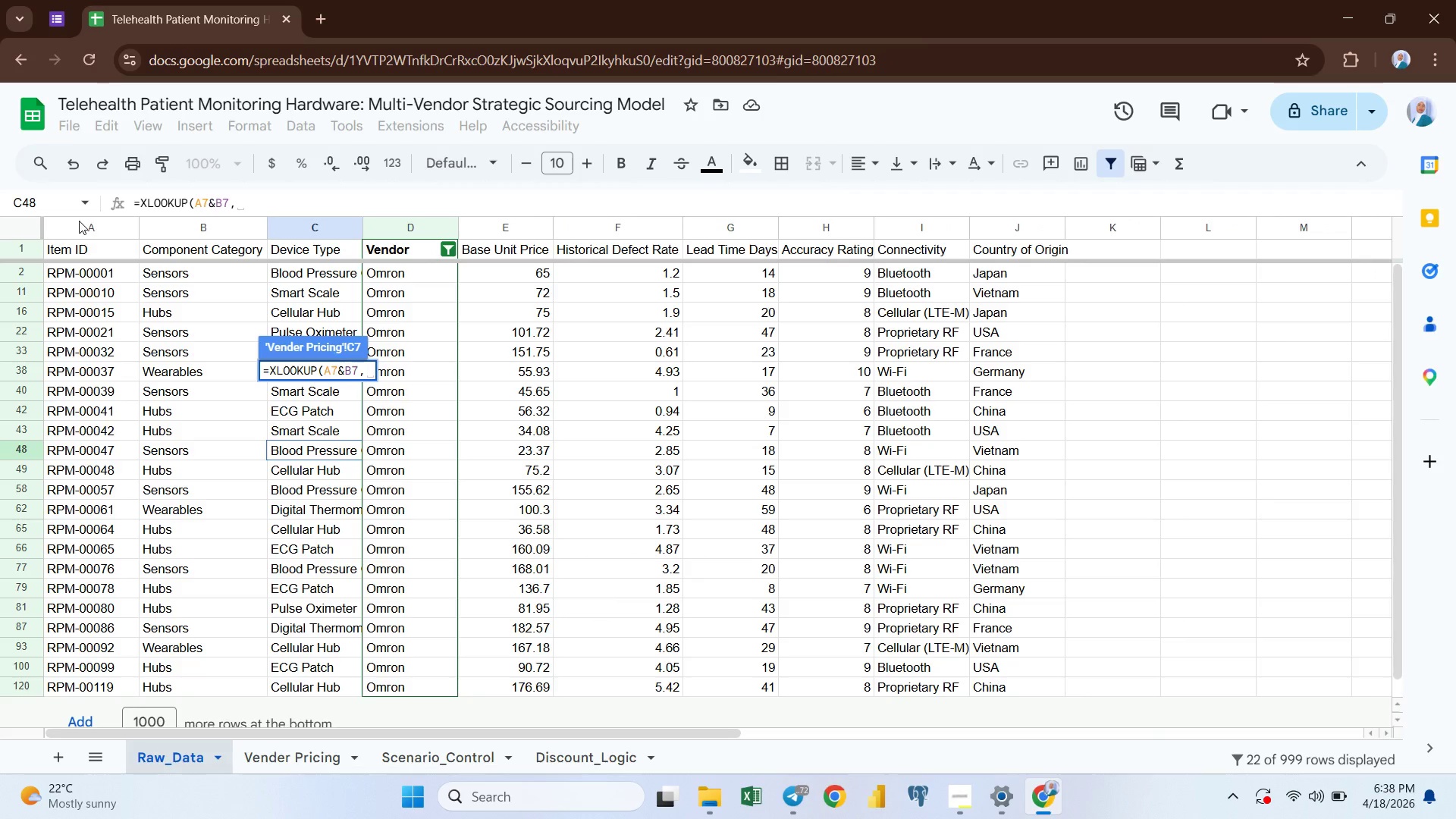 
wait(5.64)
 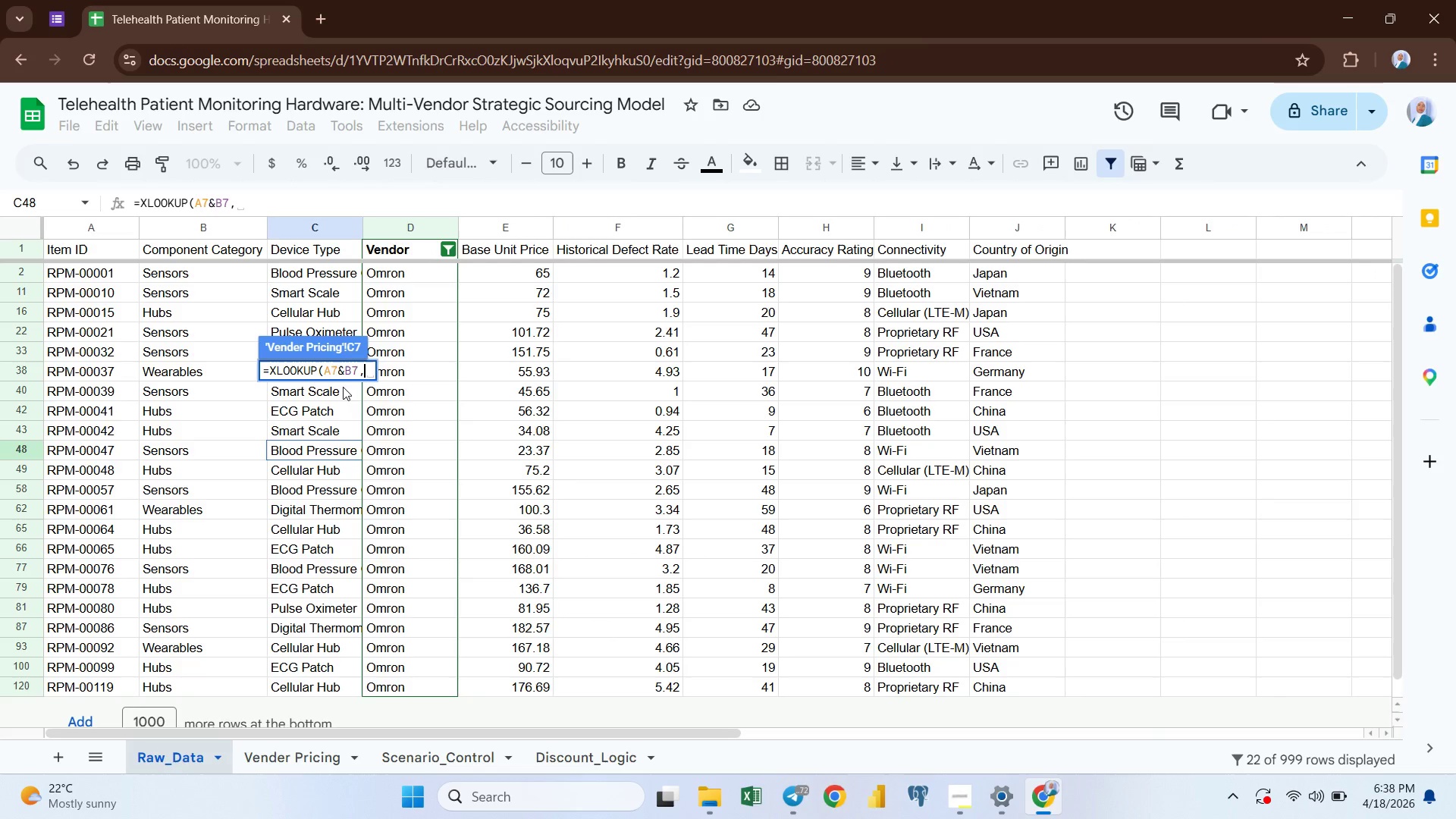 
left_click([79, 221])
 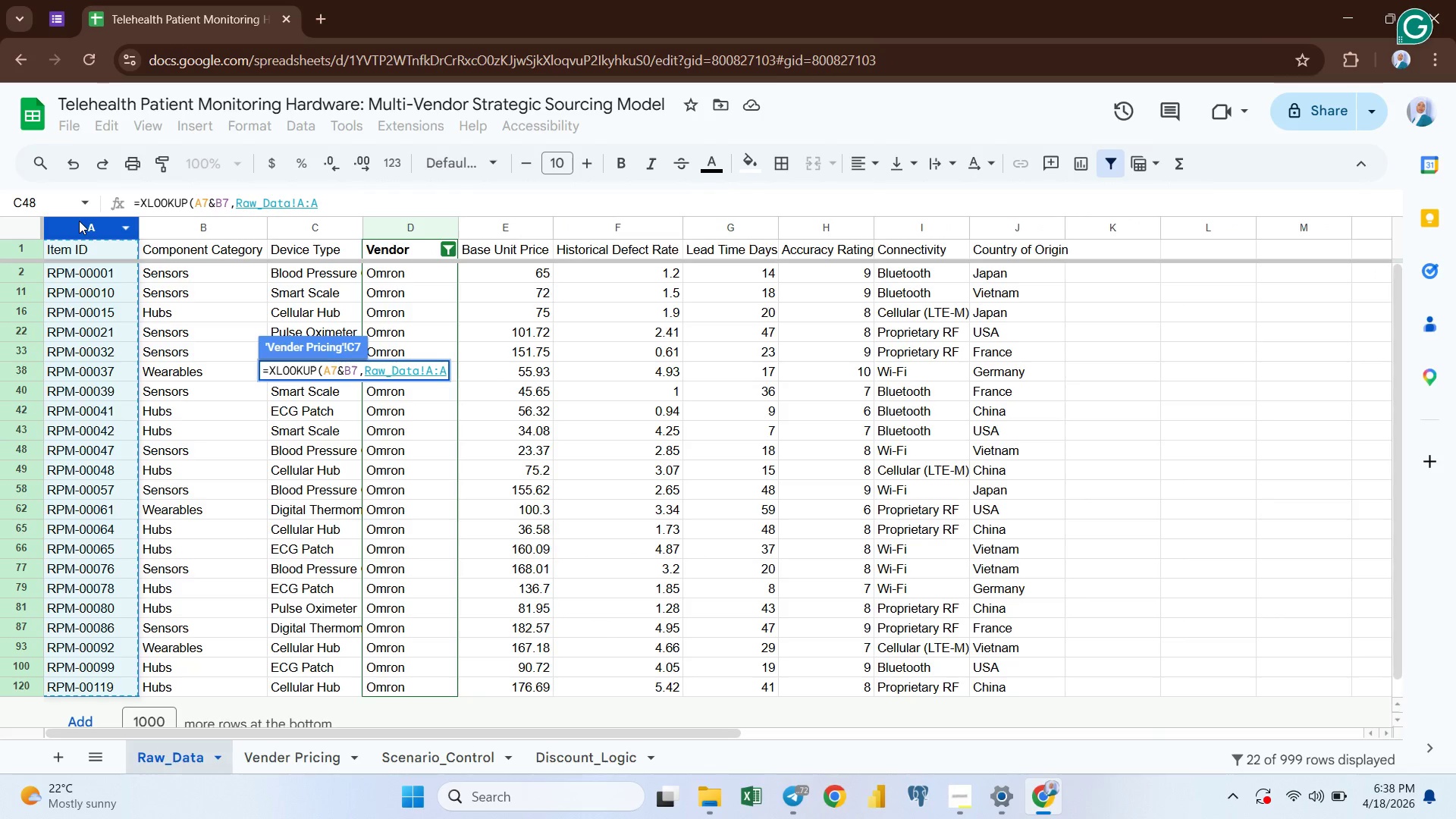 
key(Shift+ArrowRight)
 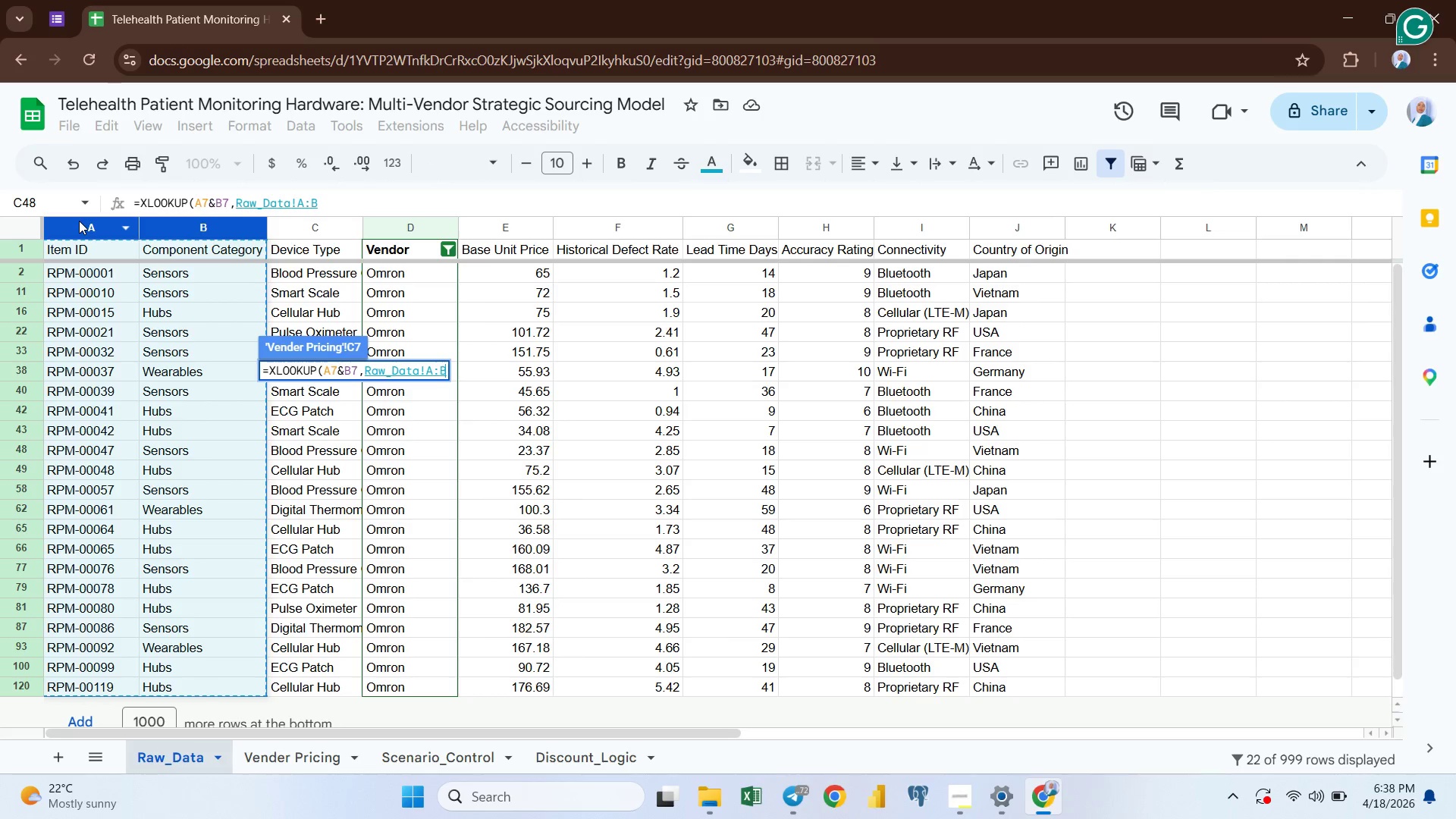 
key(Shift+ArrowRight)
 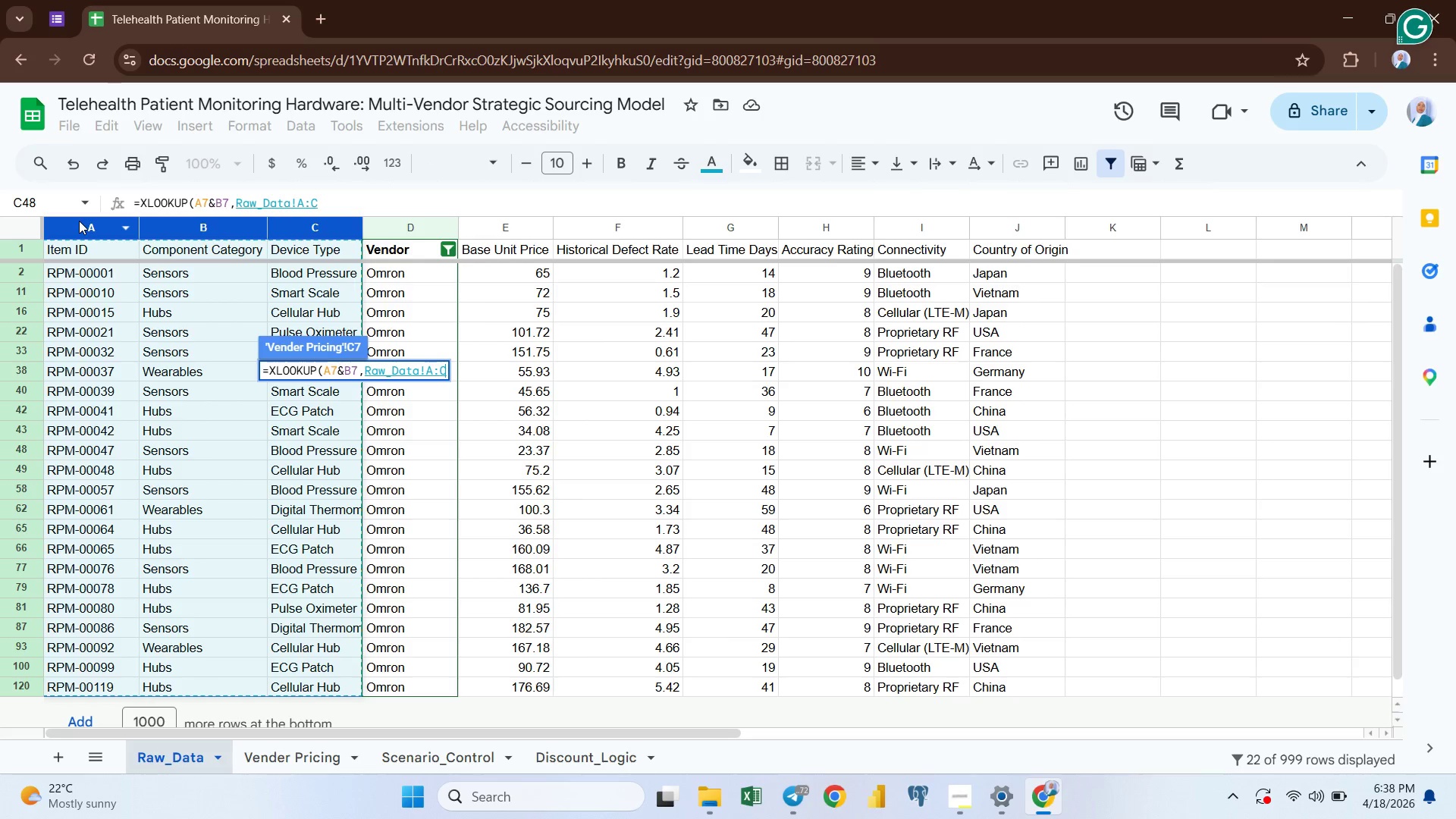 
key(Shift+ArrowRight)
 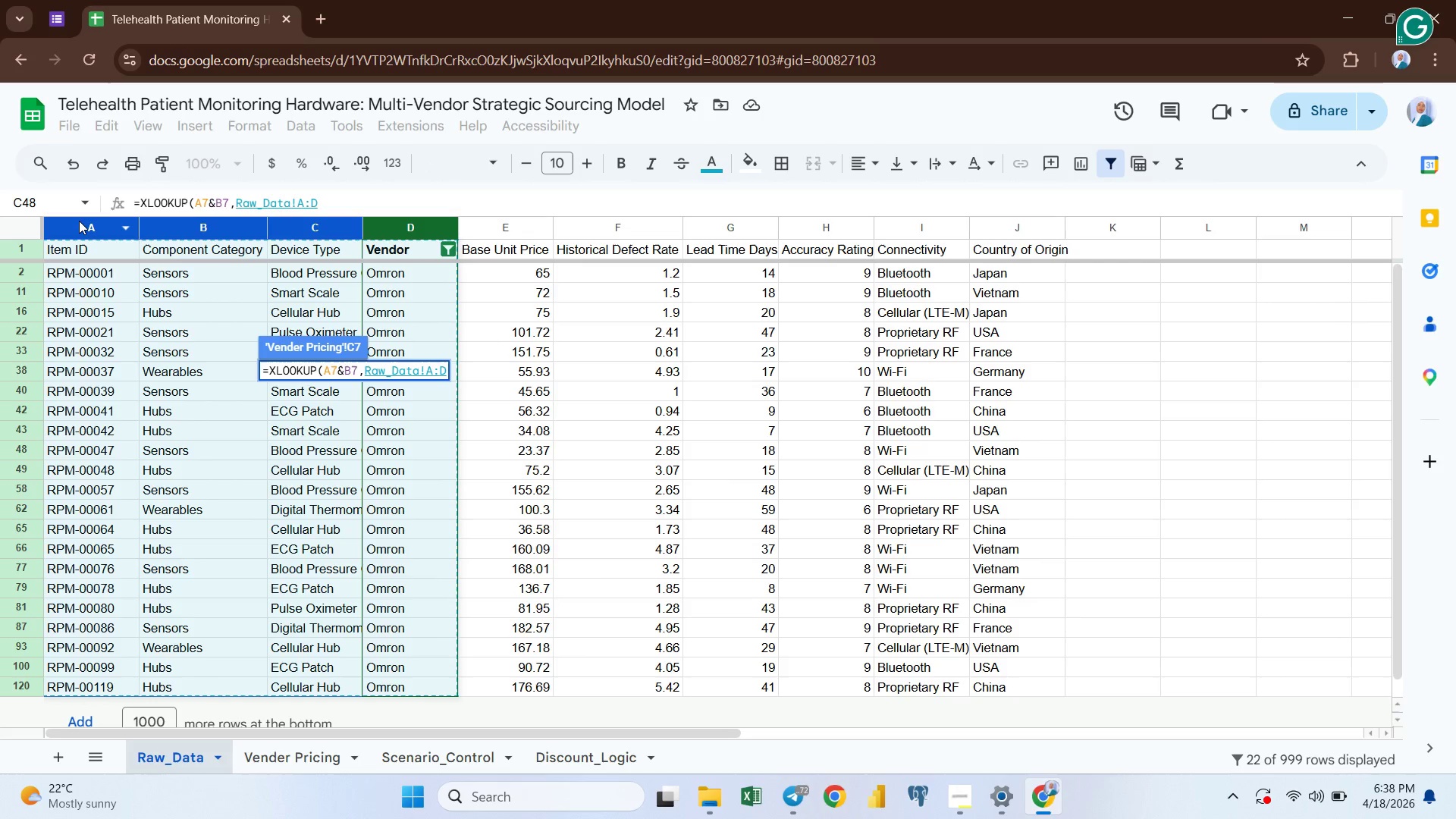 
key(Comma)
 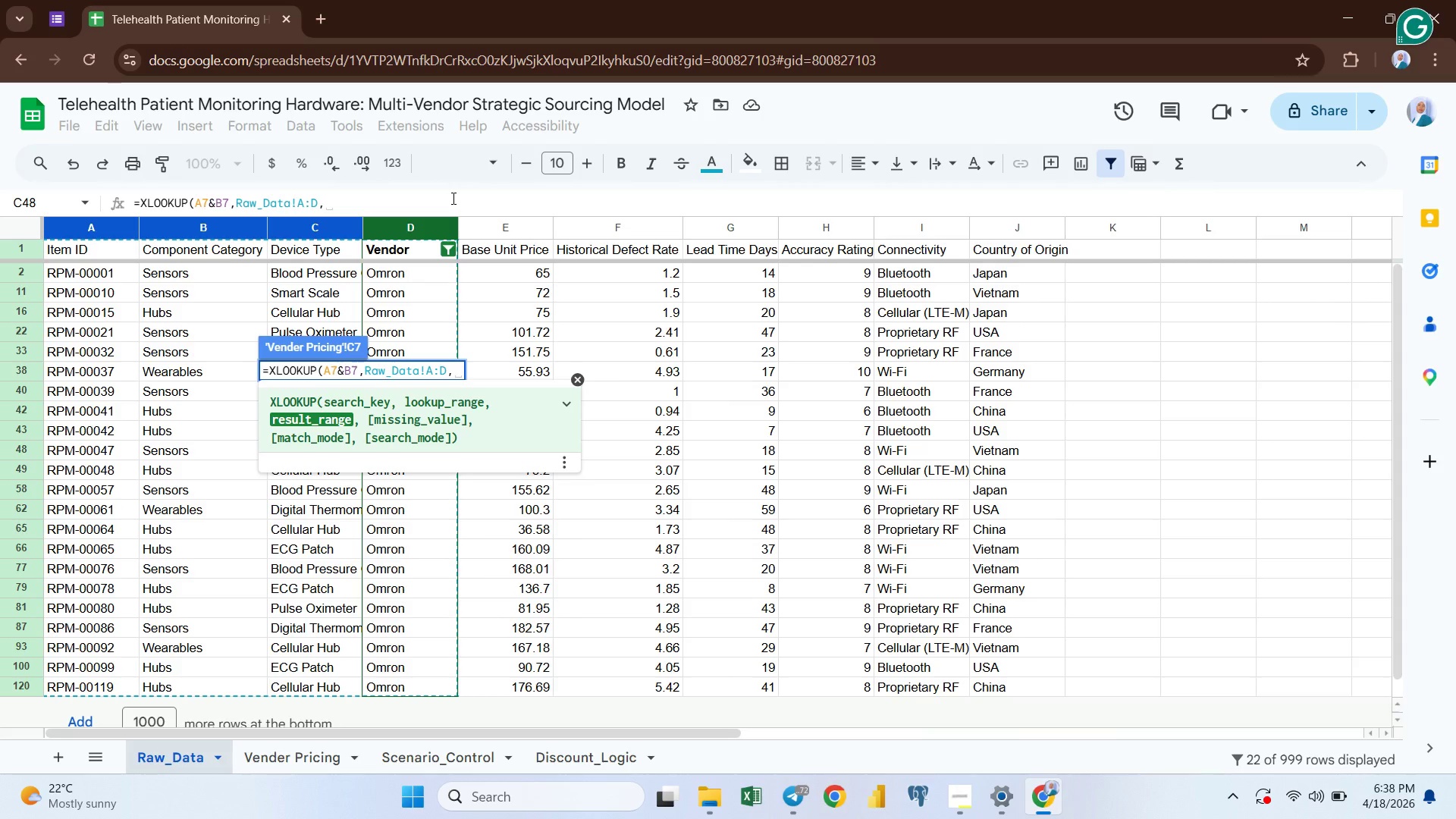 
left_click([495, 222])
 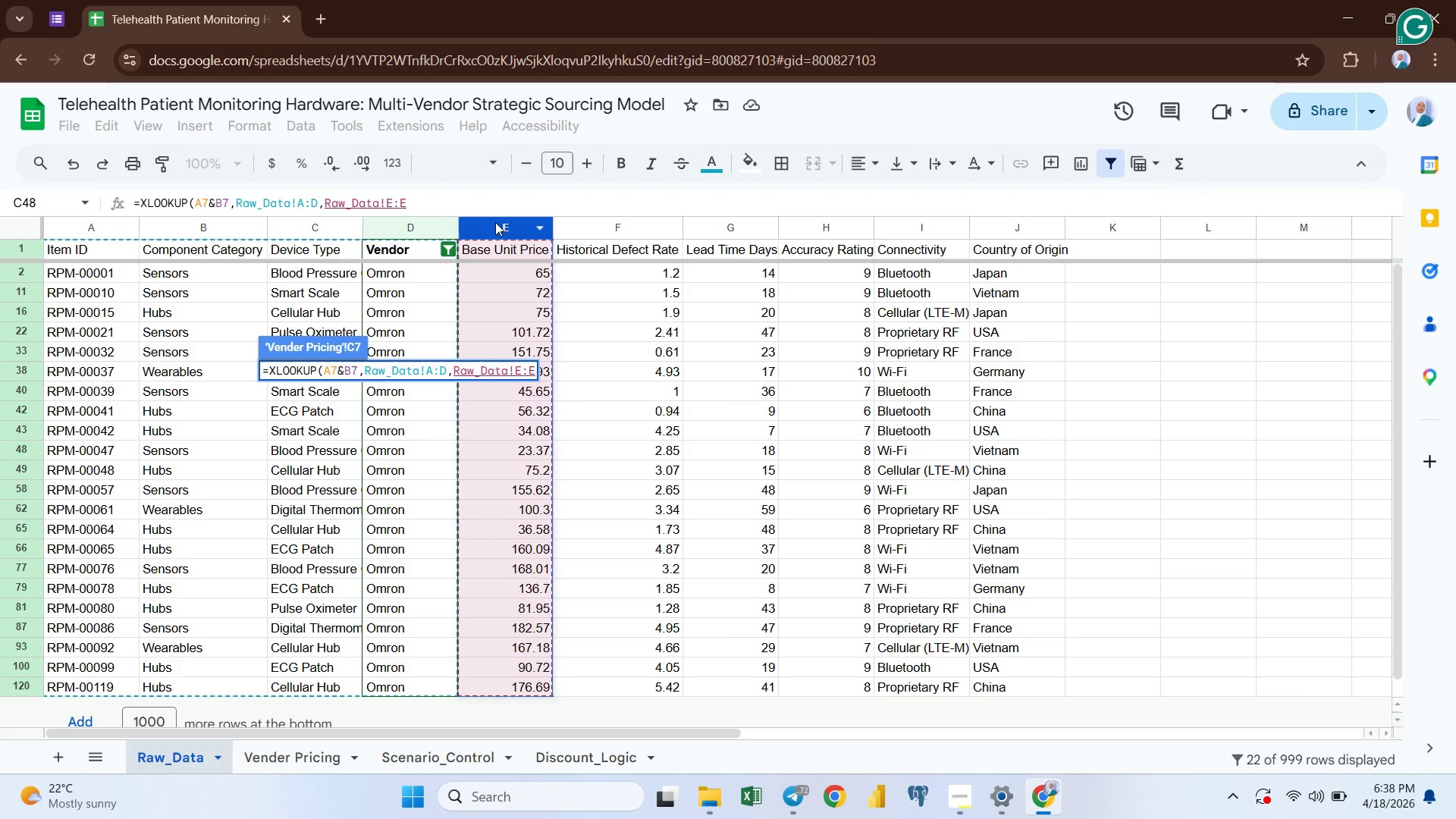 
key(Enter)
 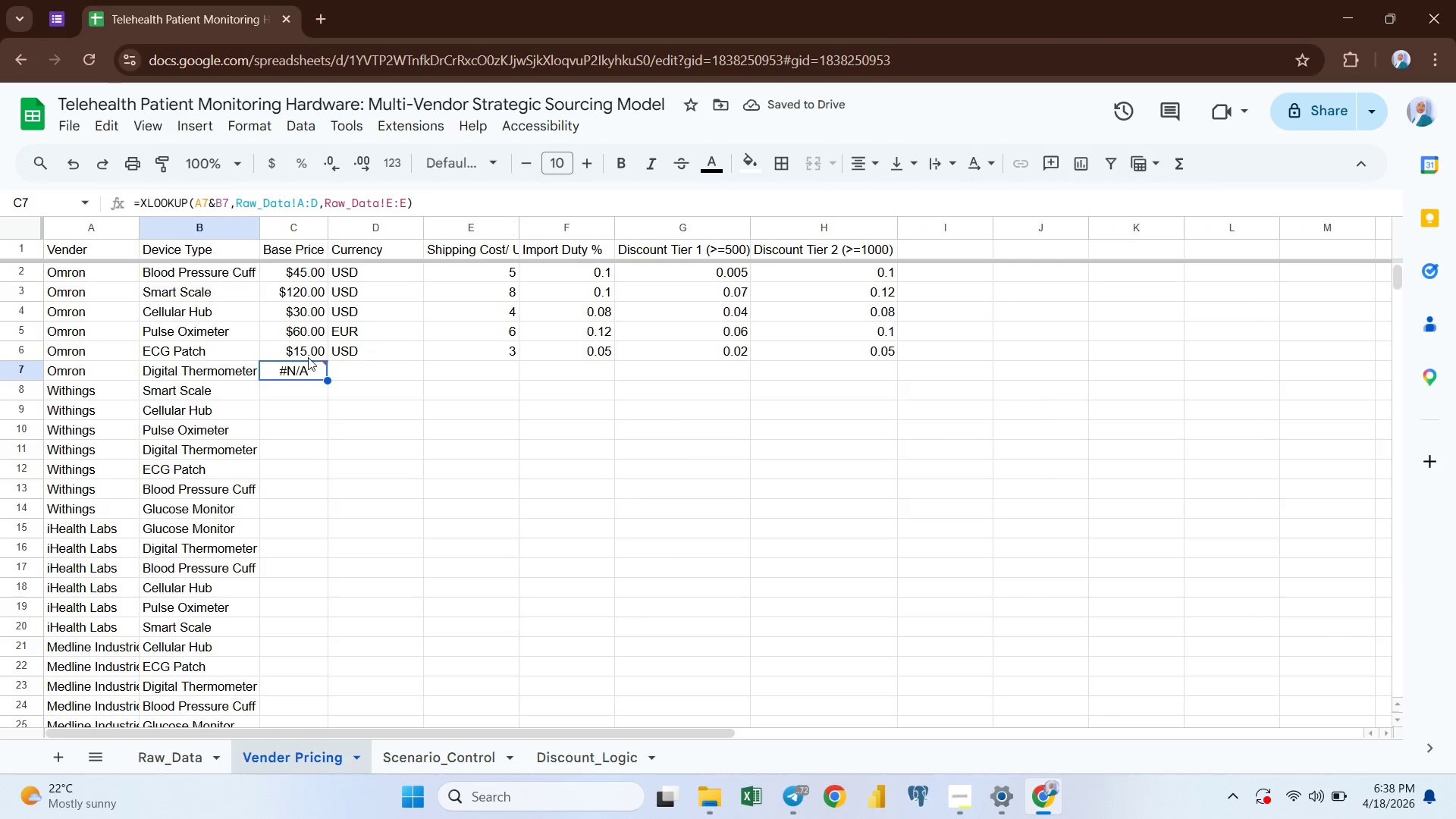 
left_click([297, 368])
 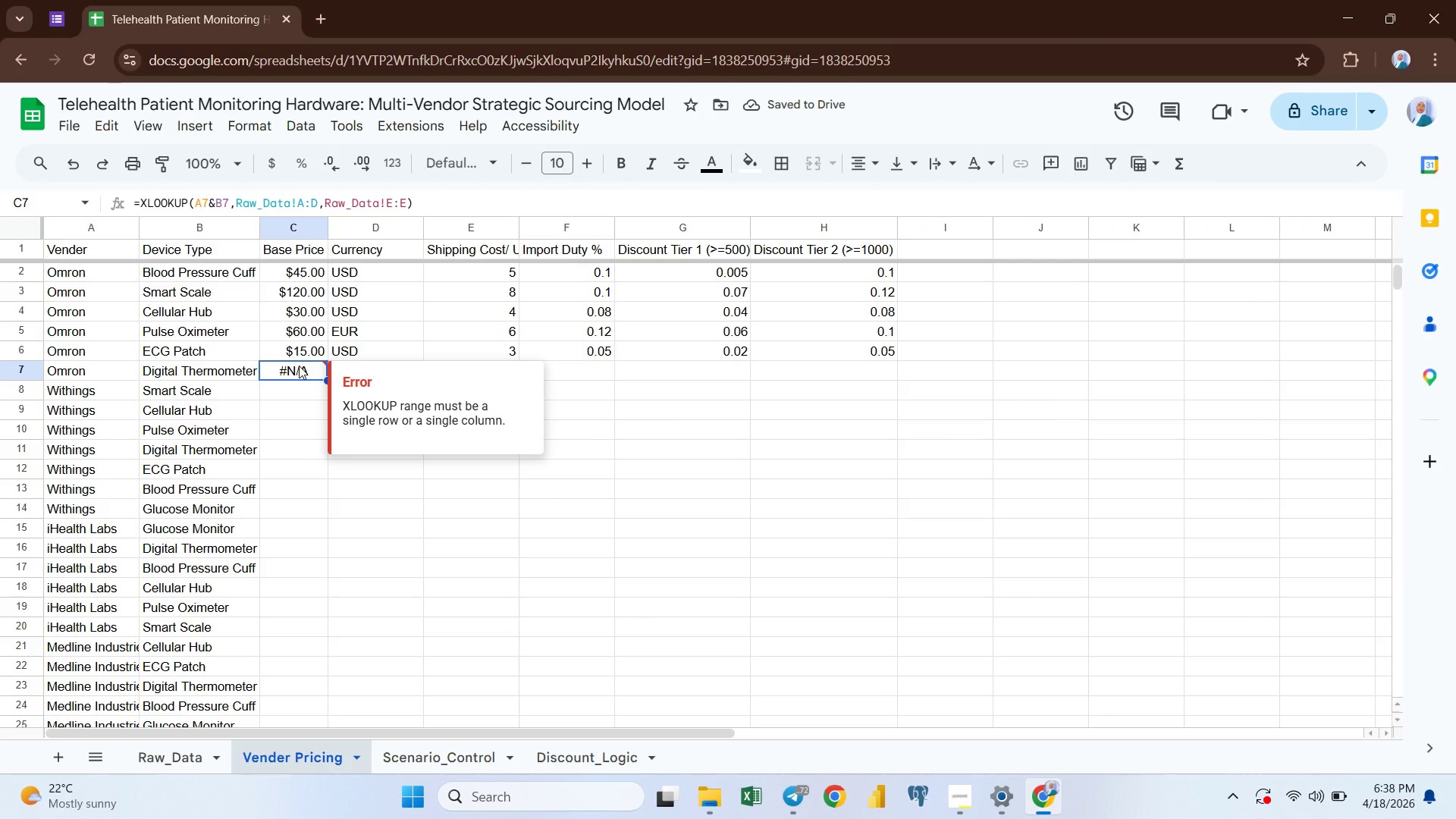 
double_click([299, 366])
 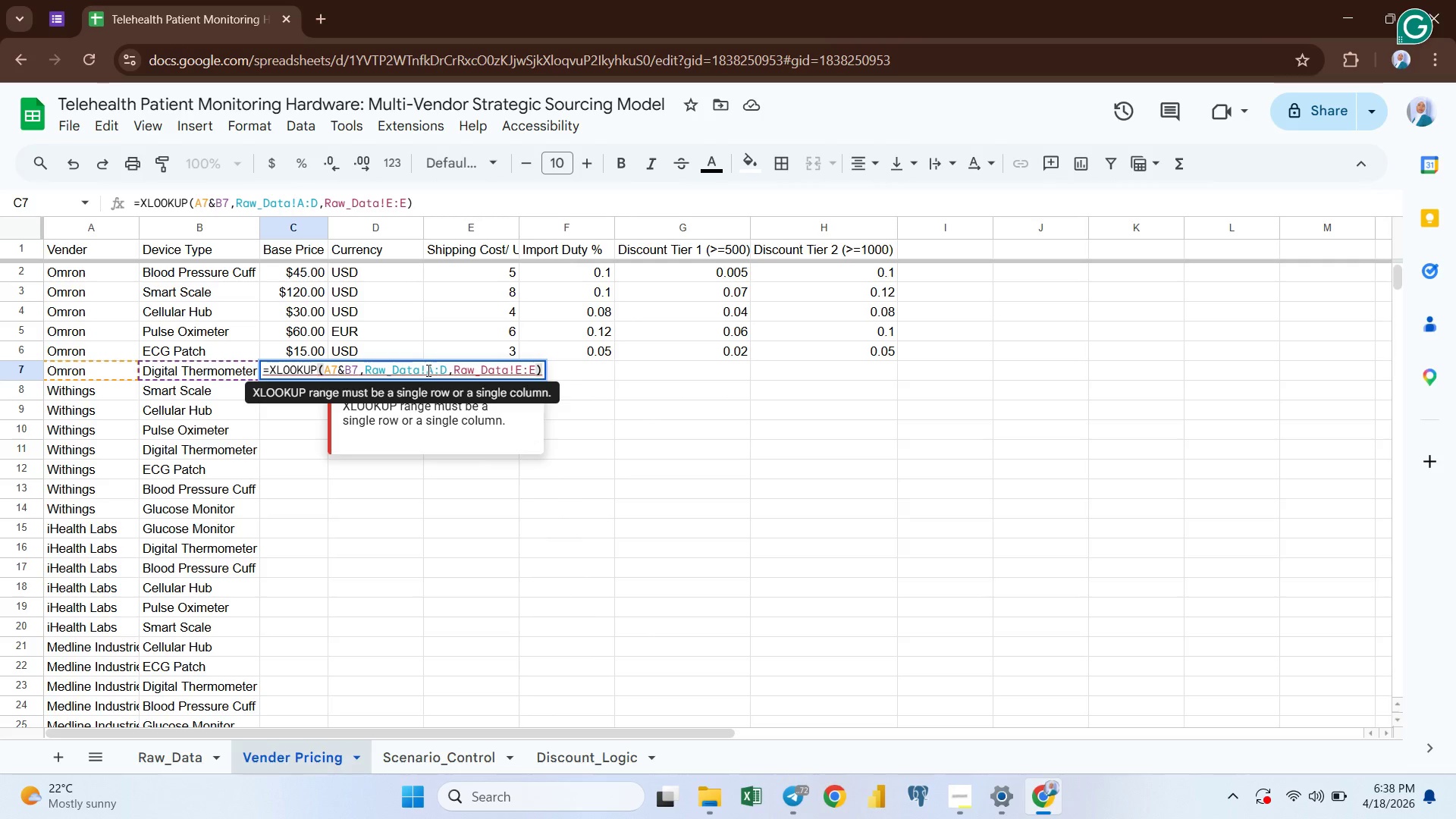 
left_click([432, 370])
 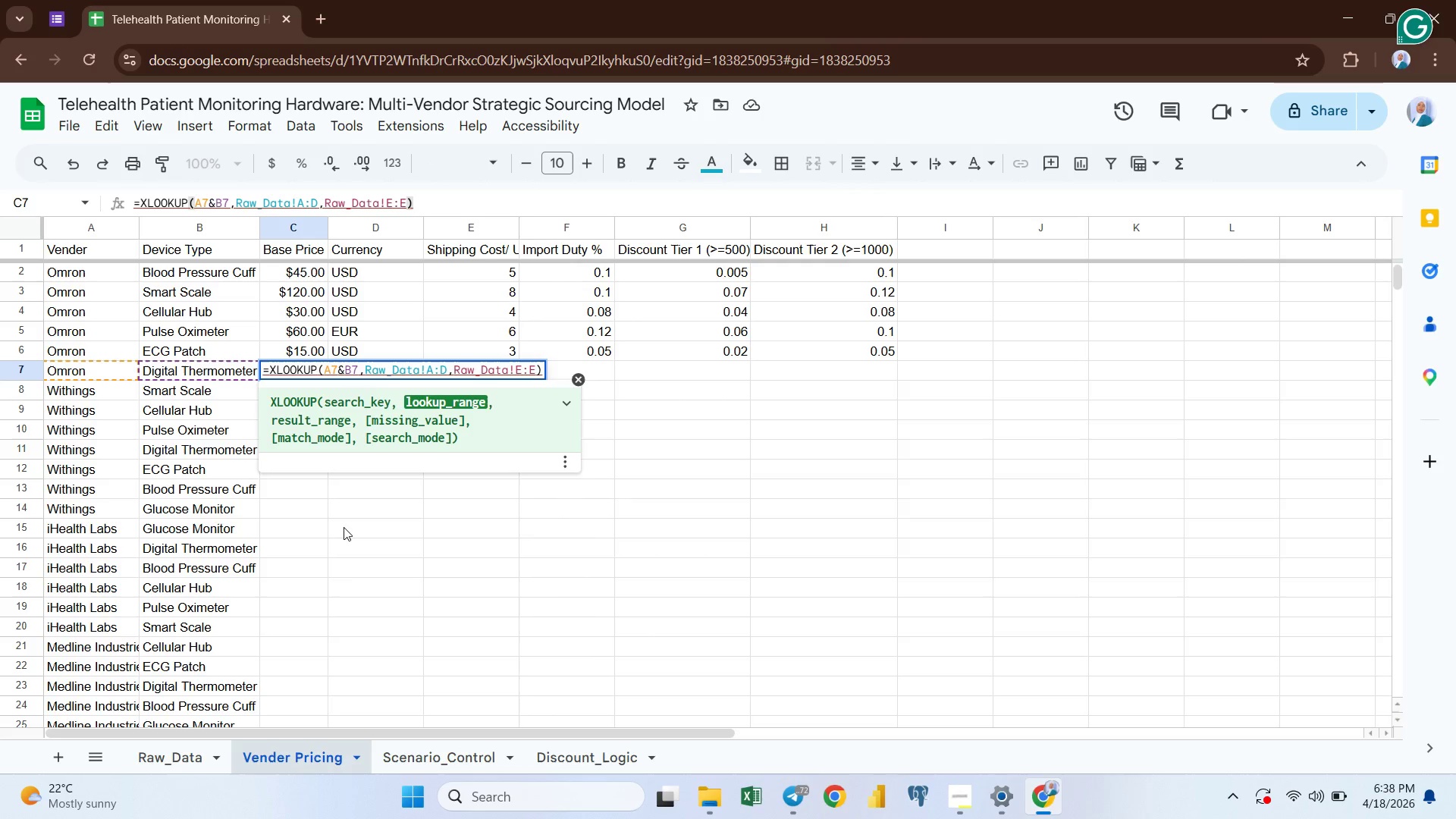 
left_click([163, 758])
 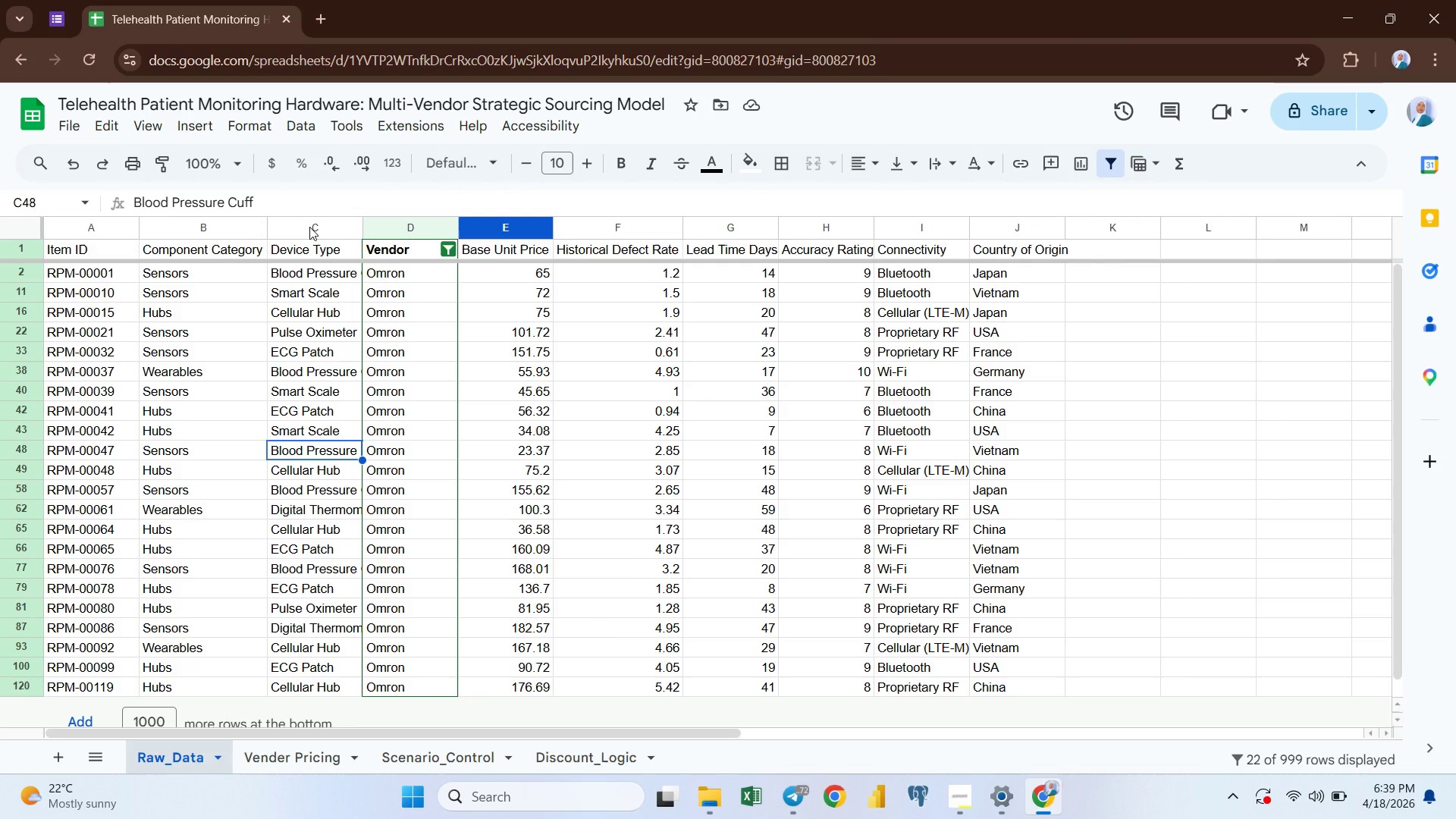 
wait(9.92)
 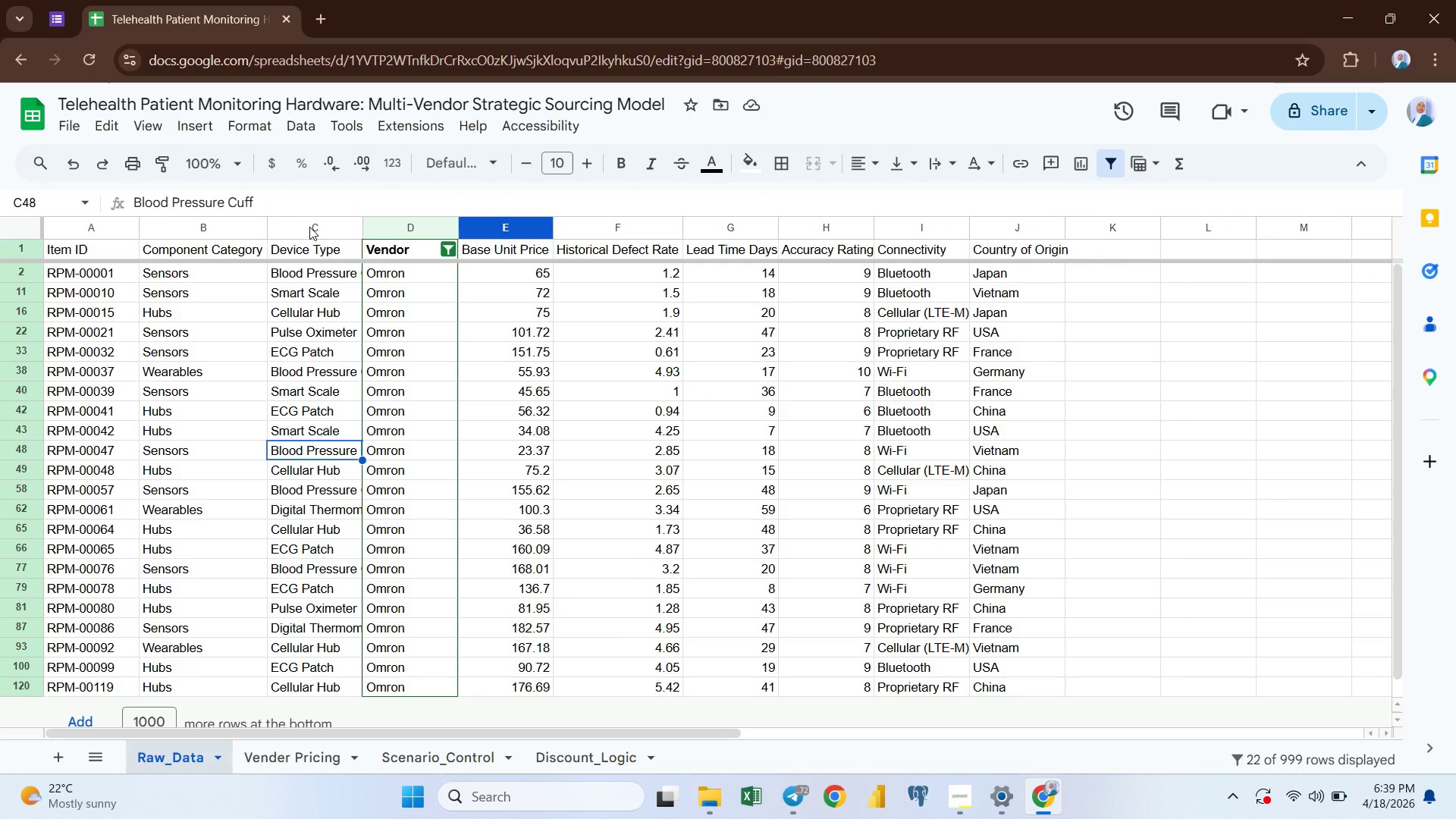 
left_click([430, 750])
 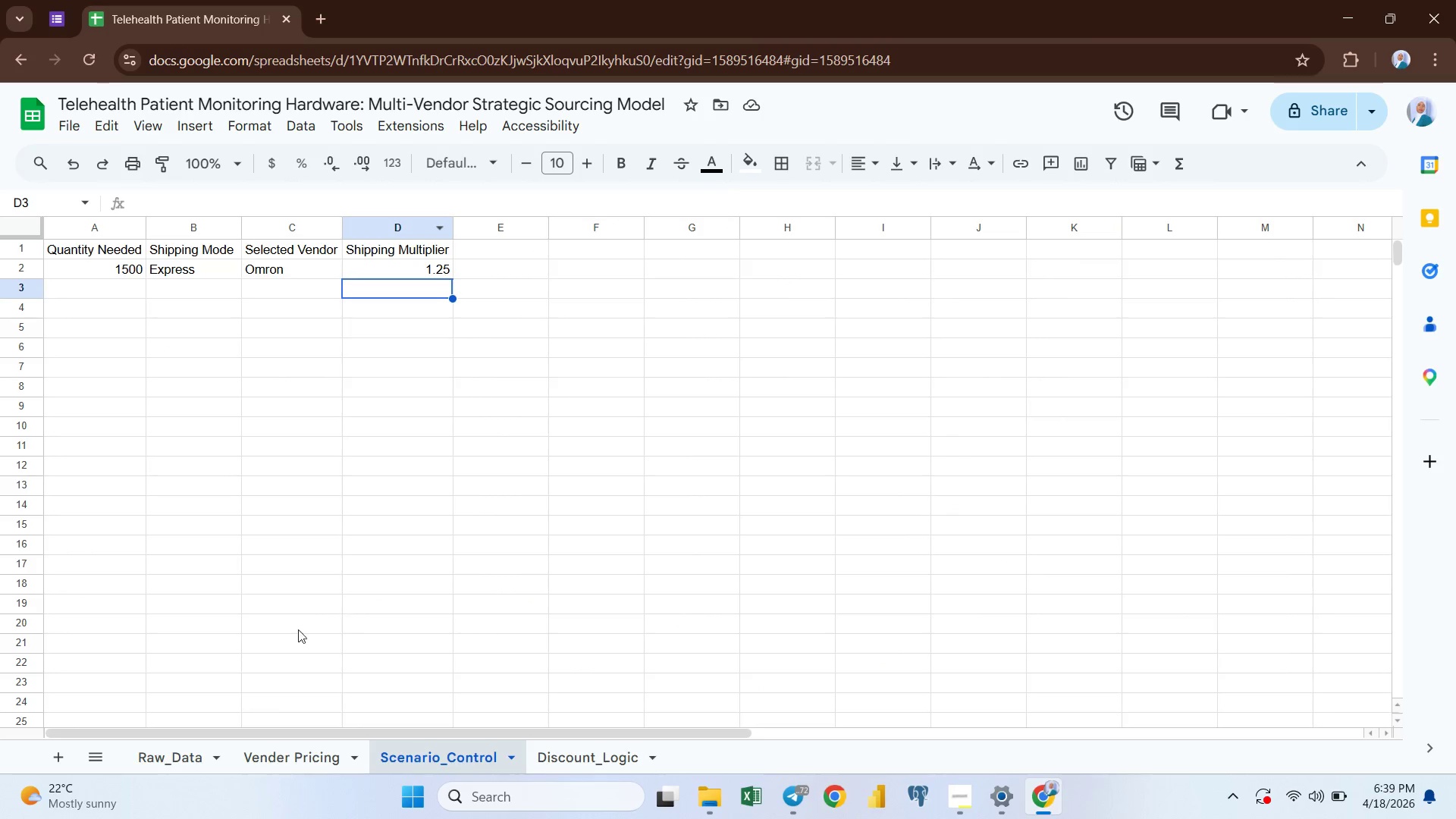 
left_click([286, 761])
 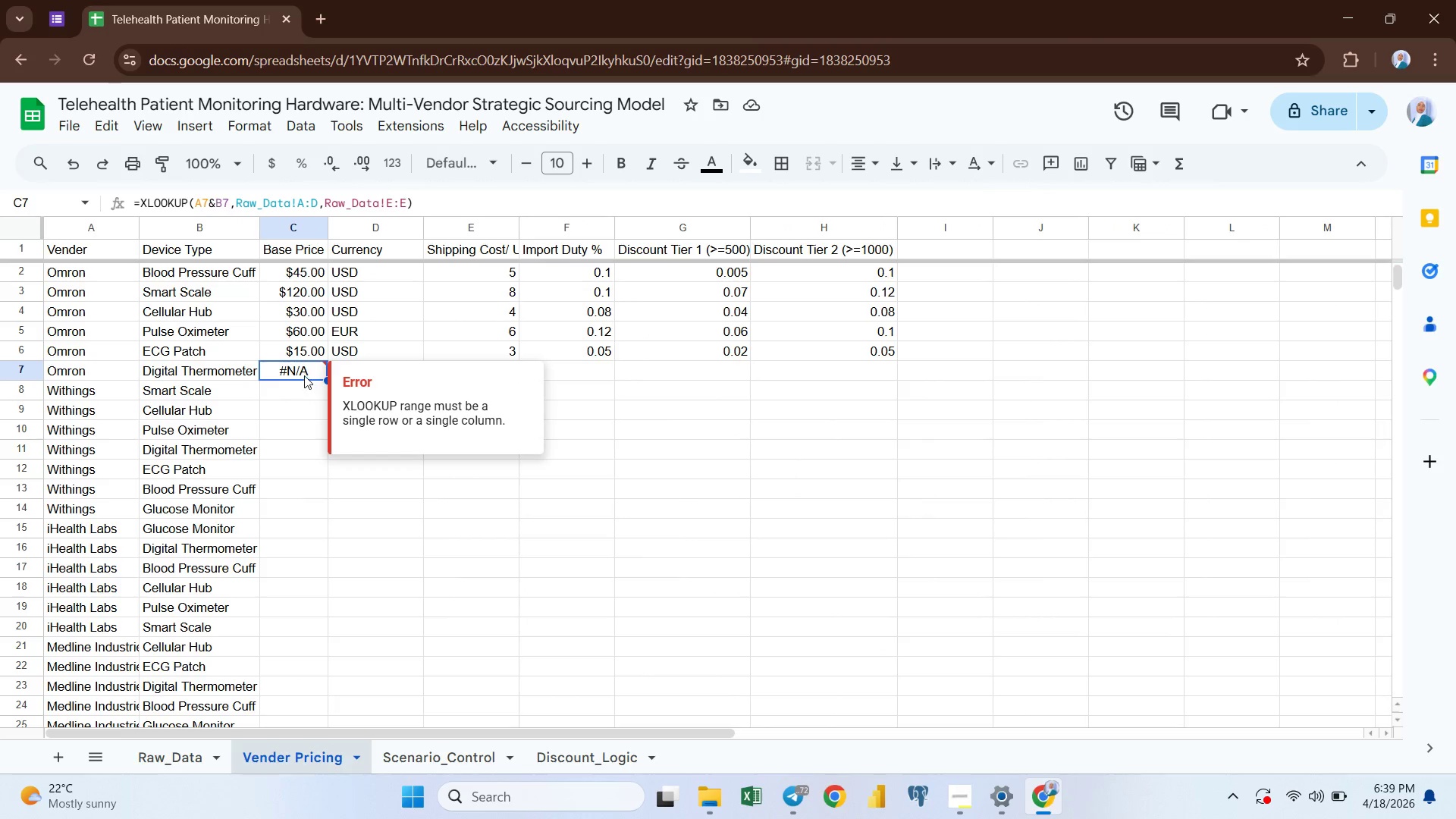 
double_click([302, 374])
 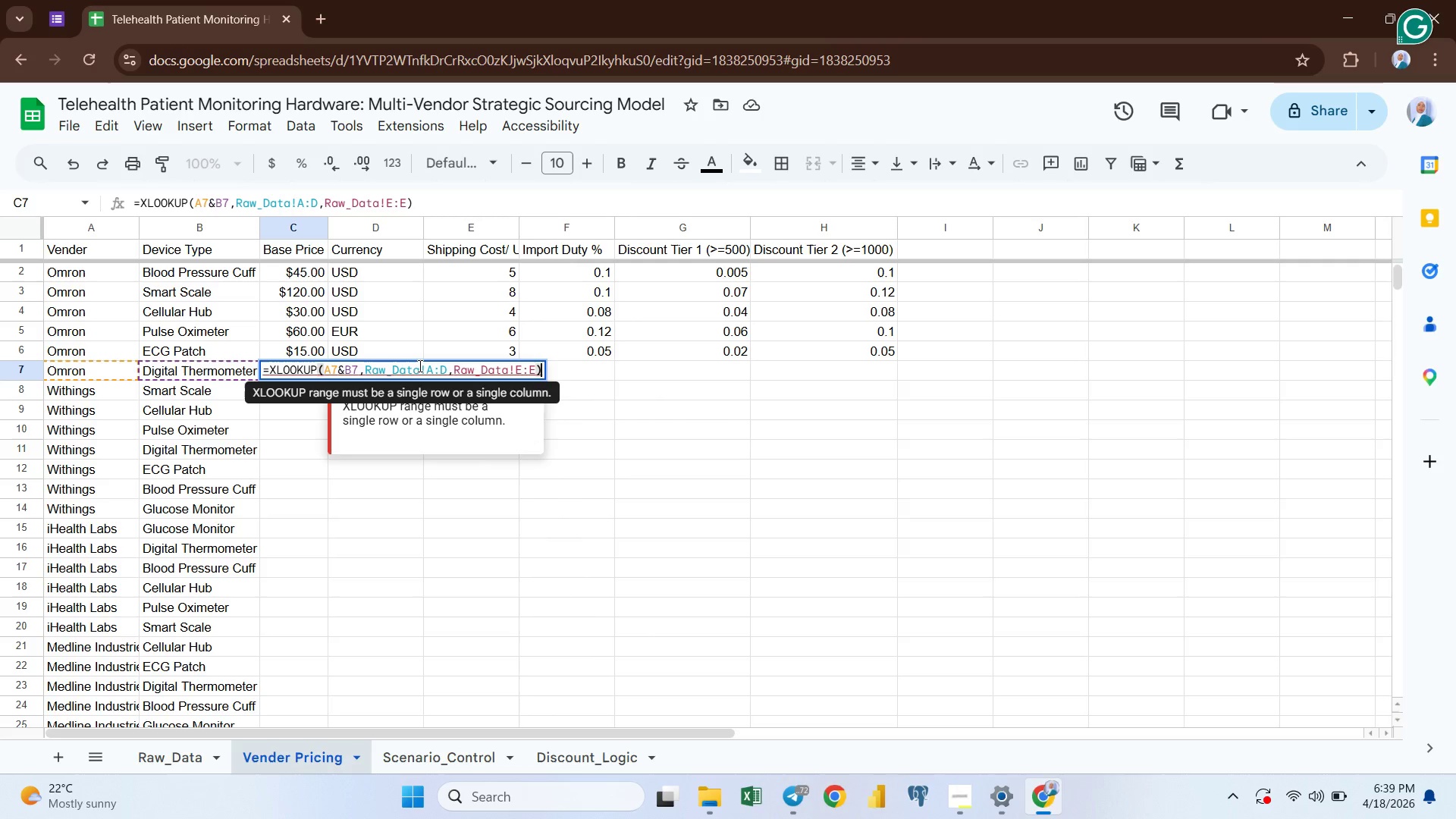 
left_click([434, 368])
 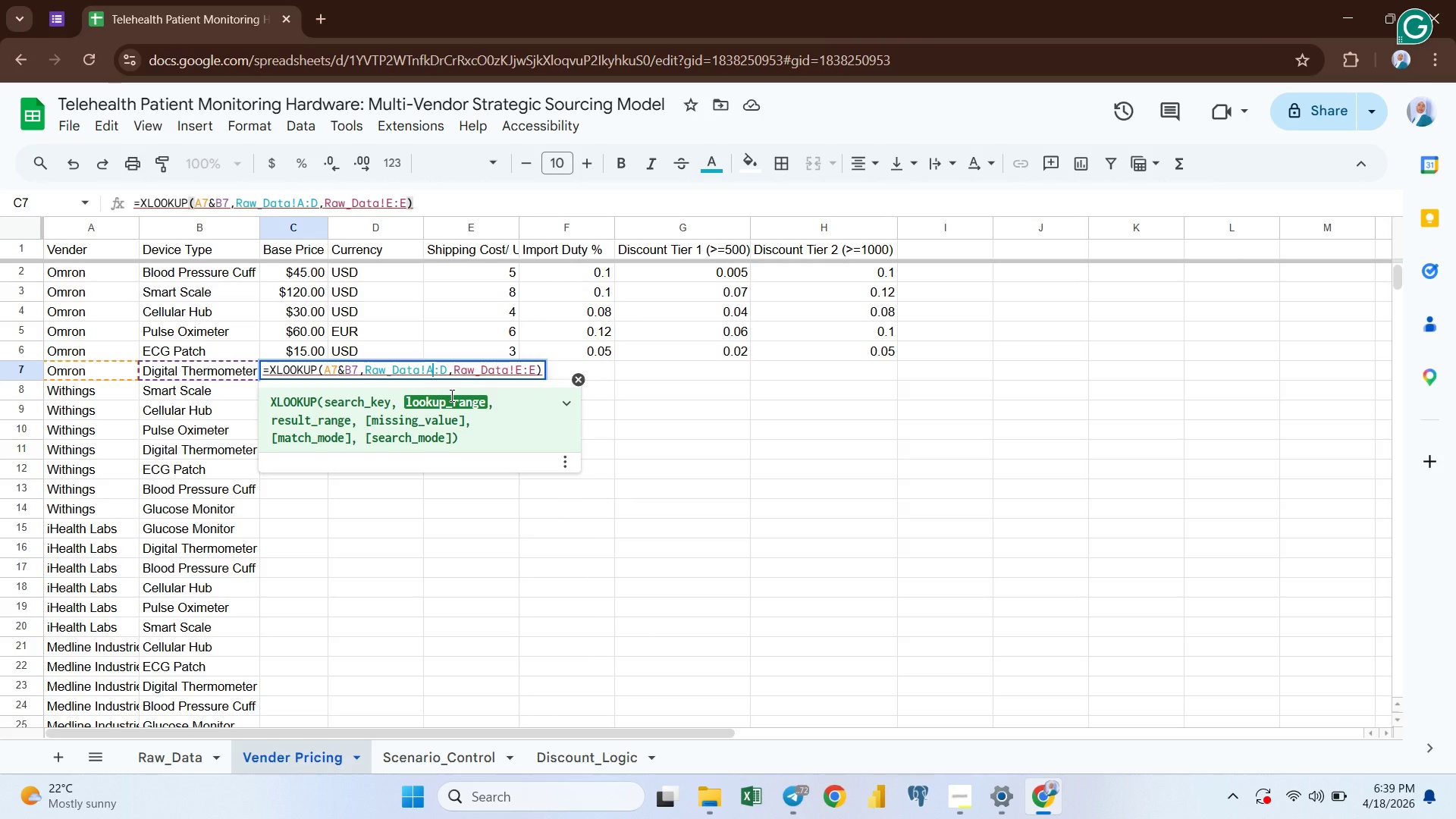 
key(Backspace)
 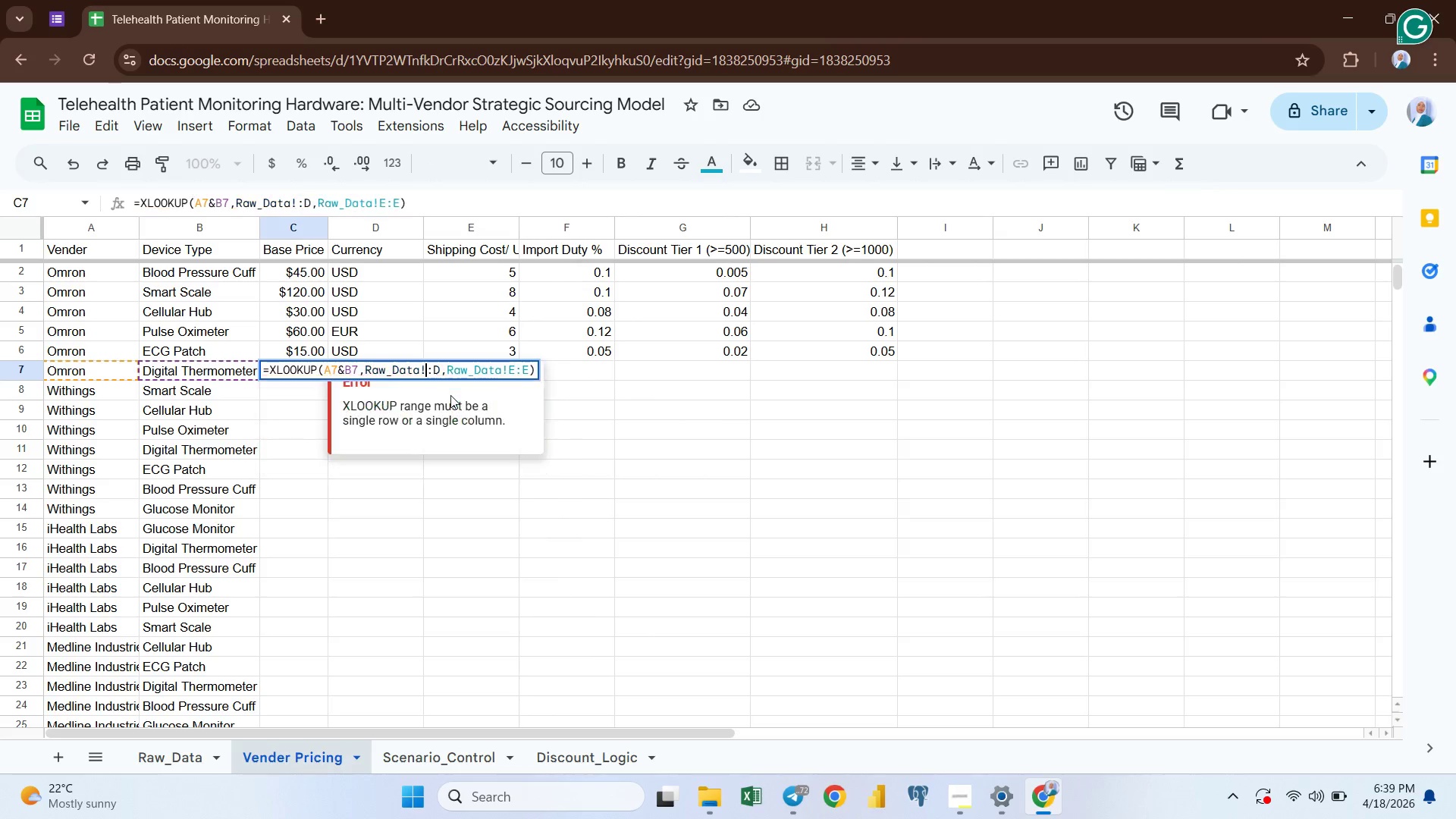 
key(C)
 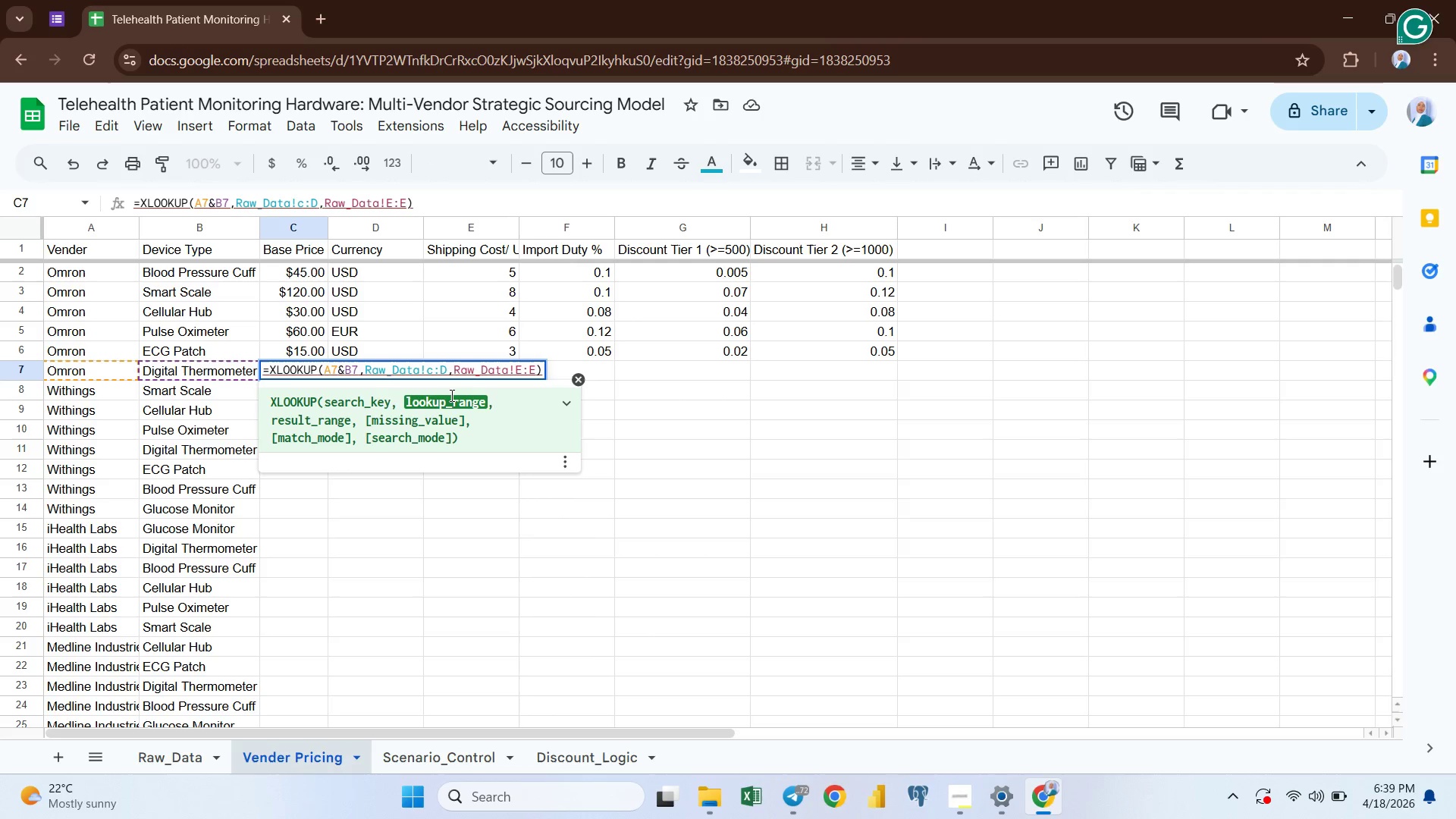 
key(Backspace)
 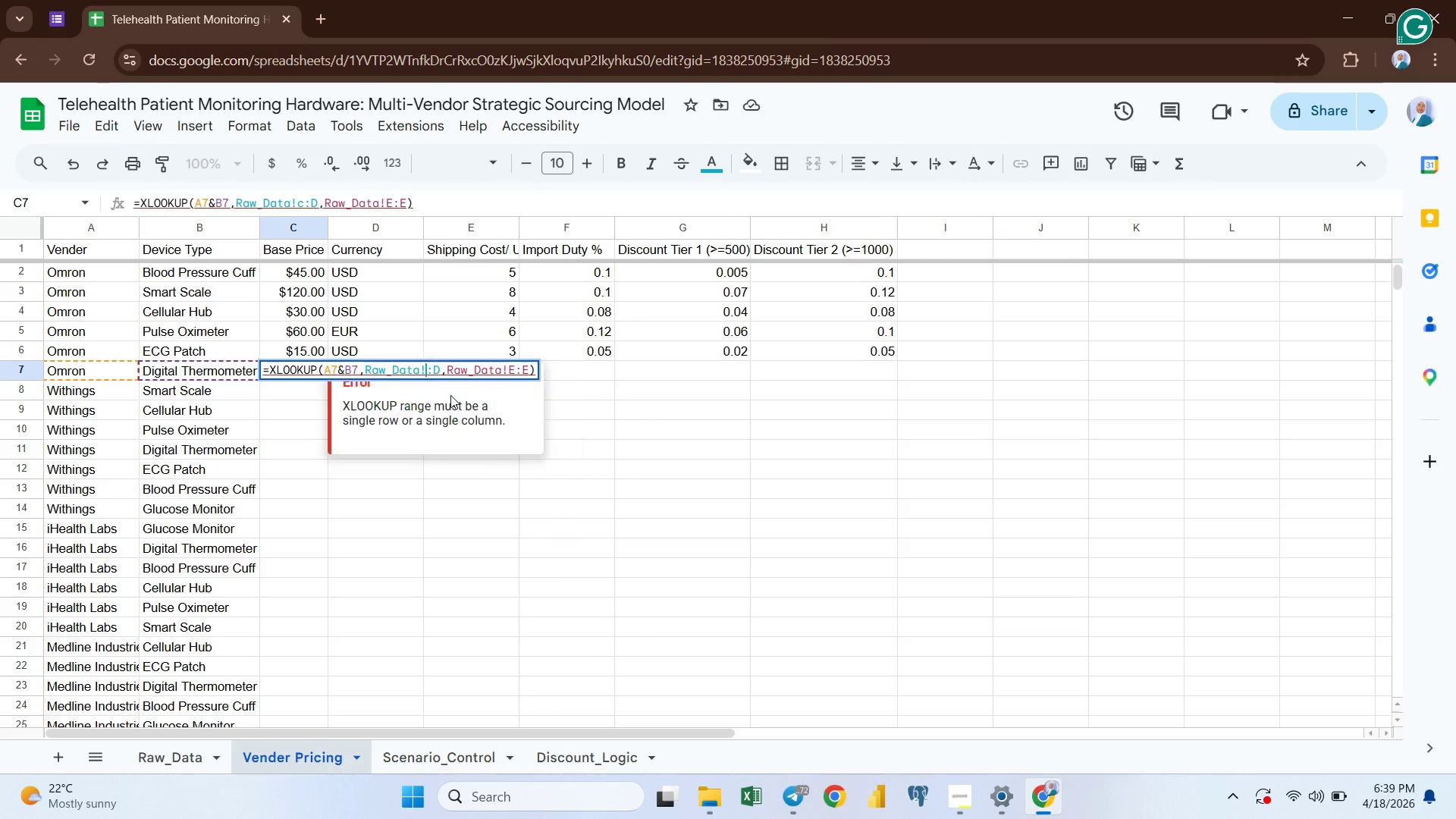 
key(CapsLock)
 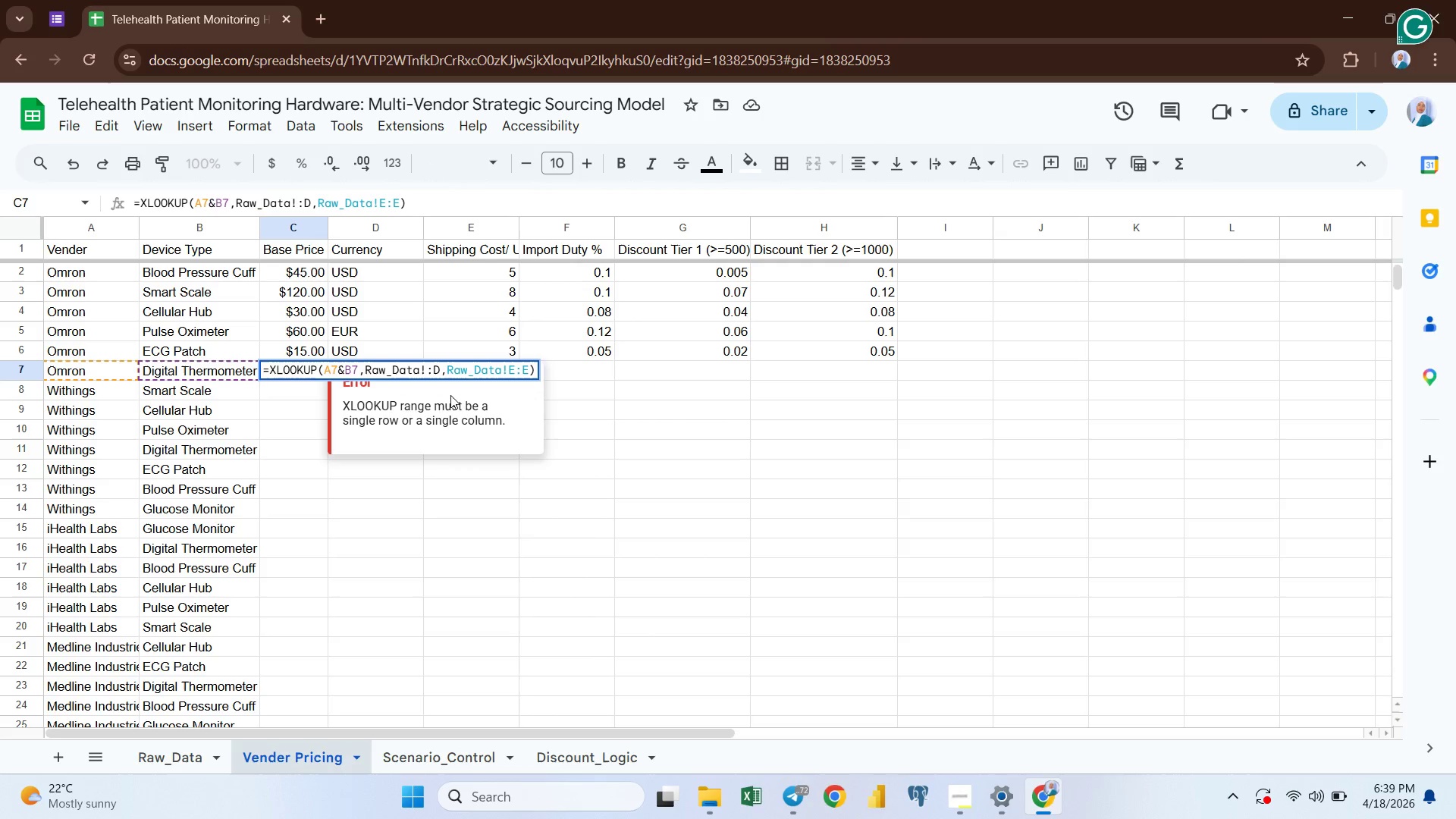 
key(C)
 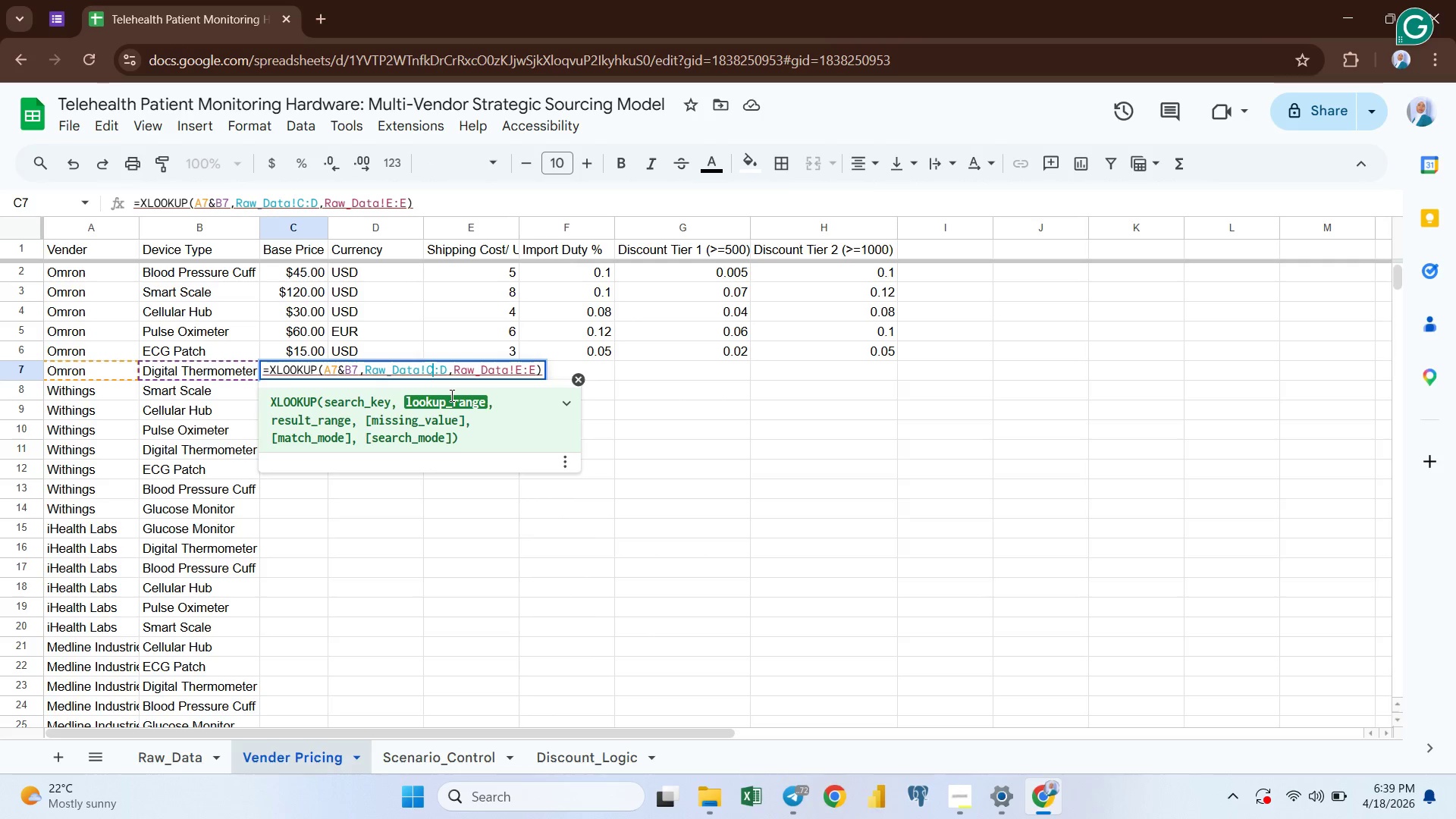 
key(Space)
 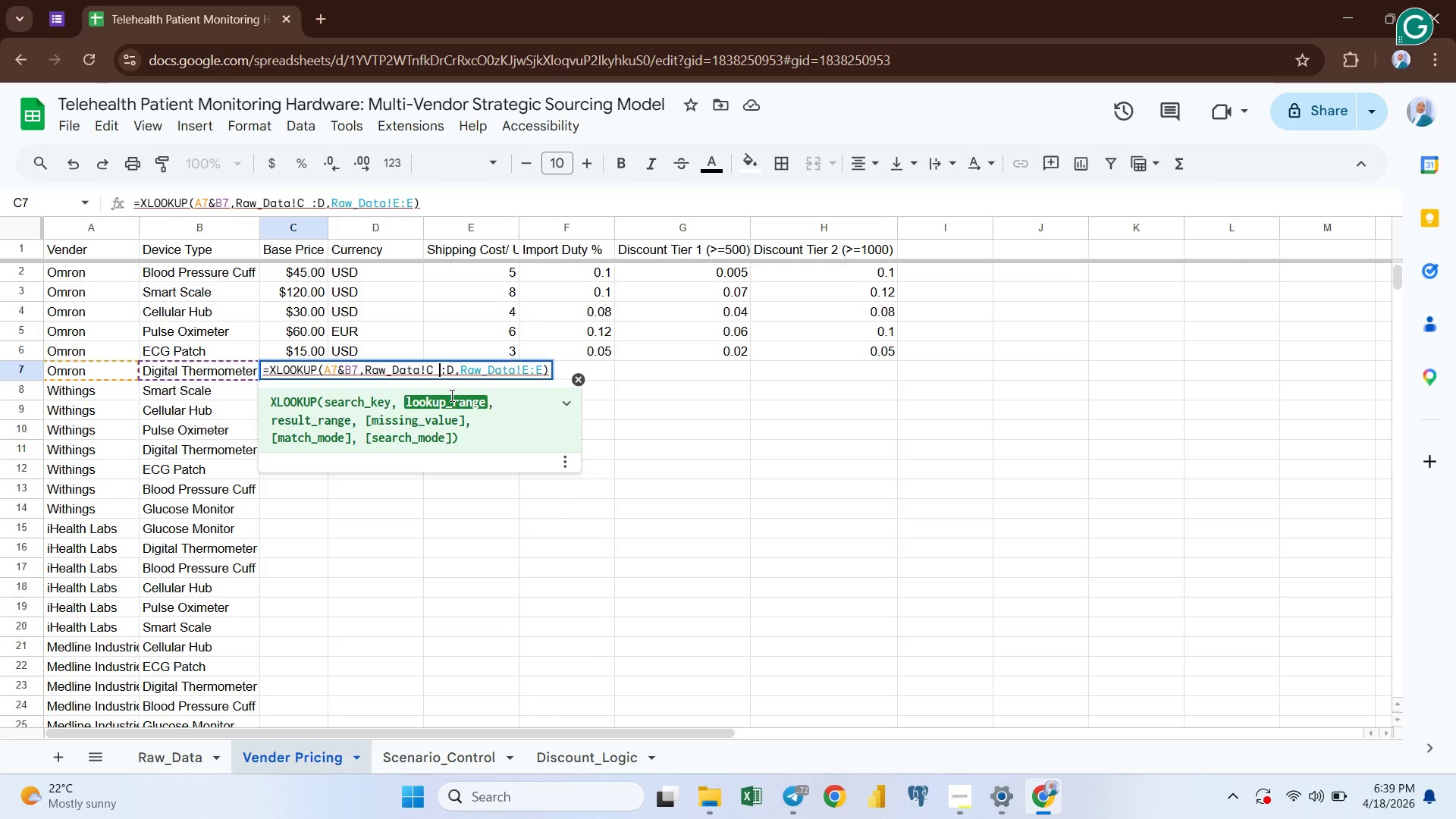 
key(Shift+7)
 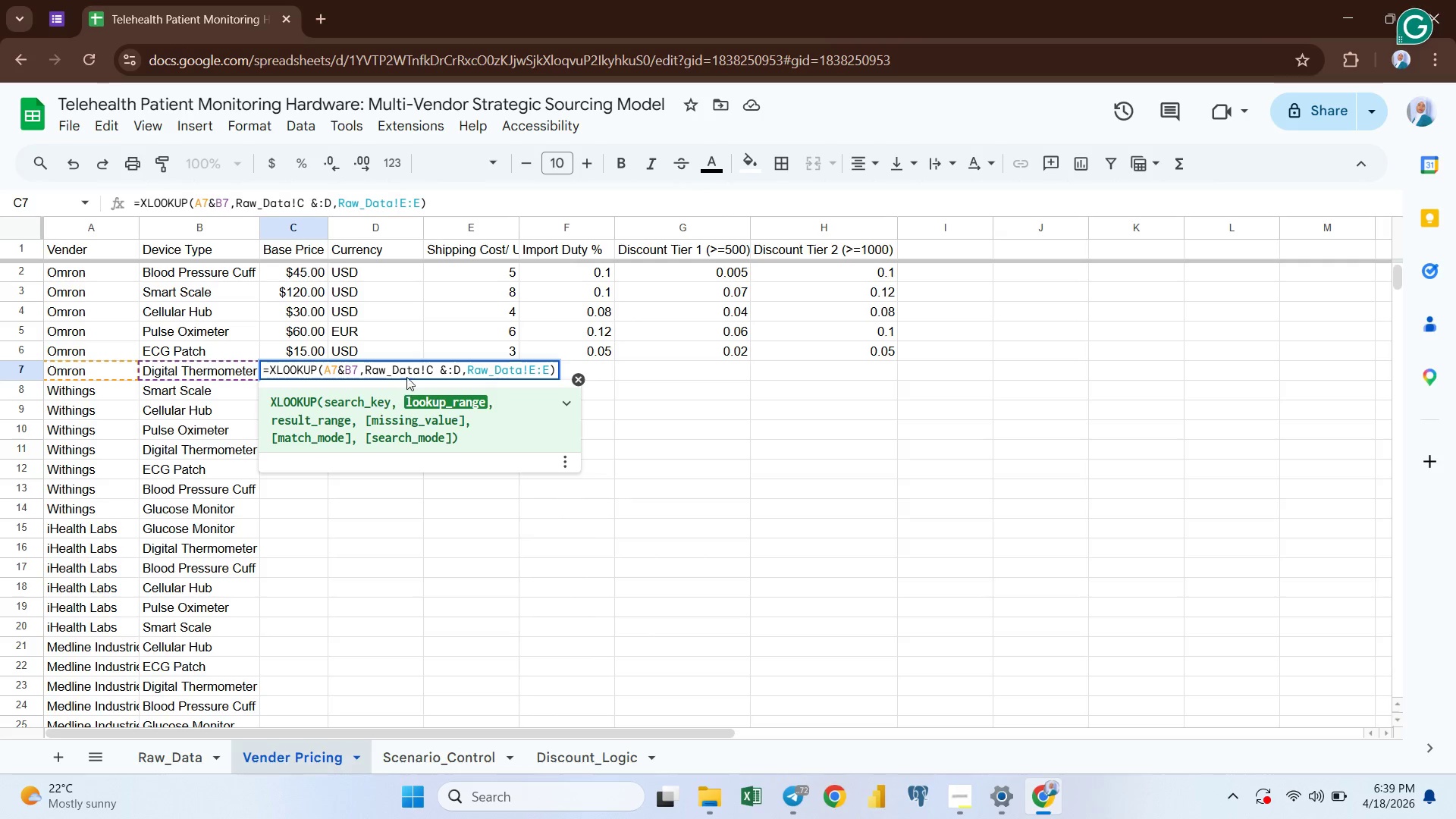 
left_click([433, 369])
 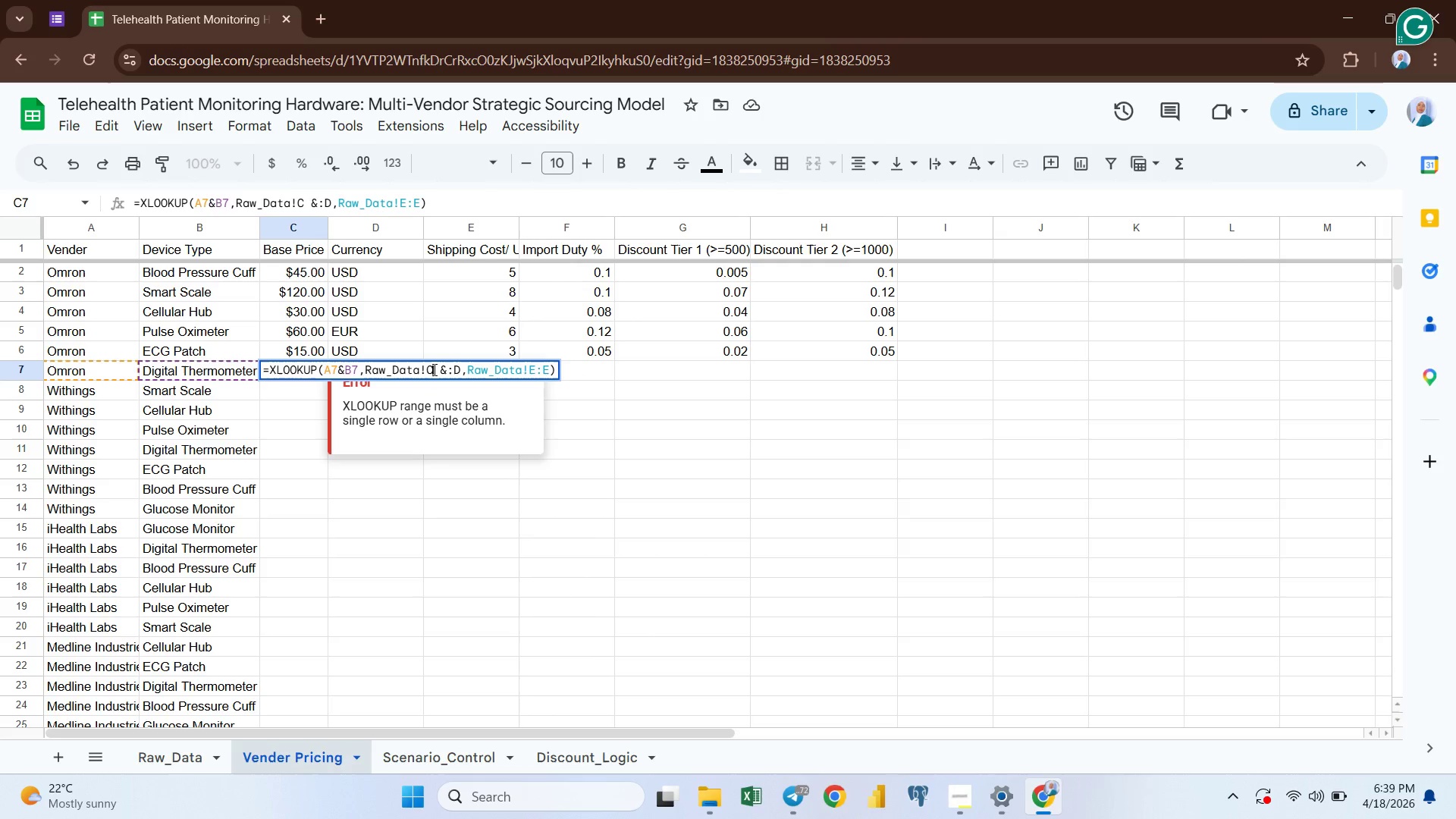 
hold_key(key=ArrowLeft, duration=0.62)
 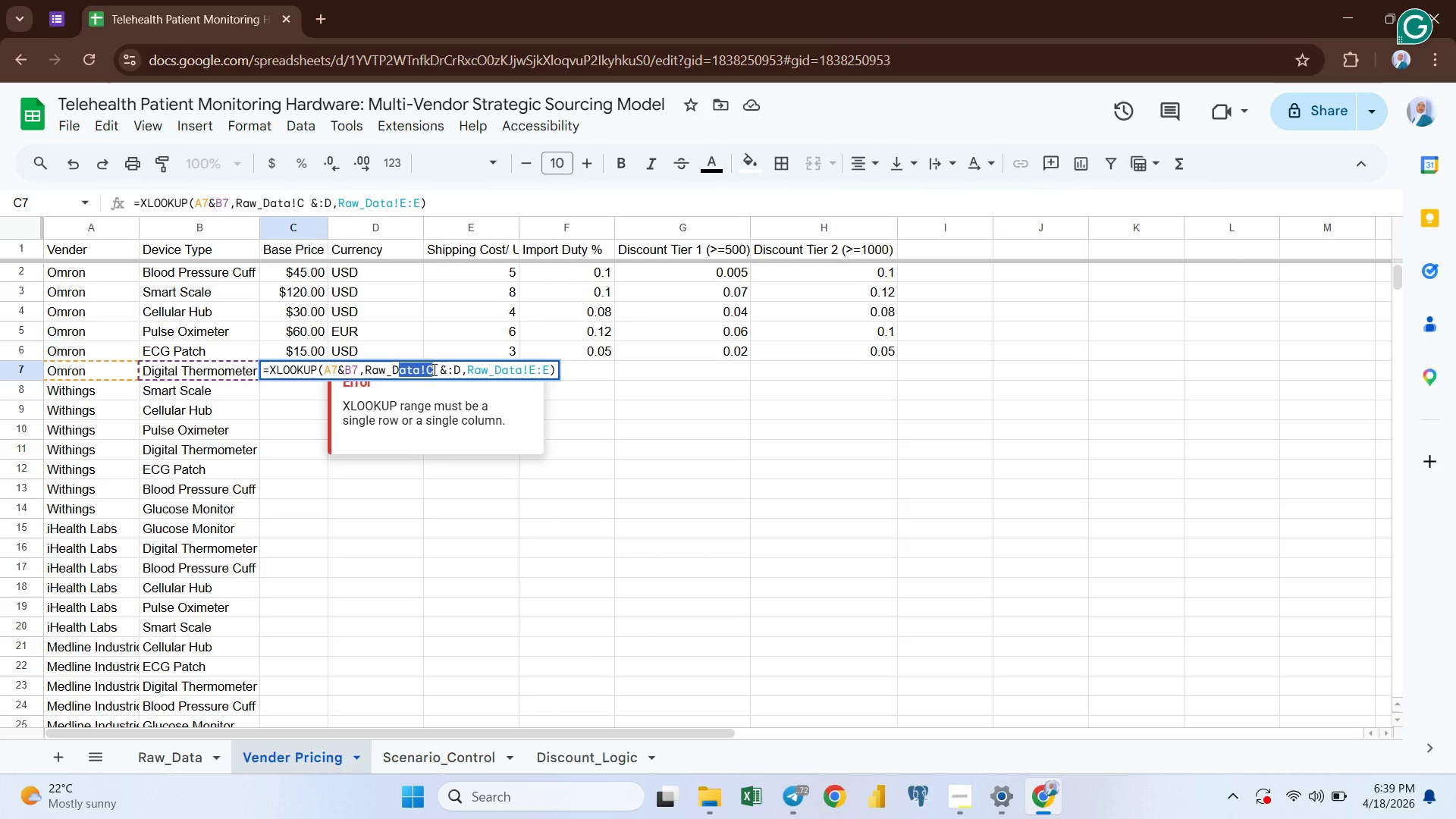 
key(Shift+ArrowLeft)
 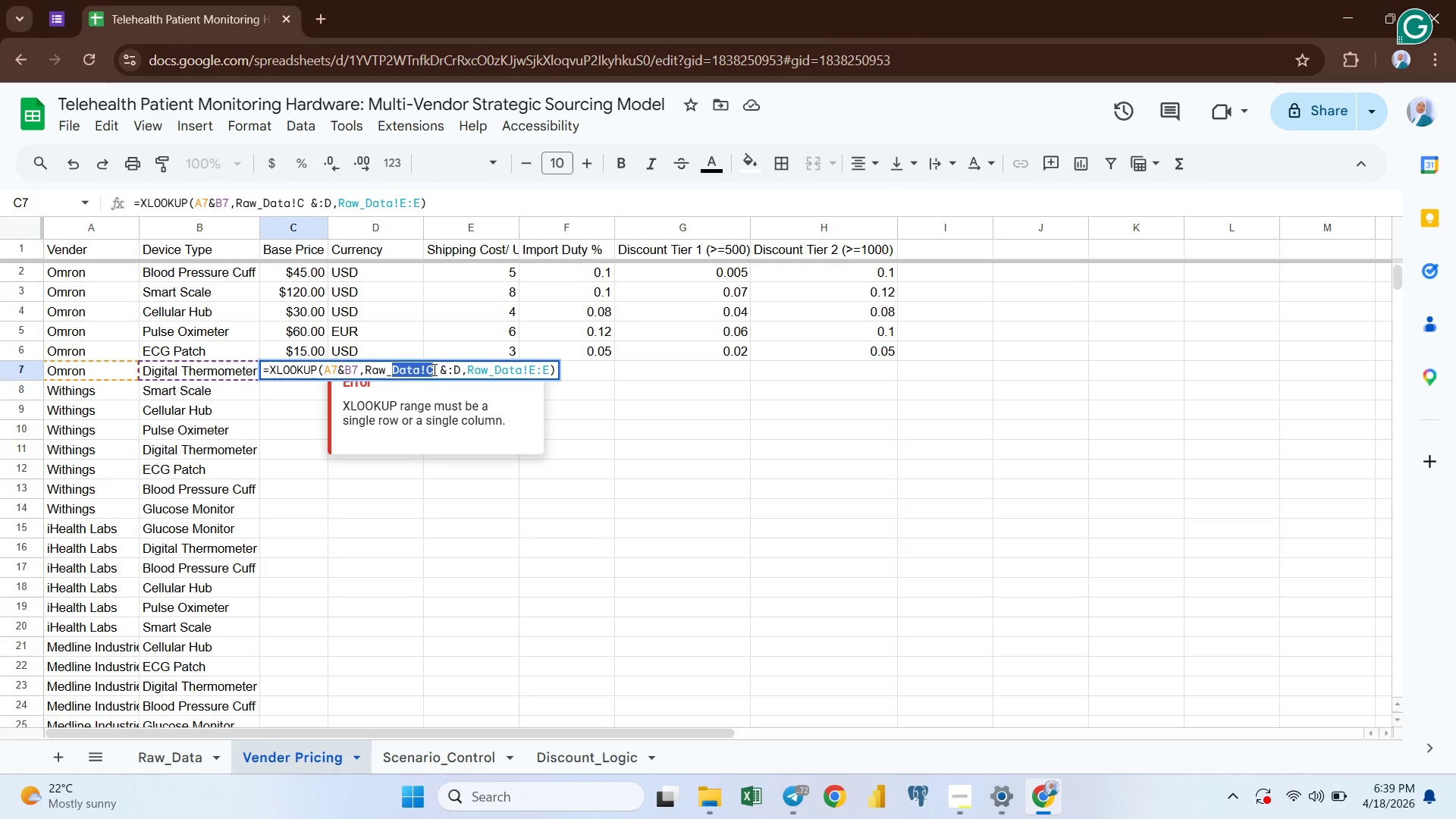 
key(Shift+ArrowLeft)
 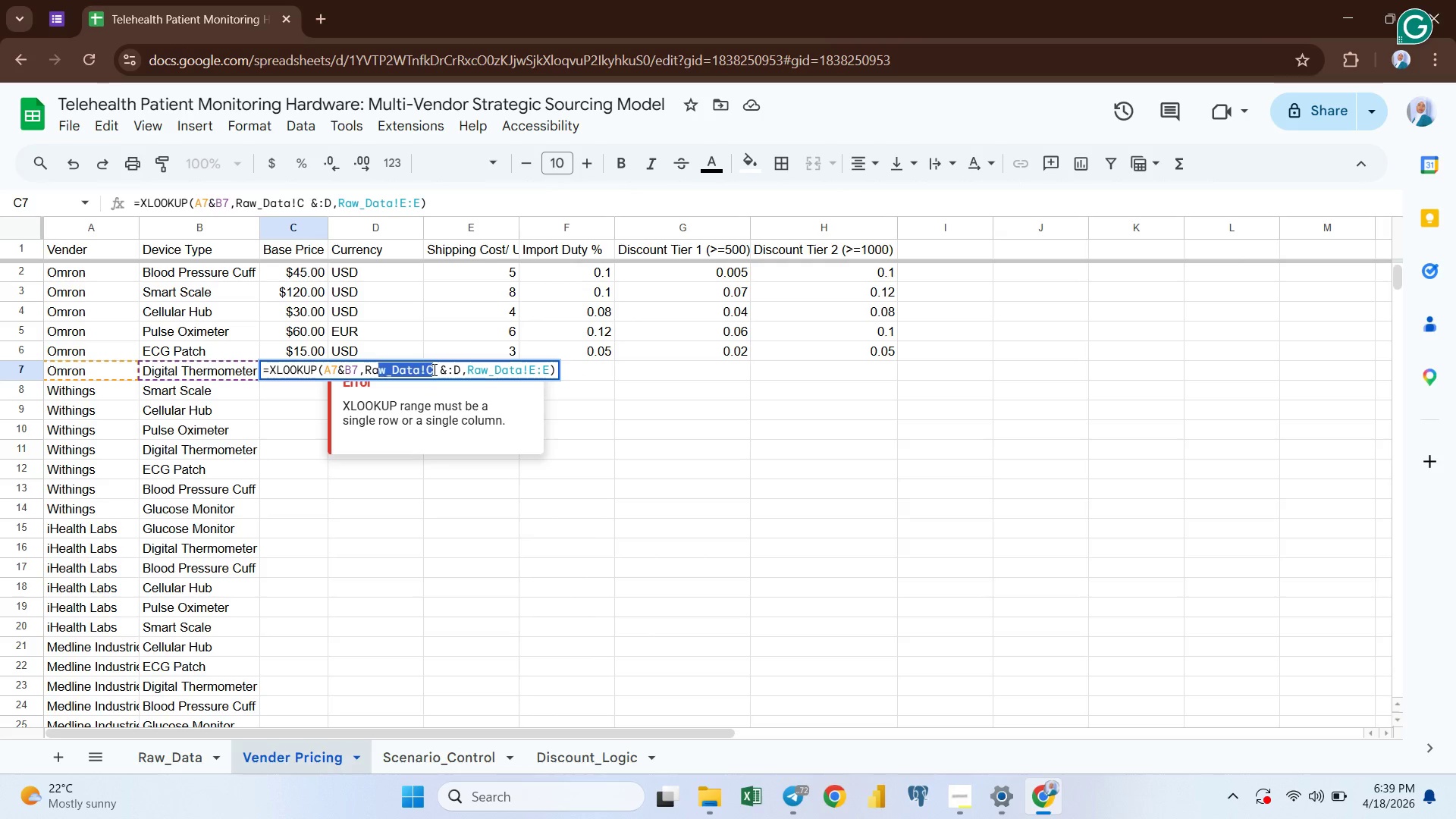 
key(Shift+ArrowLeft)
 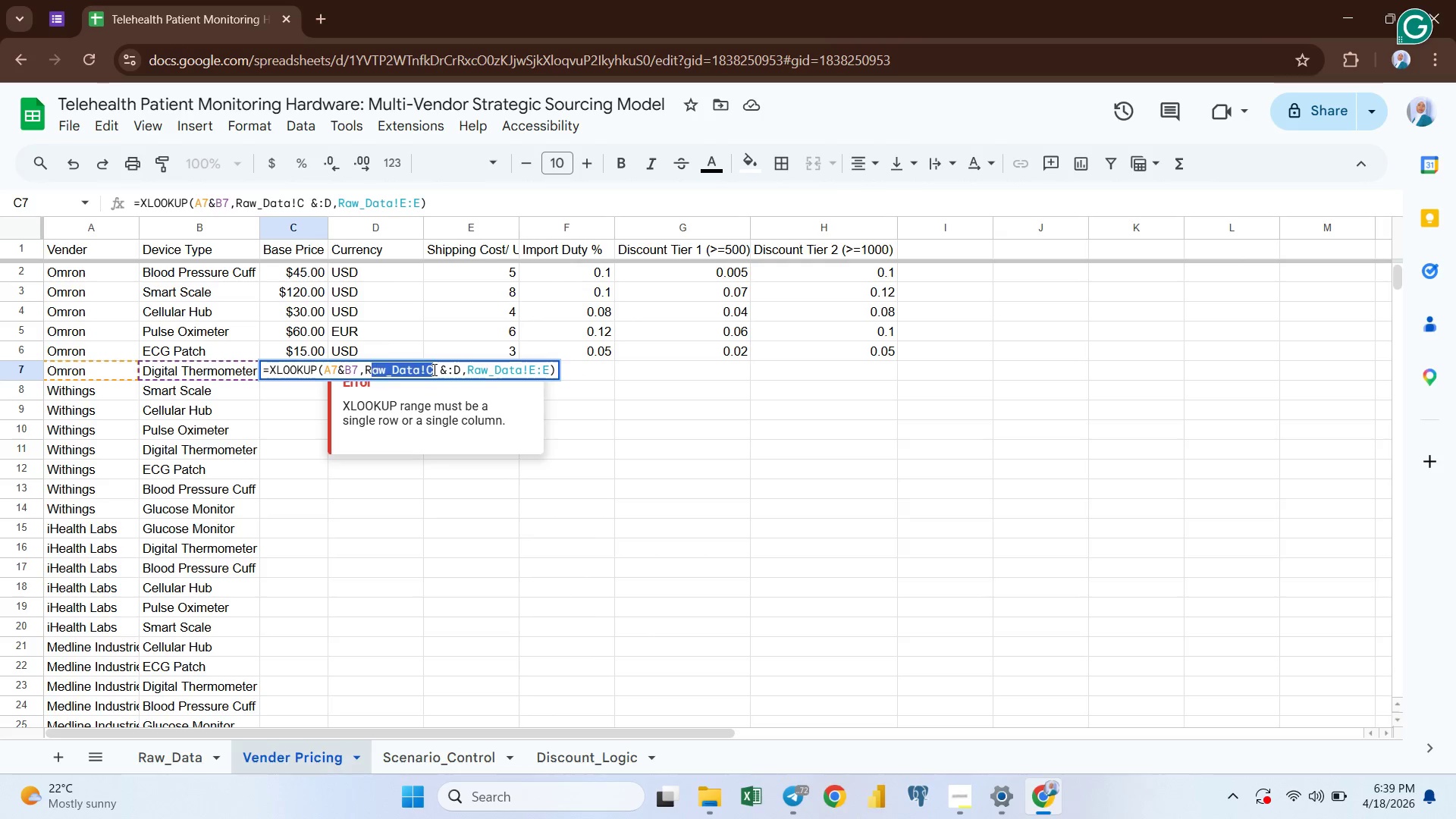 
key(Shift+ArrowLeft)
 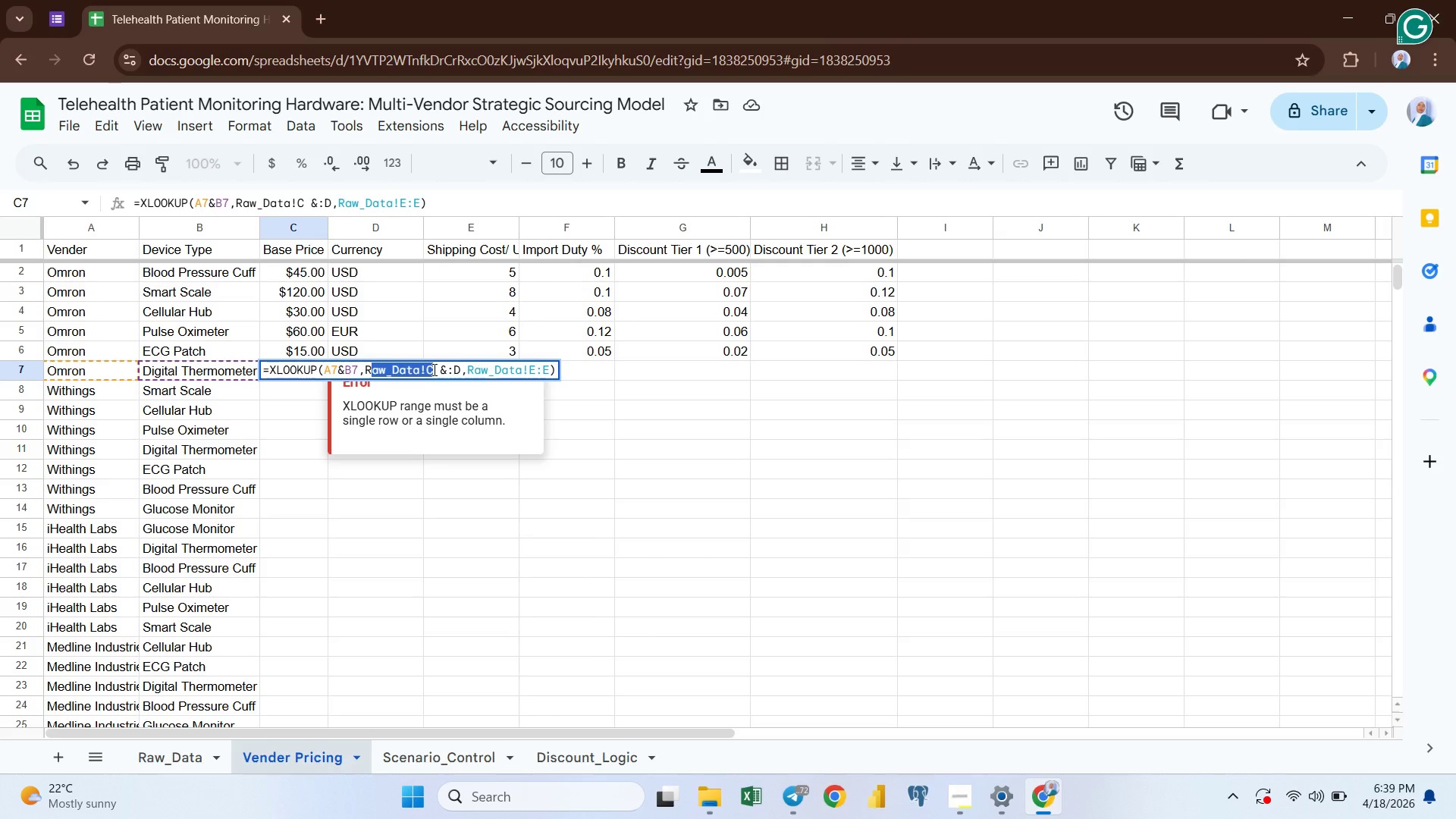 
key(Shift+ArrowLeft)
 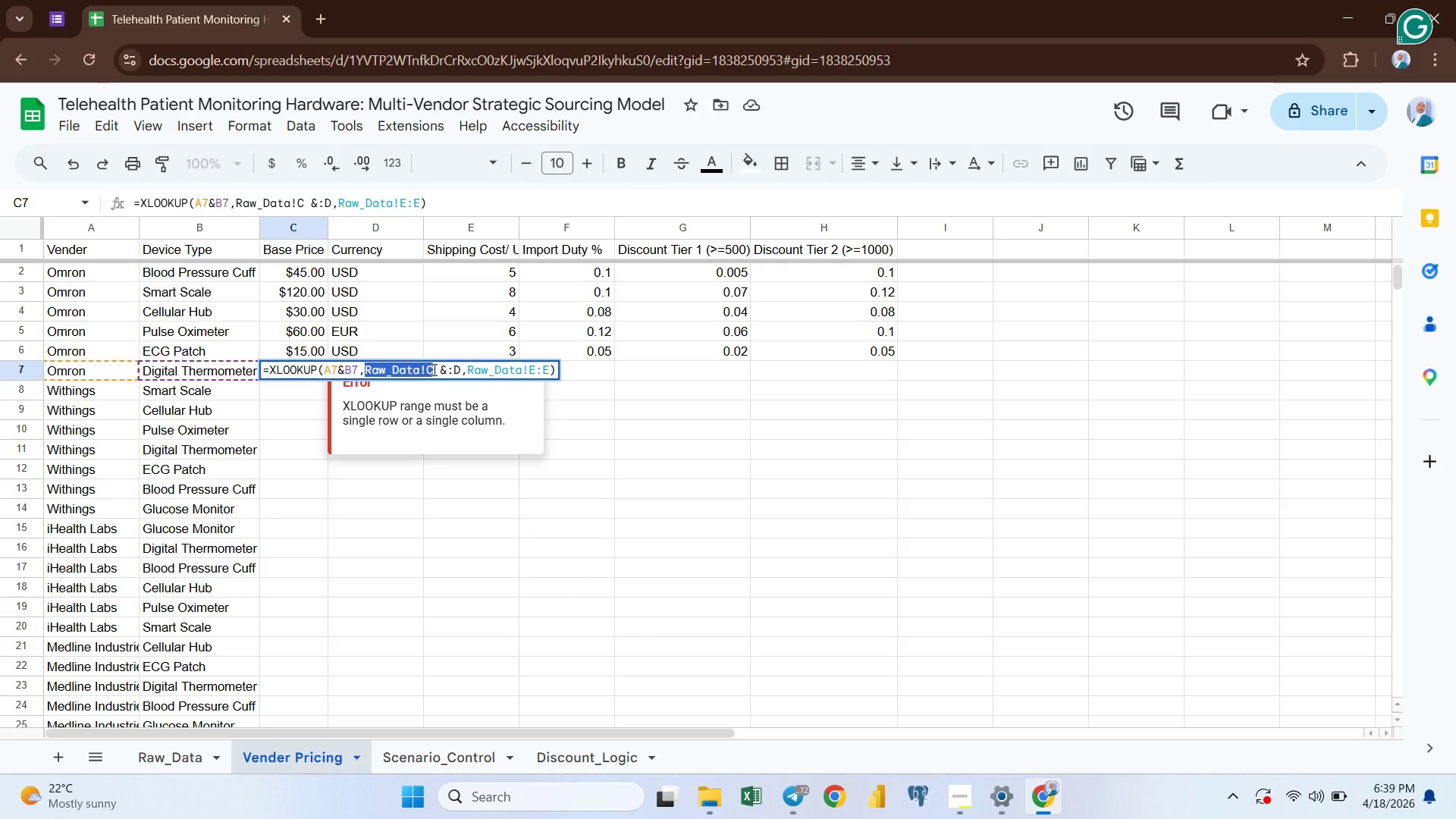 
key(Control+C)
 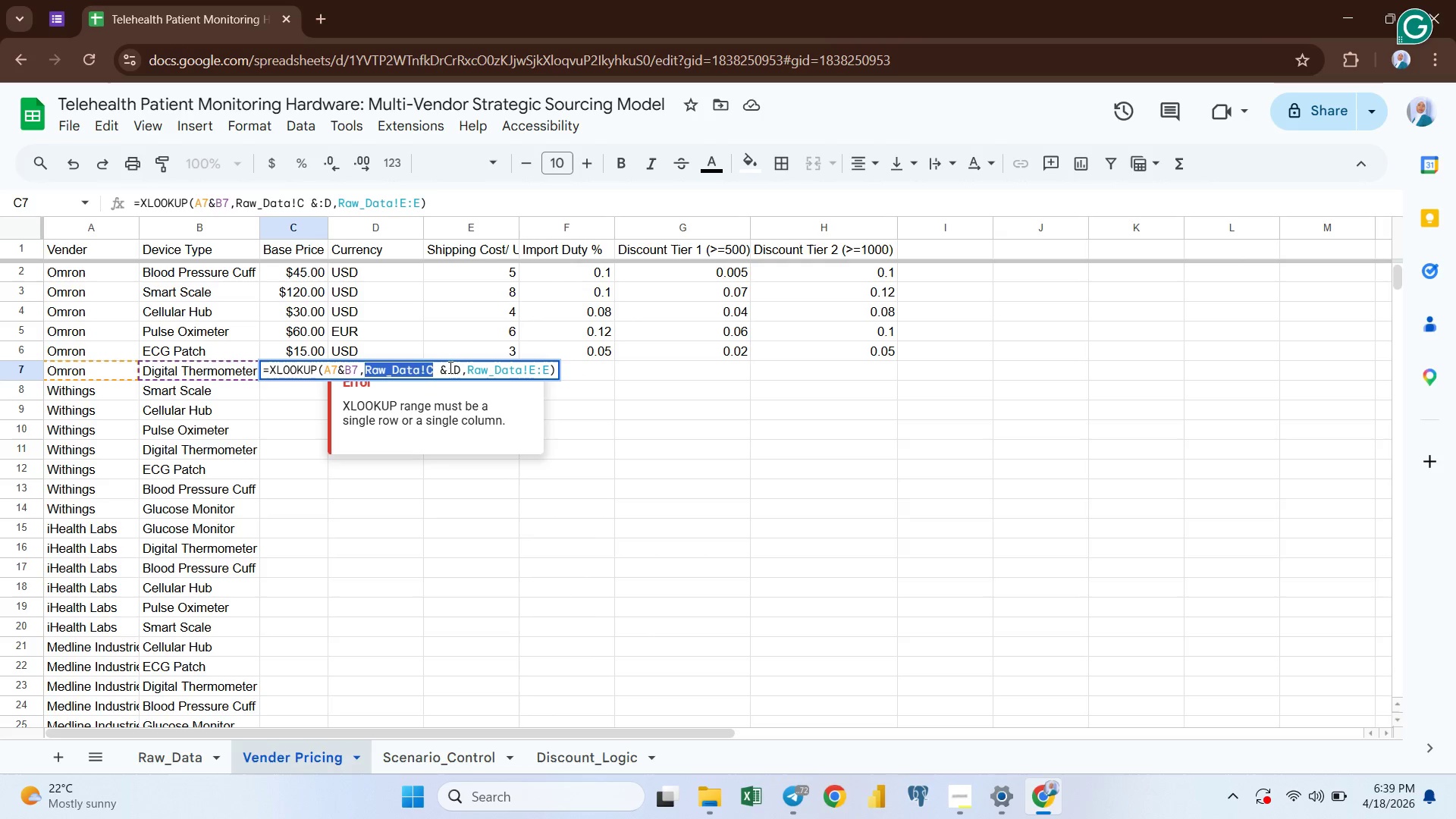 
left_click([448, 368])
 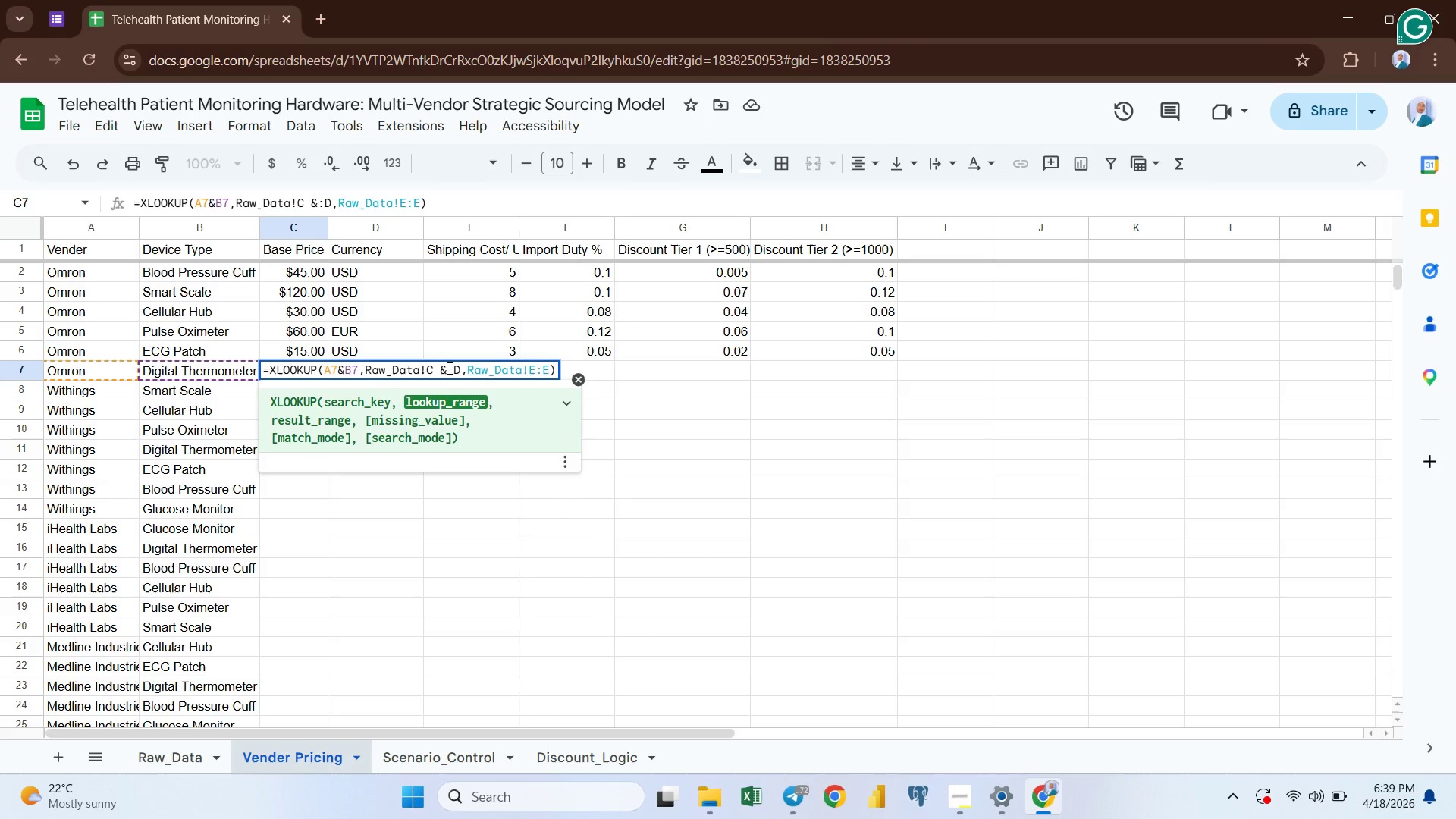 
key(Shift+ArrowRight)
 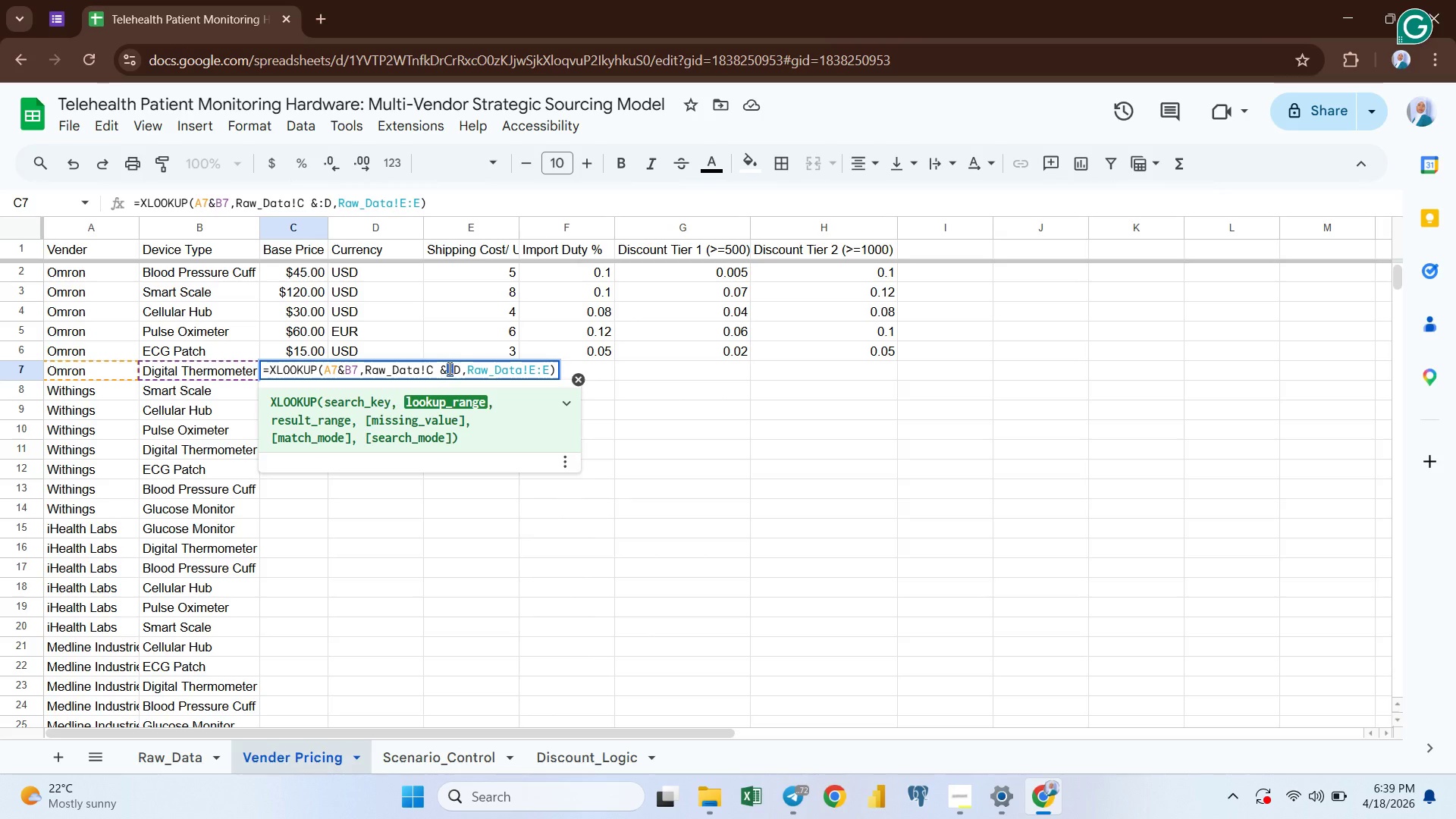 
key(Shift+ArrowRight)
 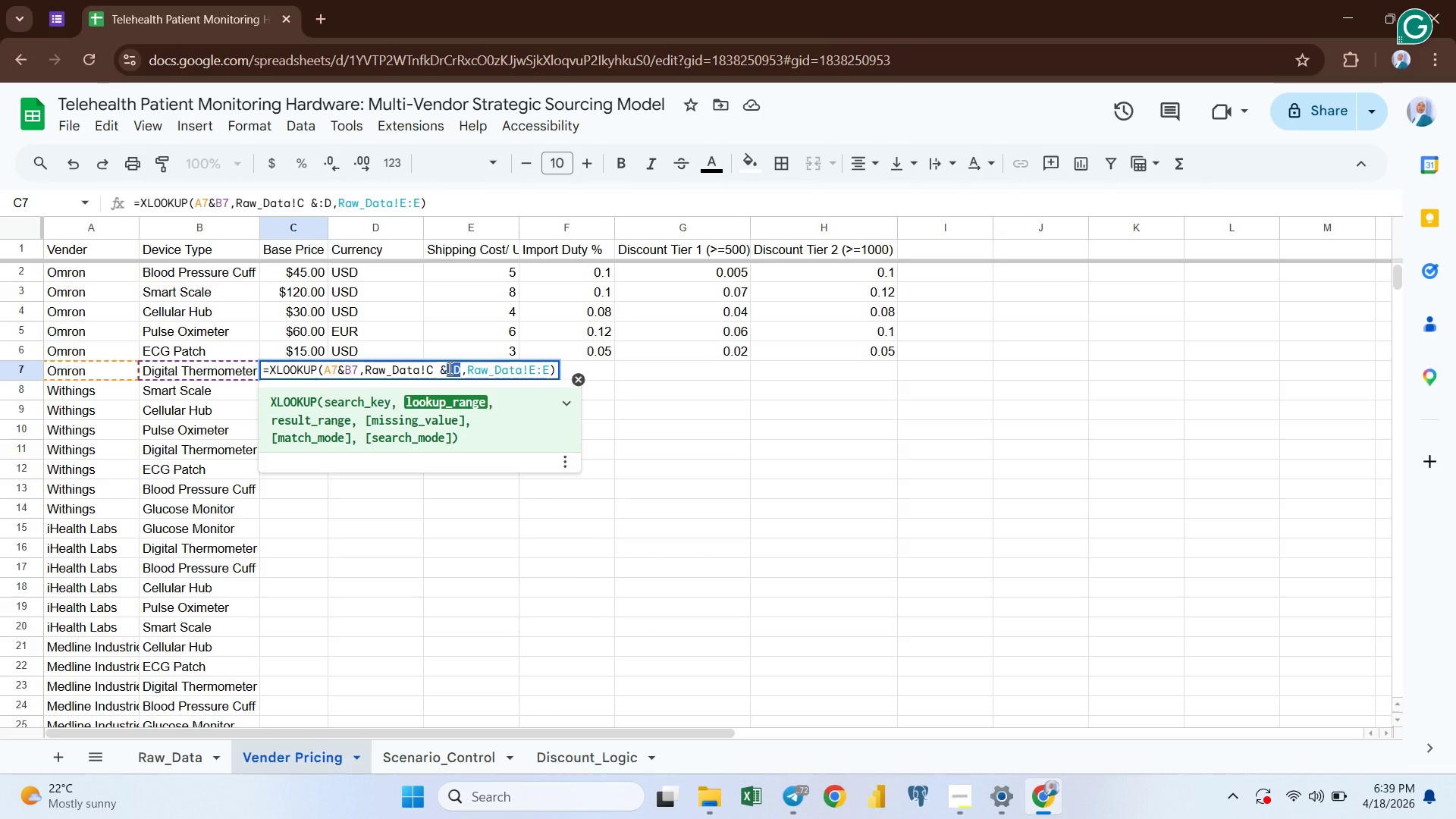 
key(Shift+ArrowLeft)
 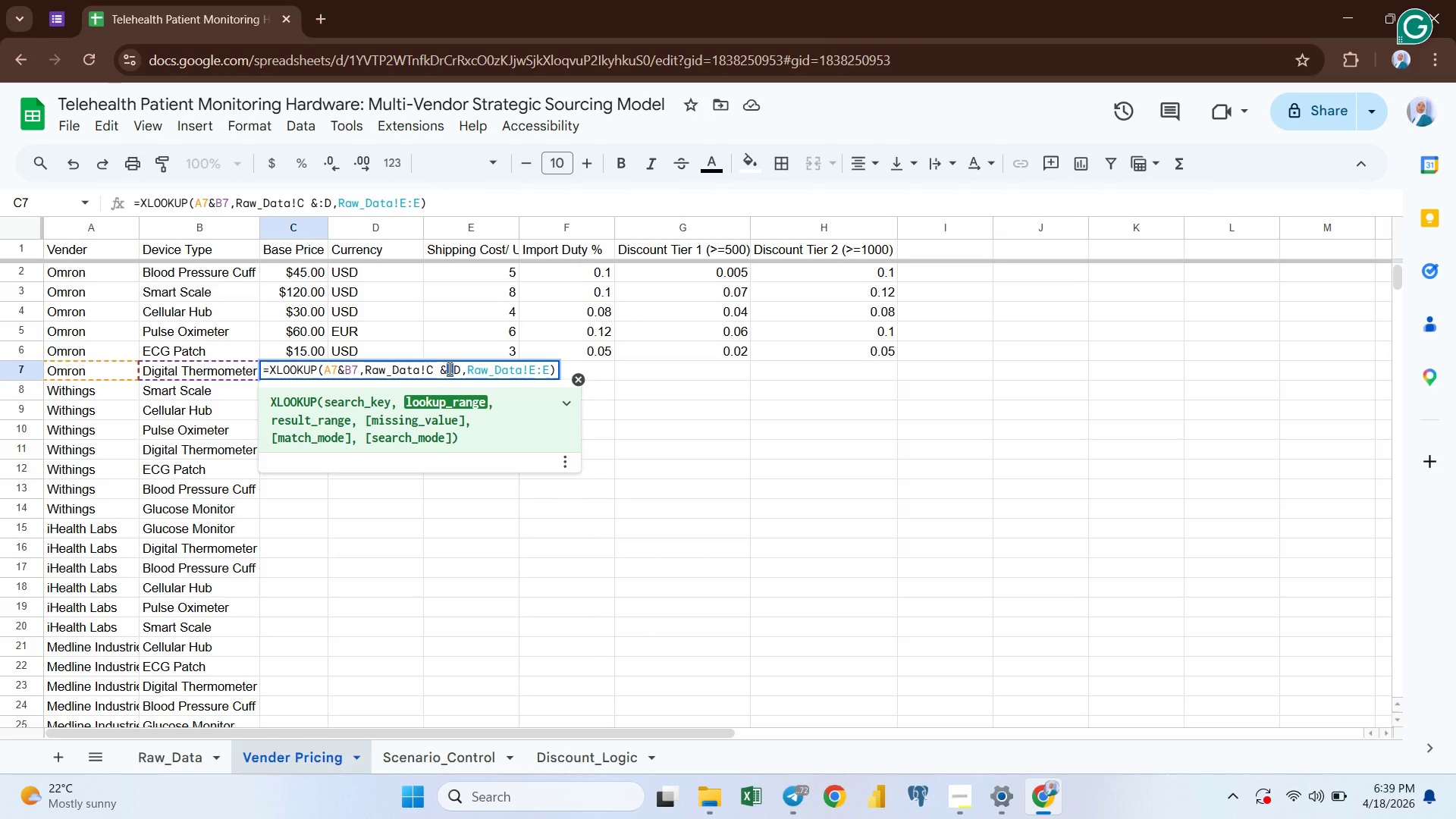 
key(Control+V)
 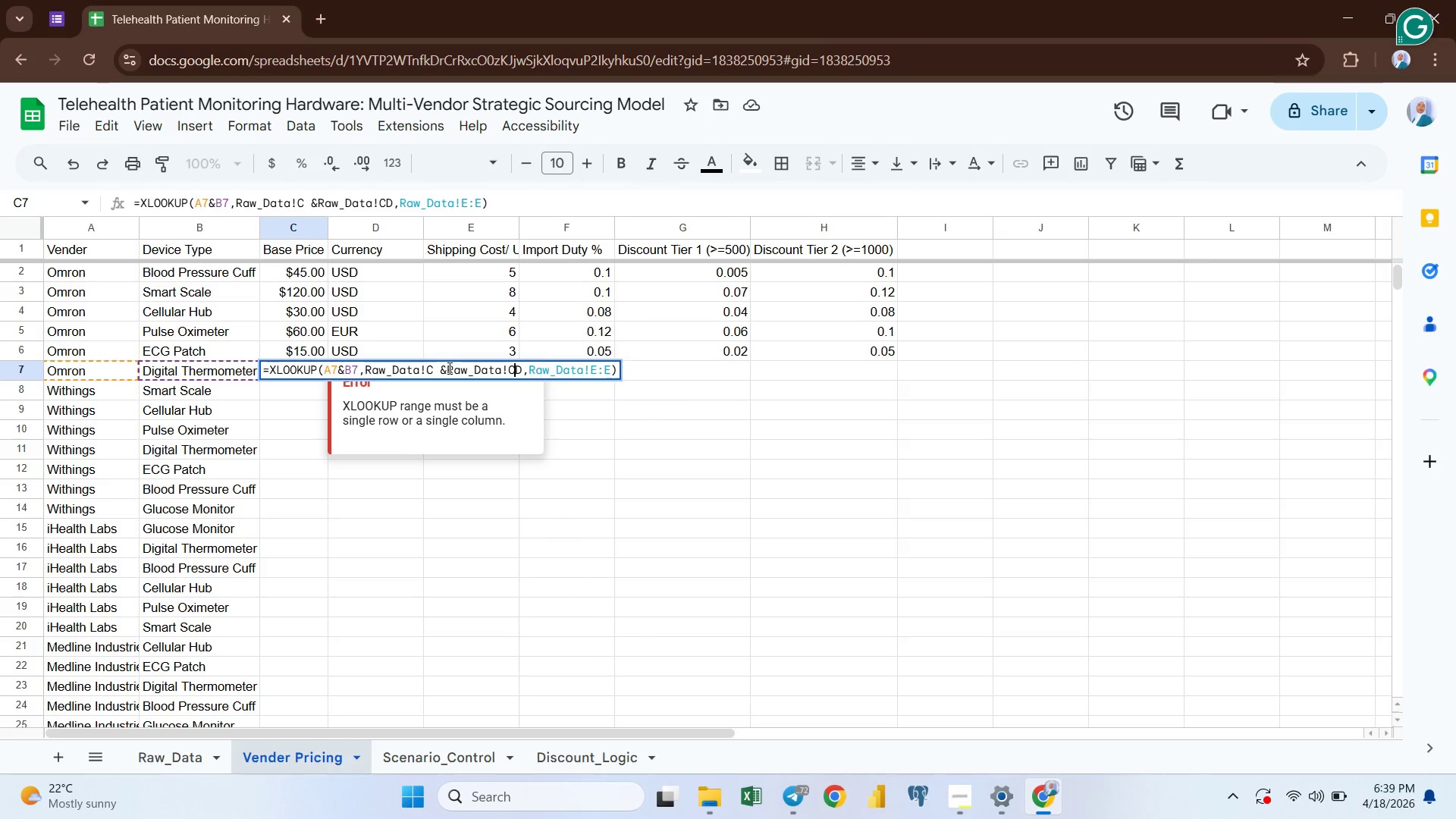 
key(Backspace)
 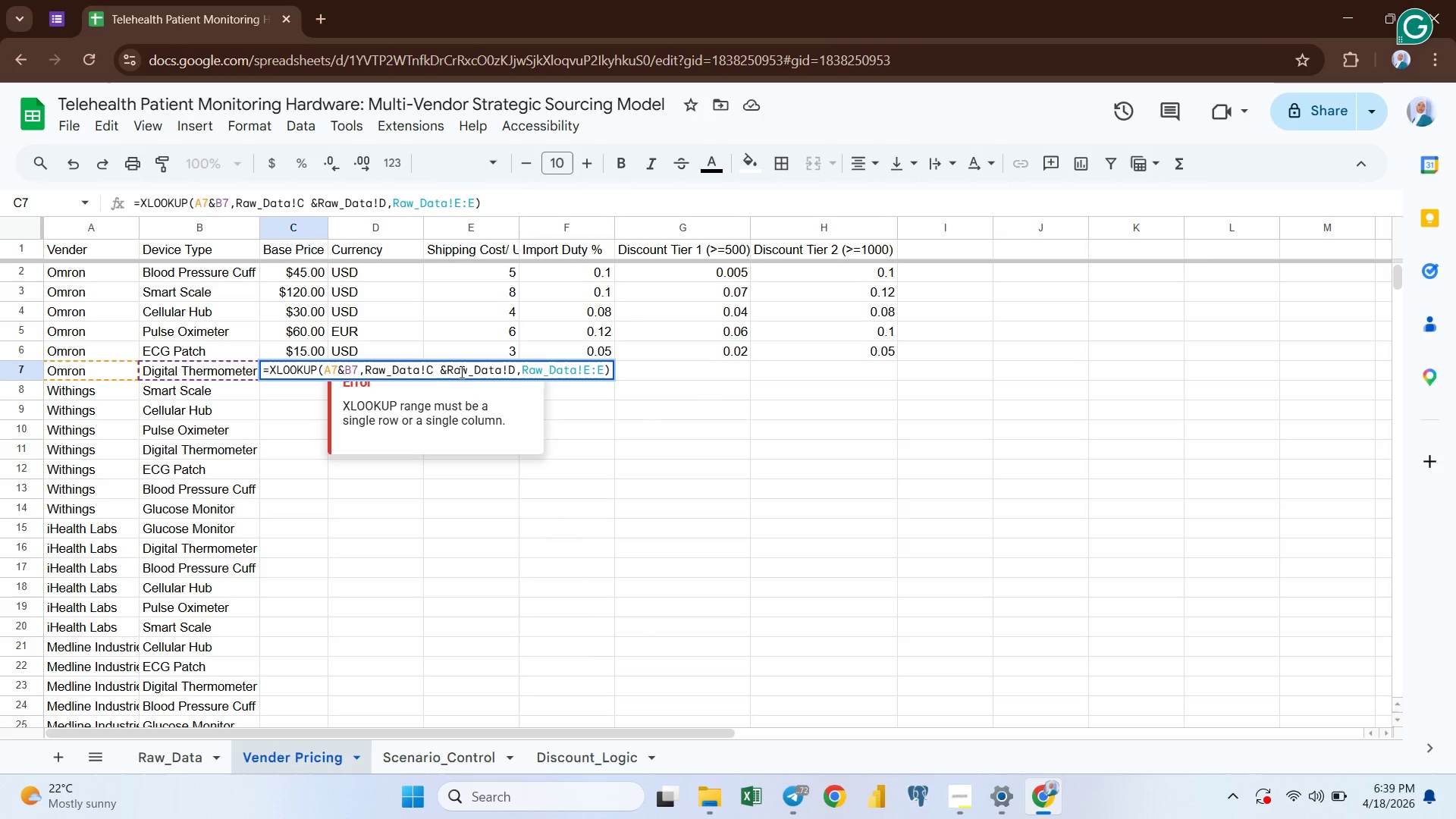 
left_click([444, 368])
 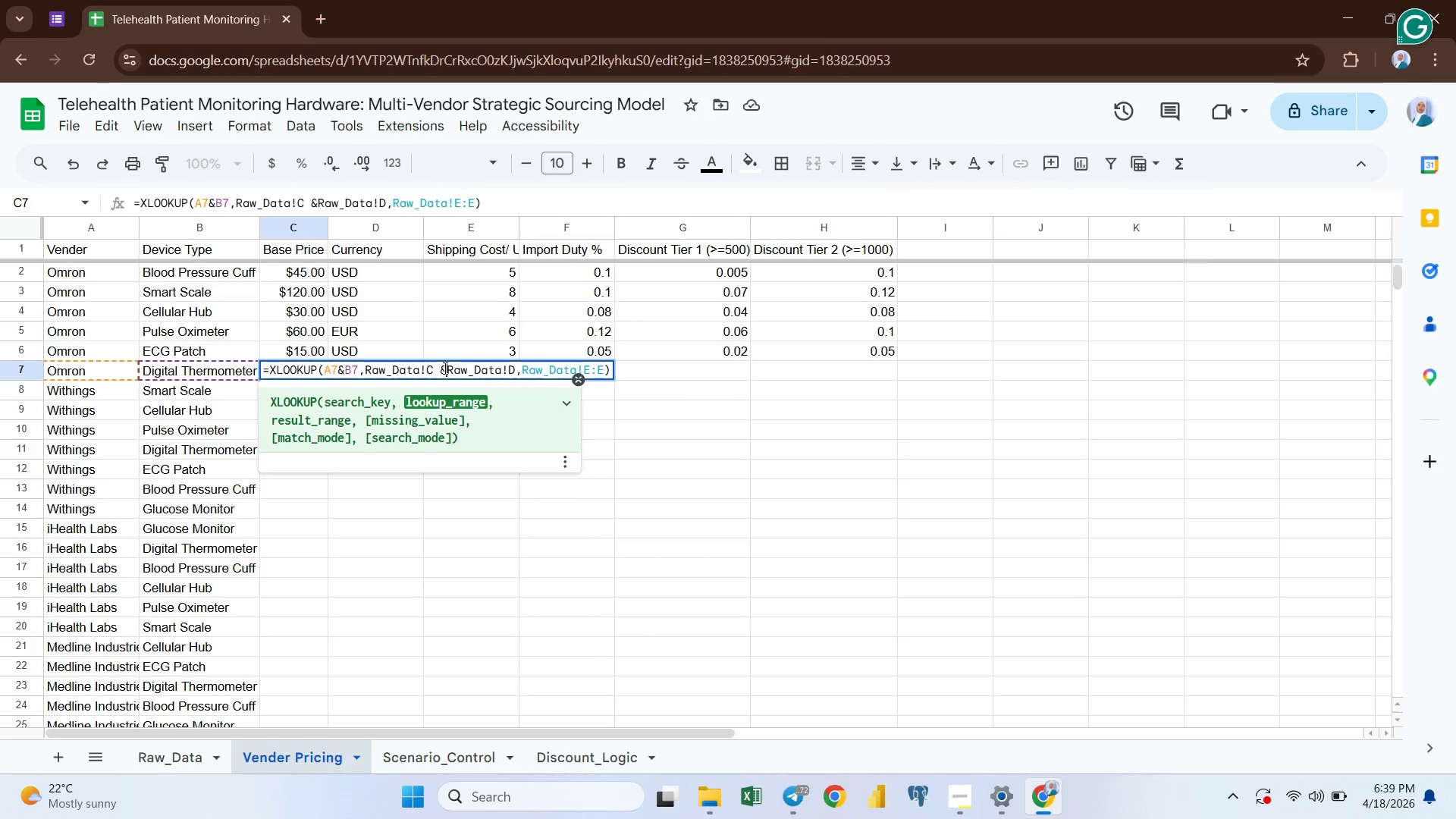 
key(Space)
 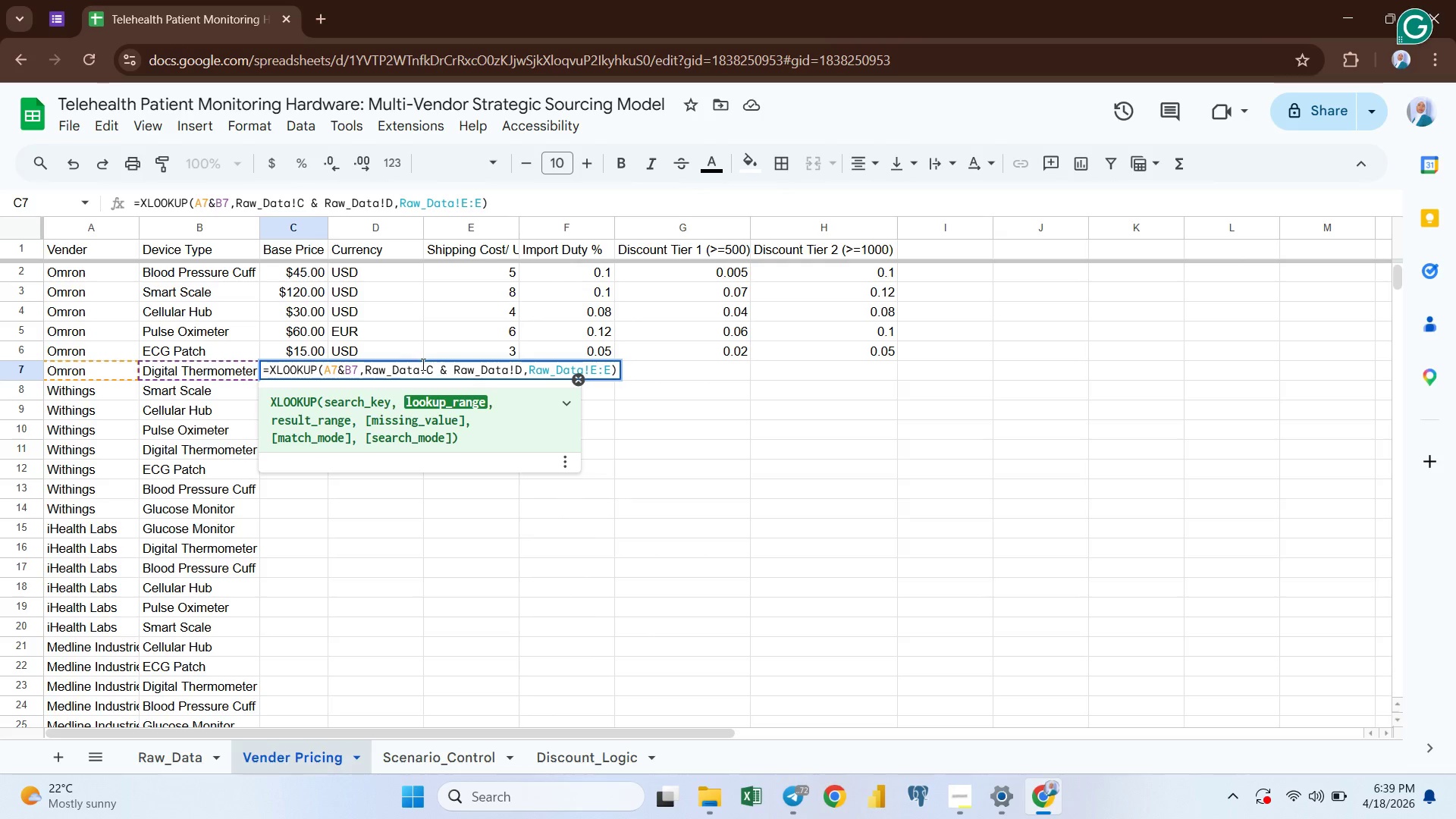 
left_click([387, 364])
 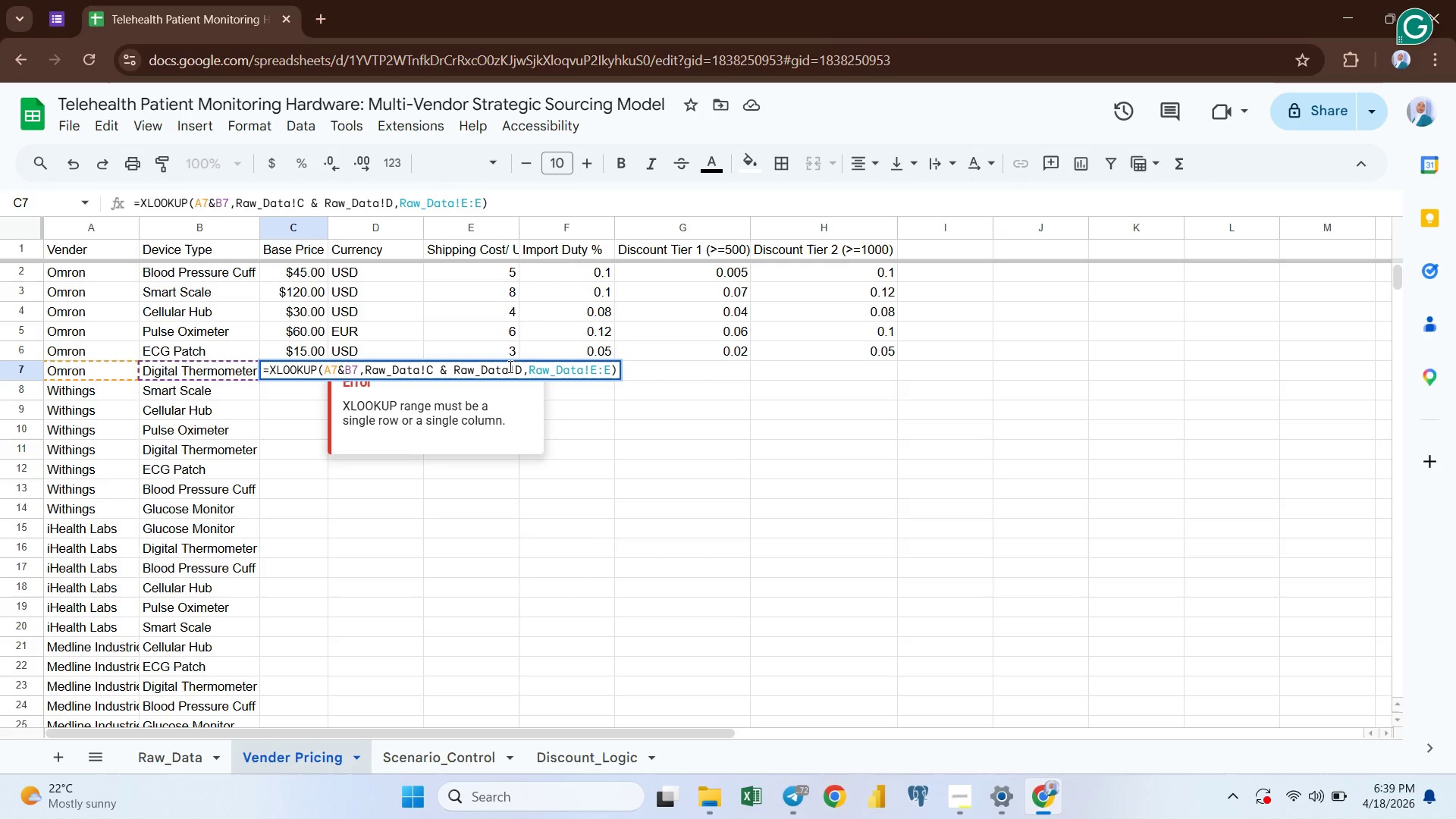 
left_click([507, 367])
 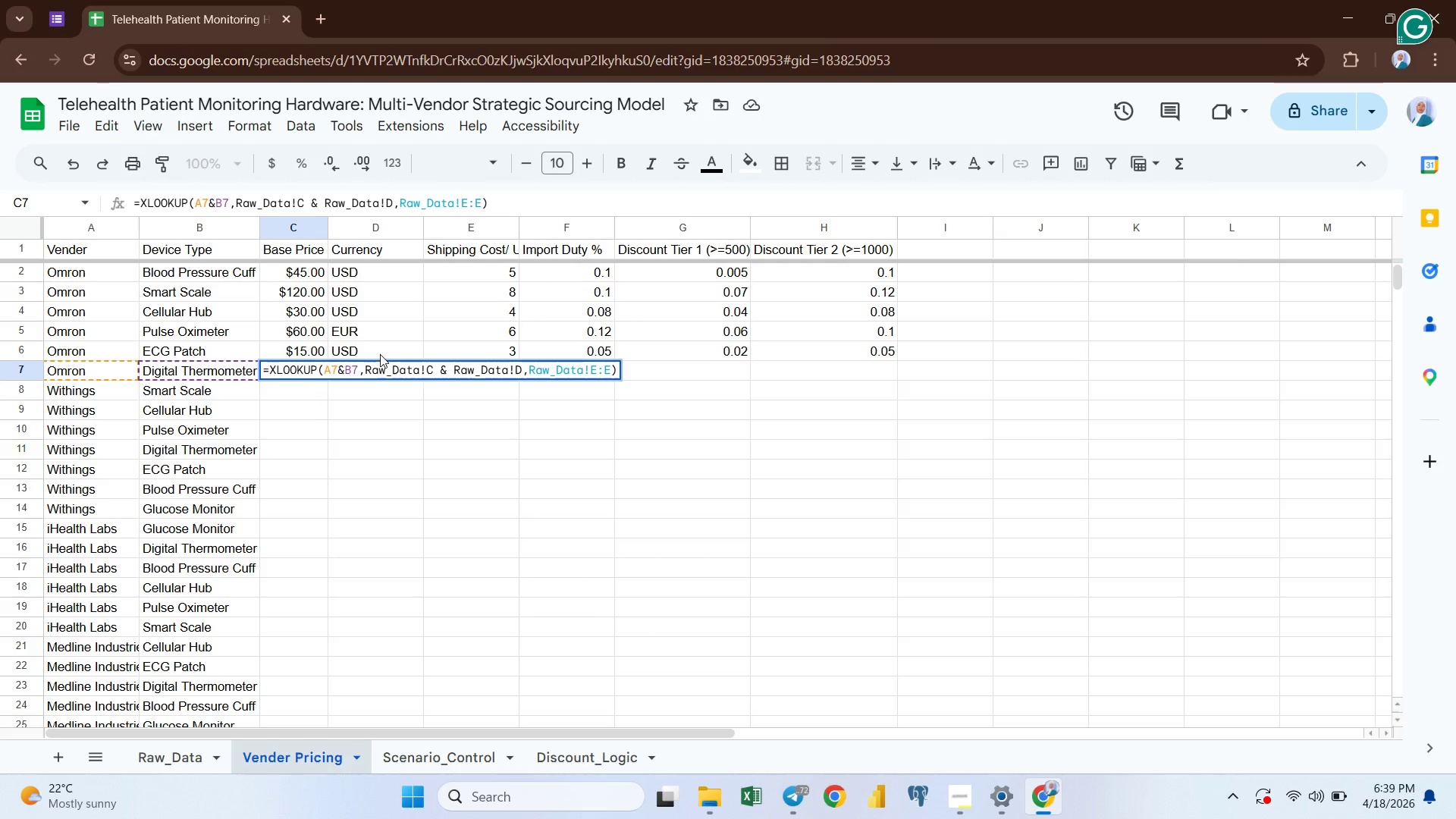 
left_click([406, 369])
 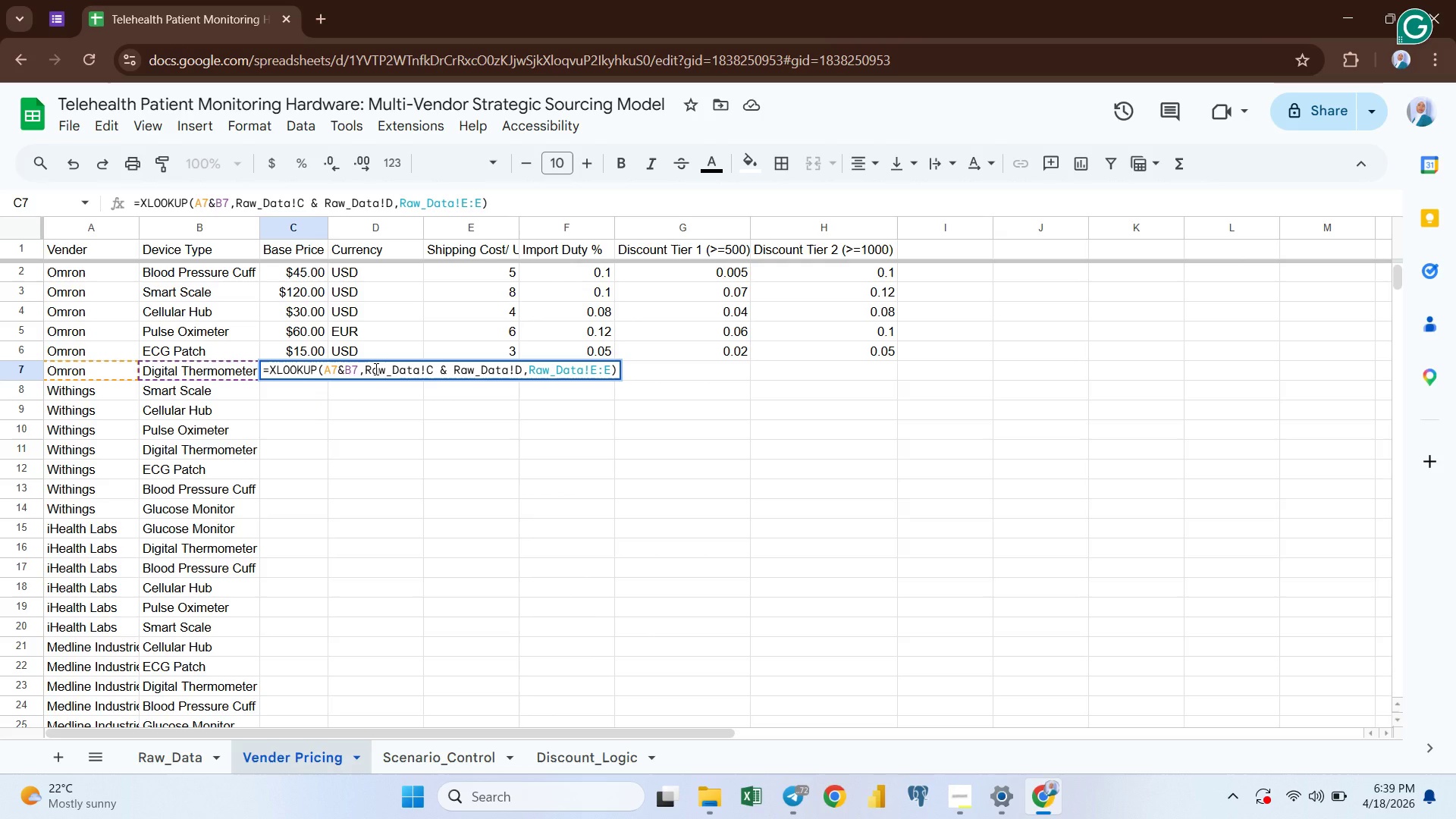 
left_click([375, 369])
 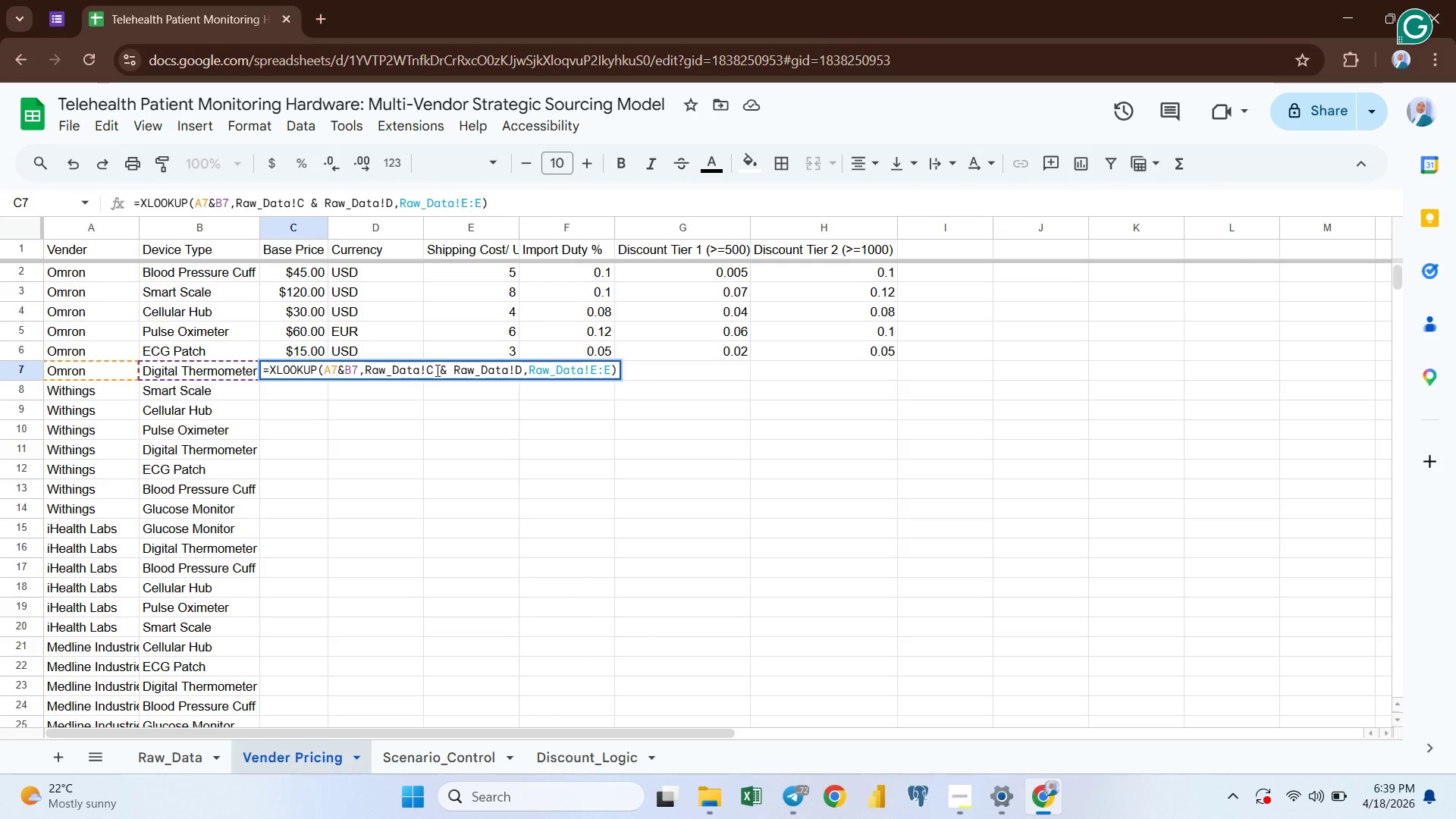 
left_click([435, 369])
 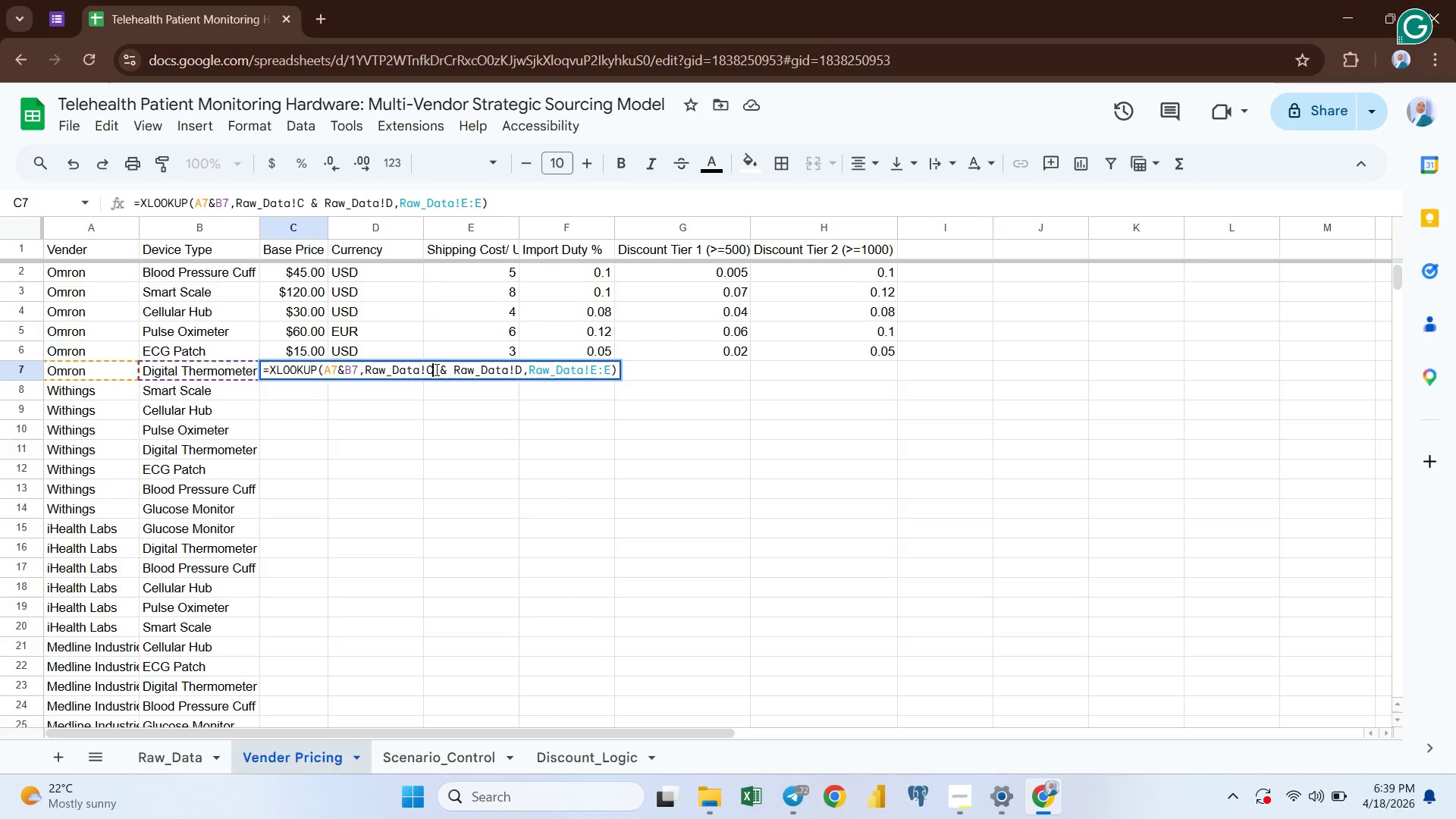 
key(Backspace)
 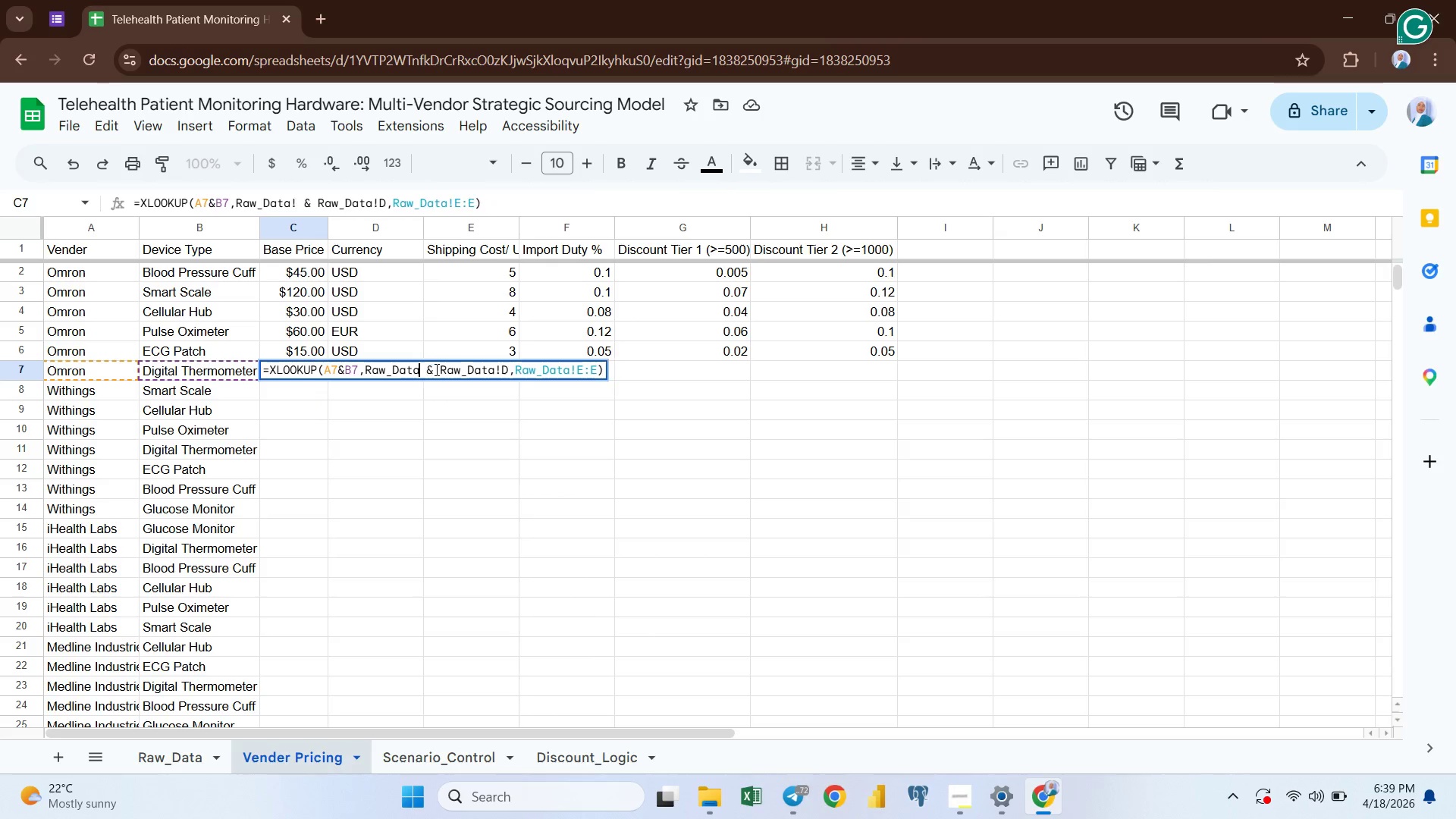 
key(Backspace)
 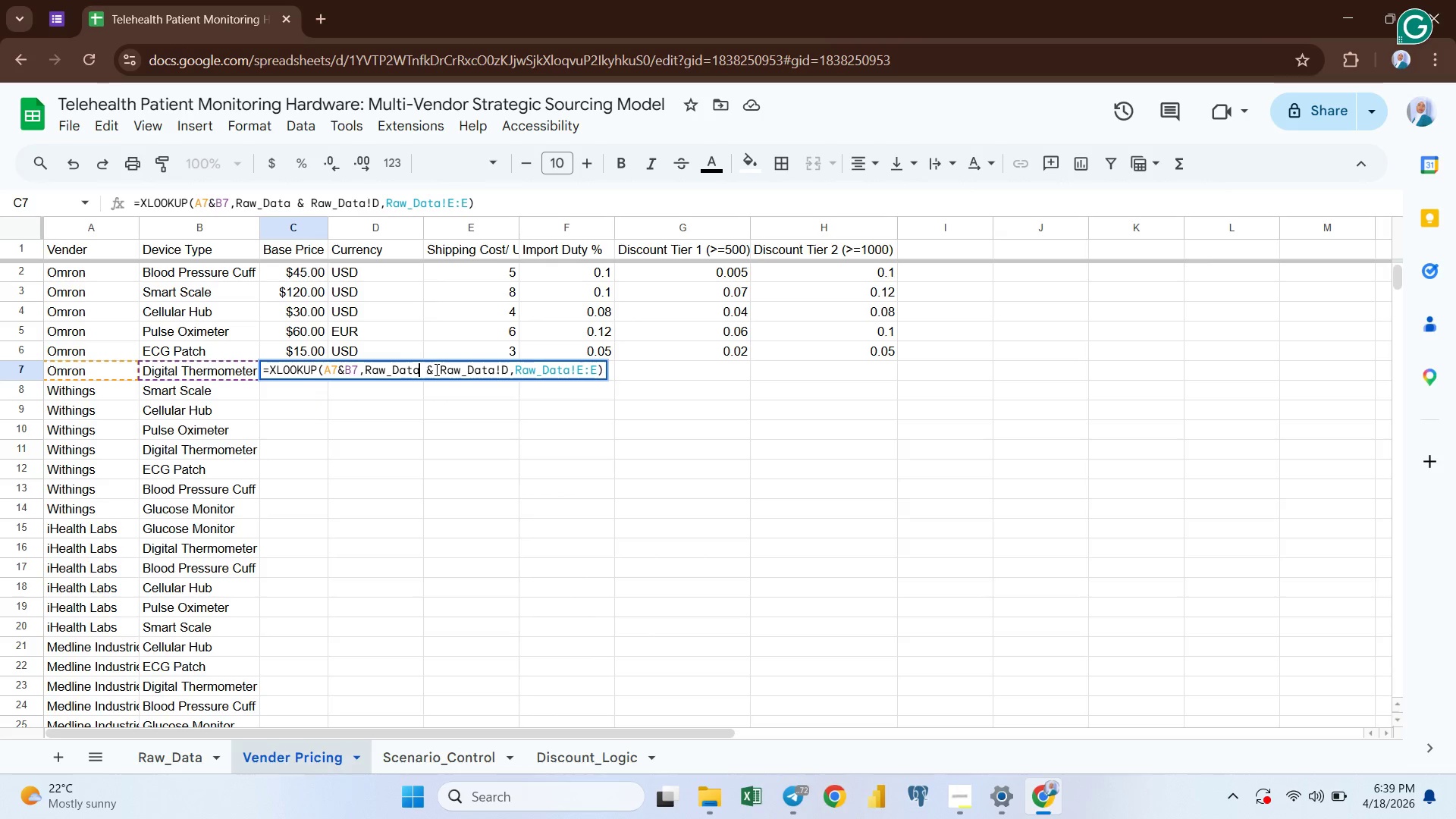 
key(Backspace)
 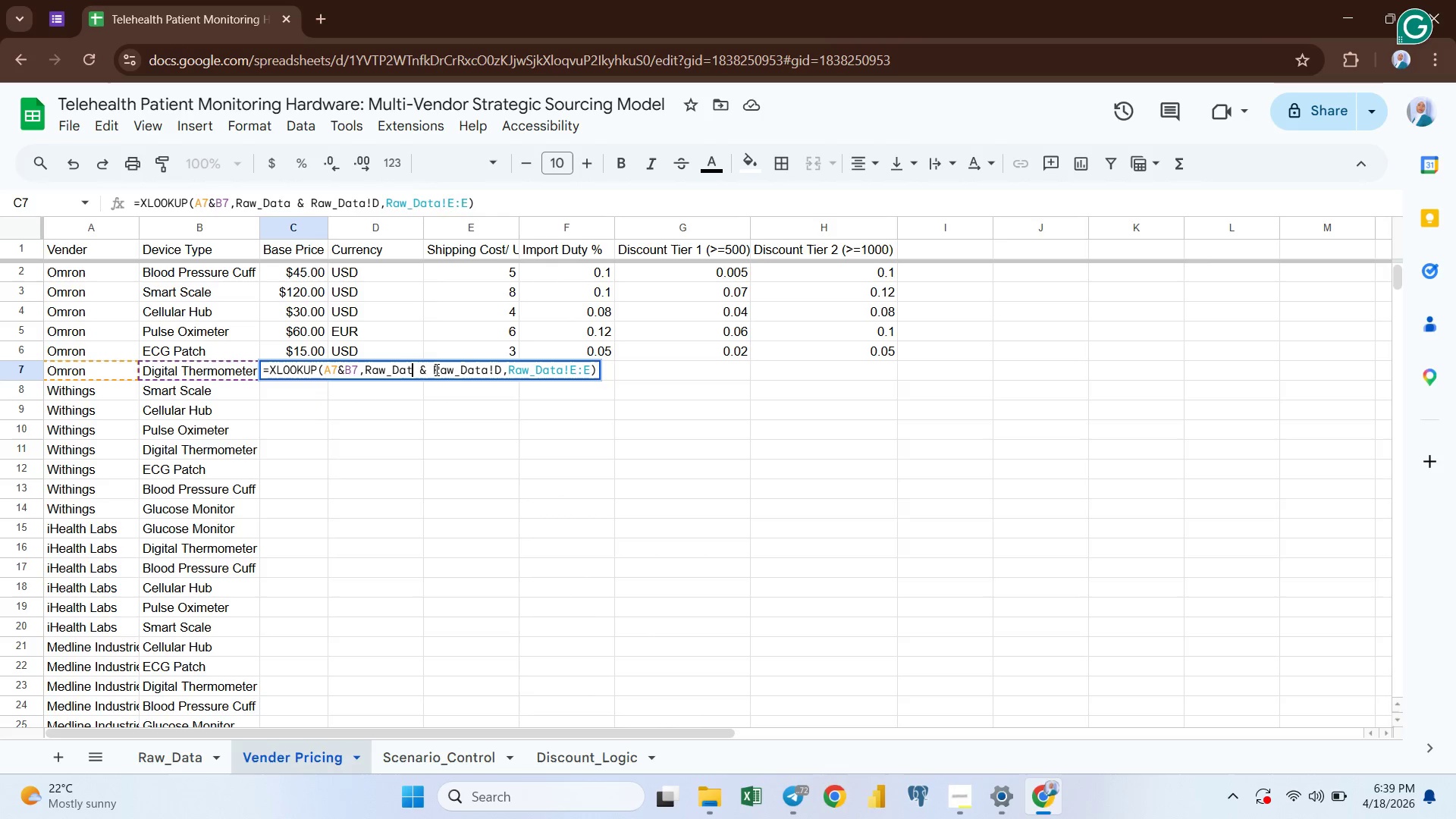 
key(Backspace)
 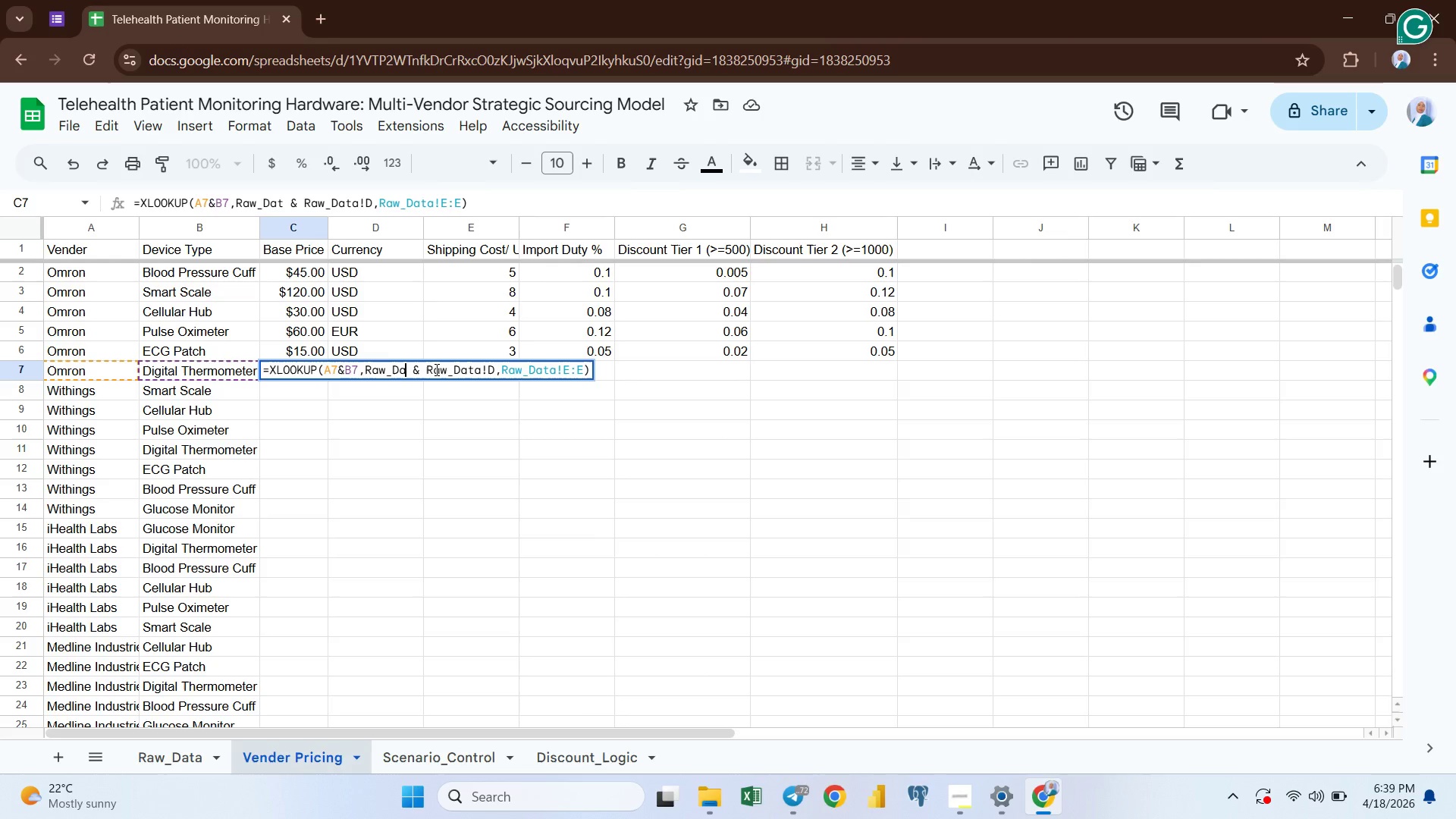 
key(Backspace)
 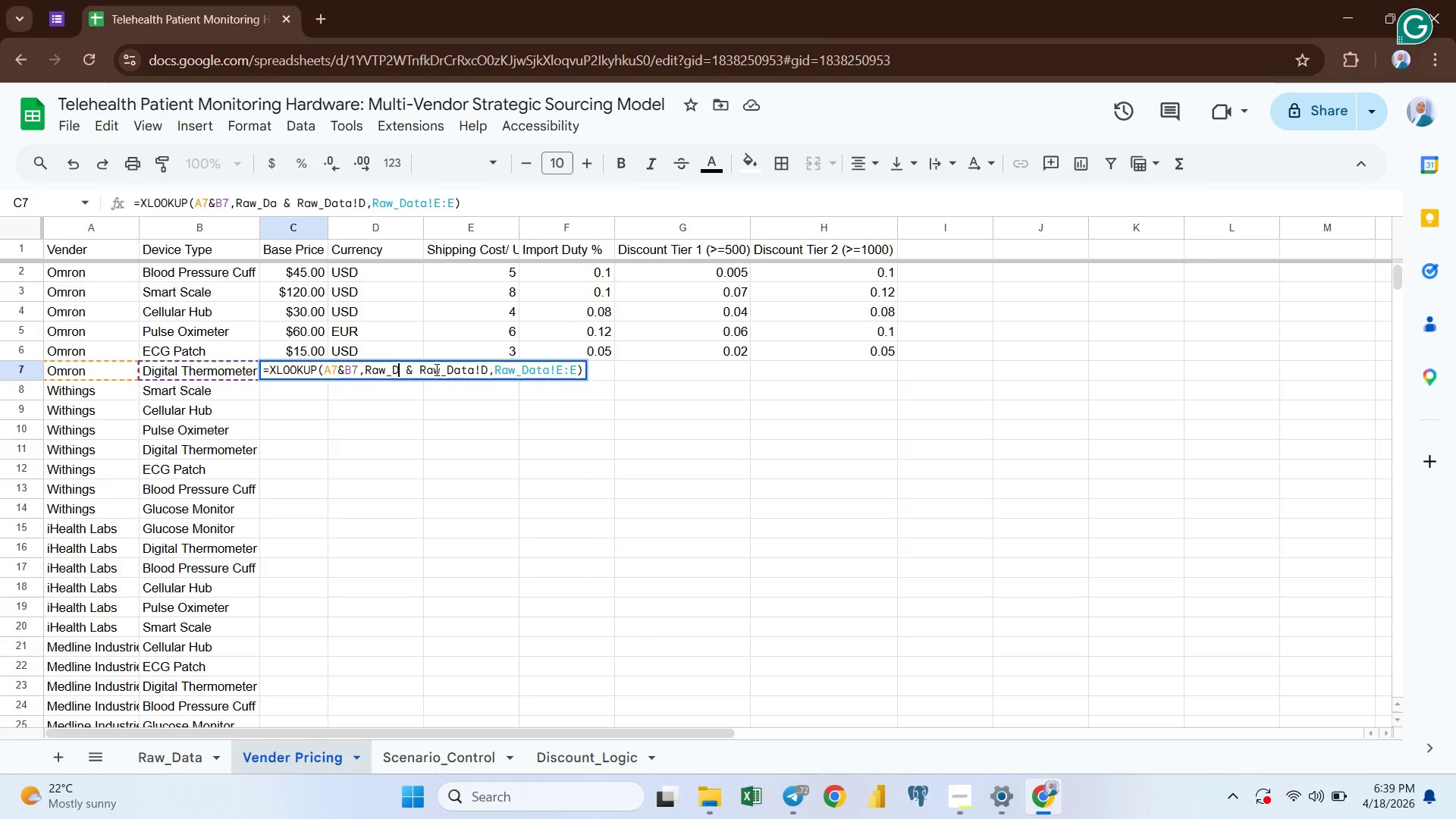 
key(Backspace)
 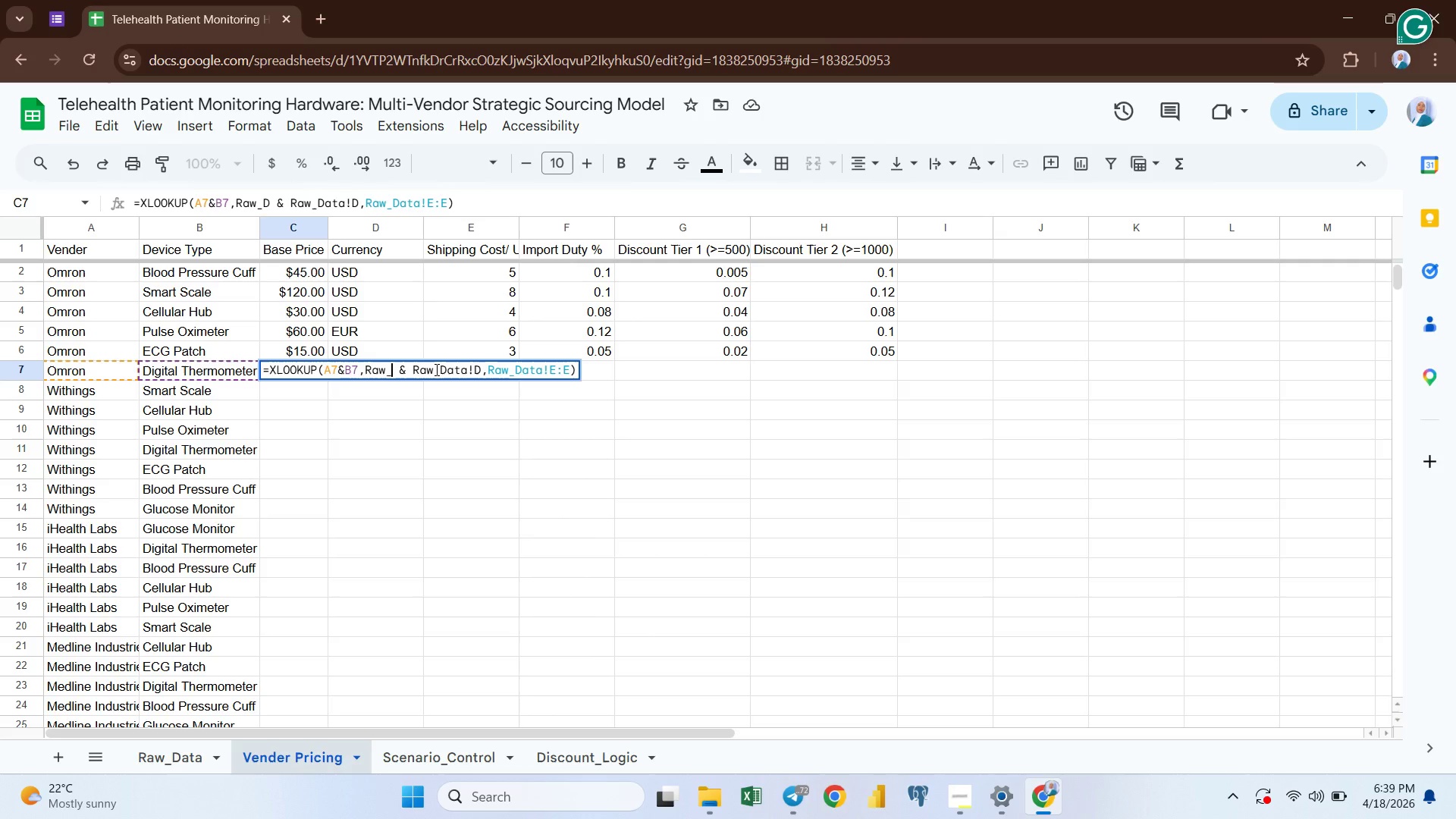 
key(Backspace)
 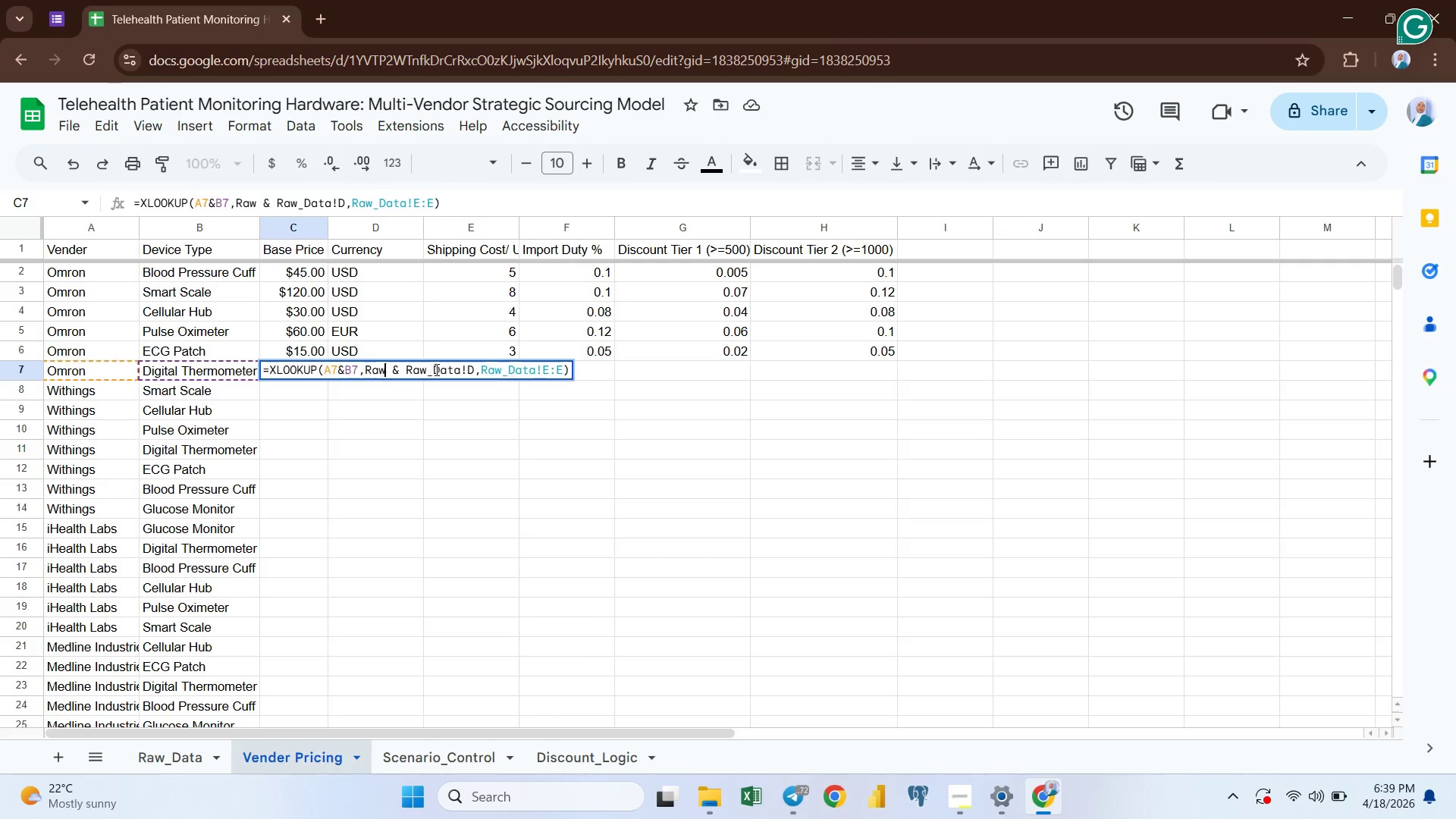 
key(Backspace)
 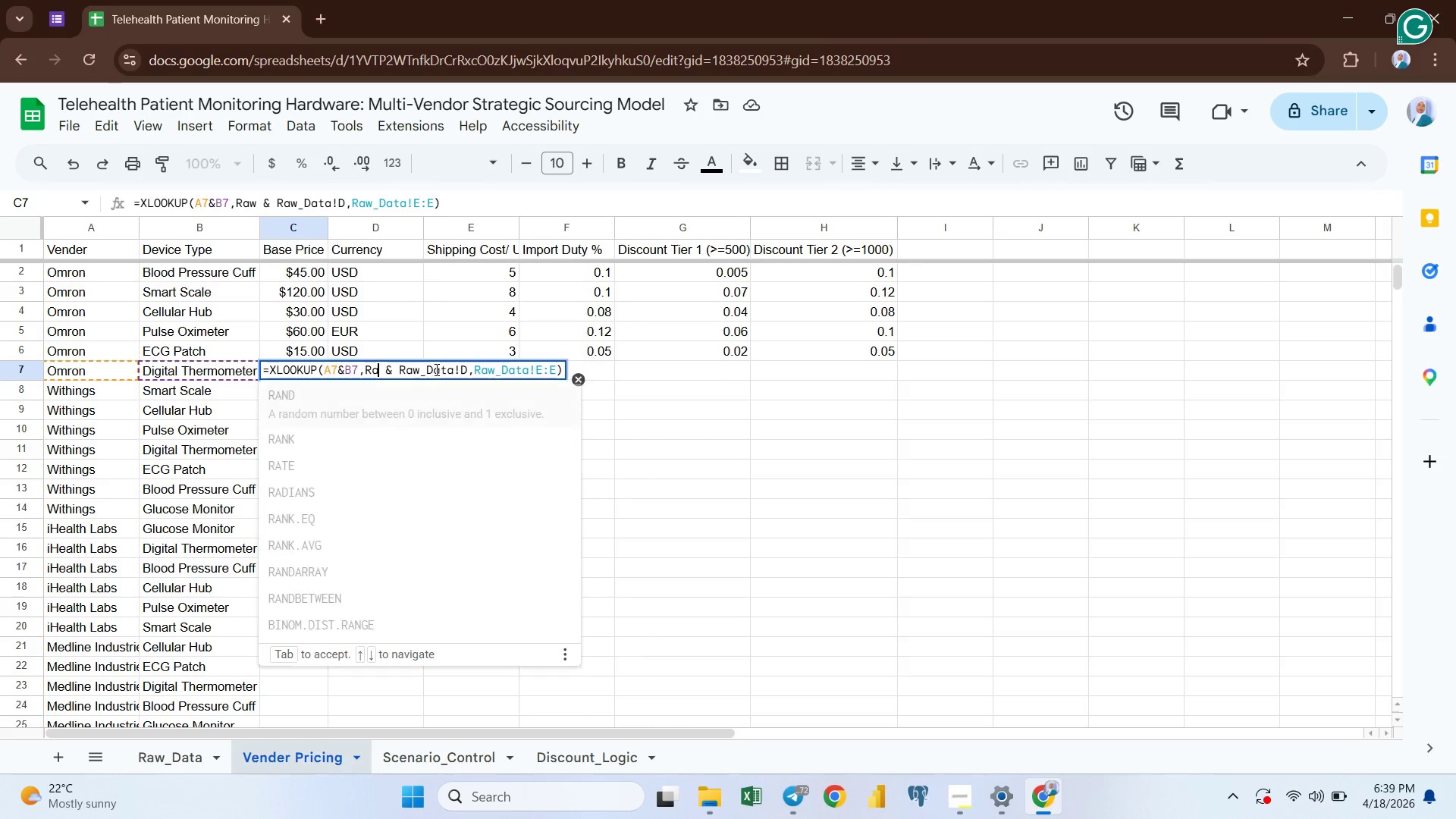 
key(Backspace)
 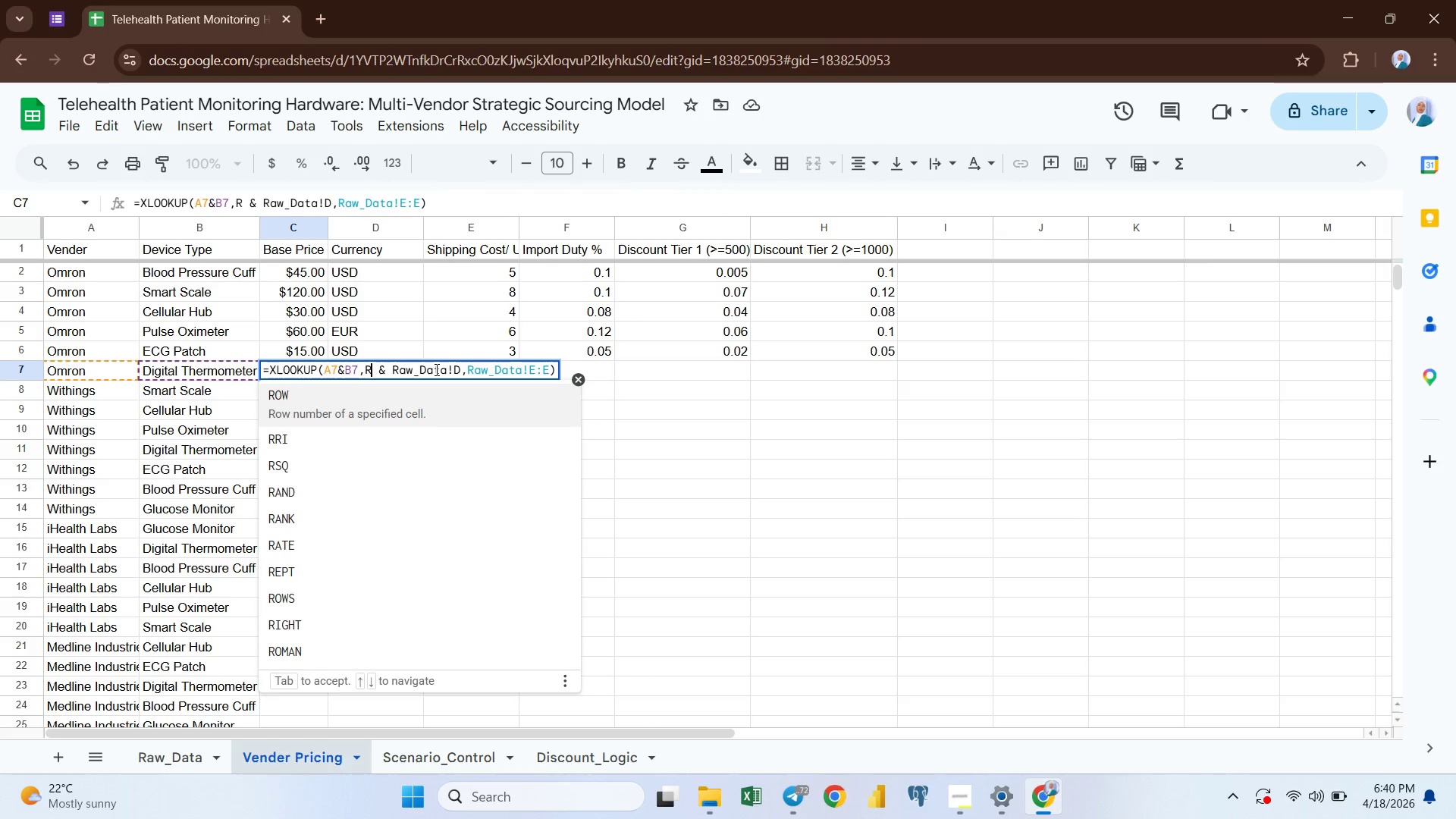 
key(Backspace)
 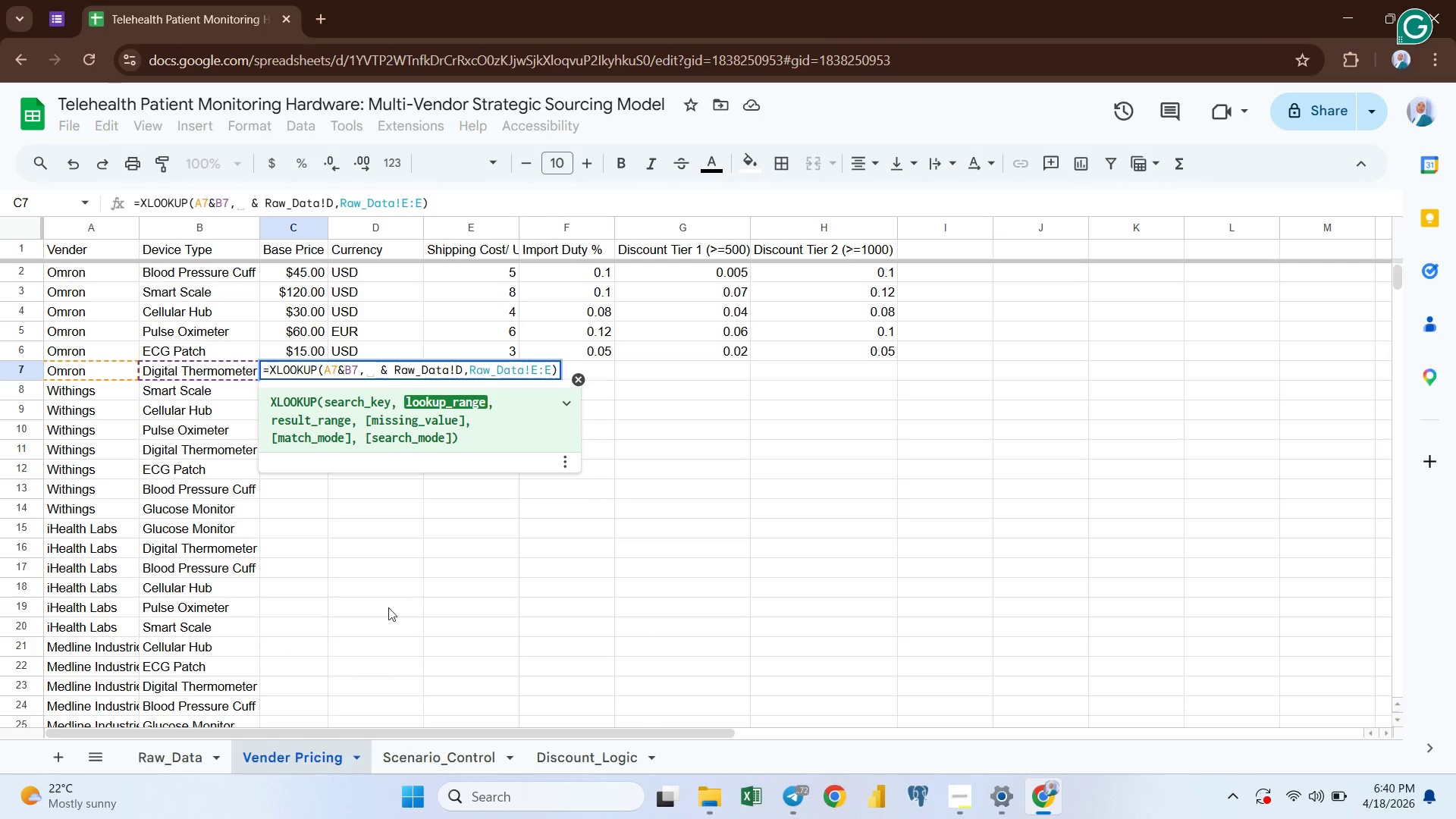 
left_click_drag(start_coordinate=[193, 766], to_coordinate=[308, 224])
 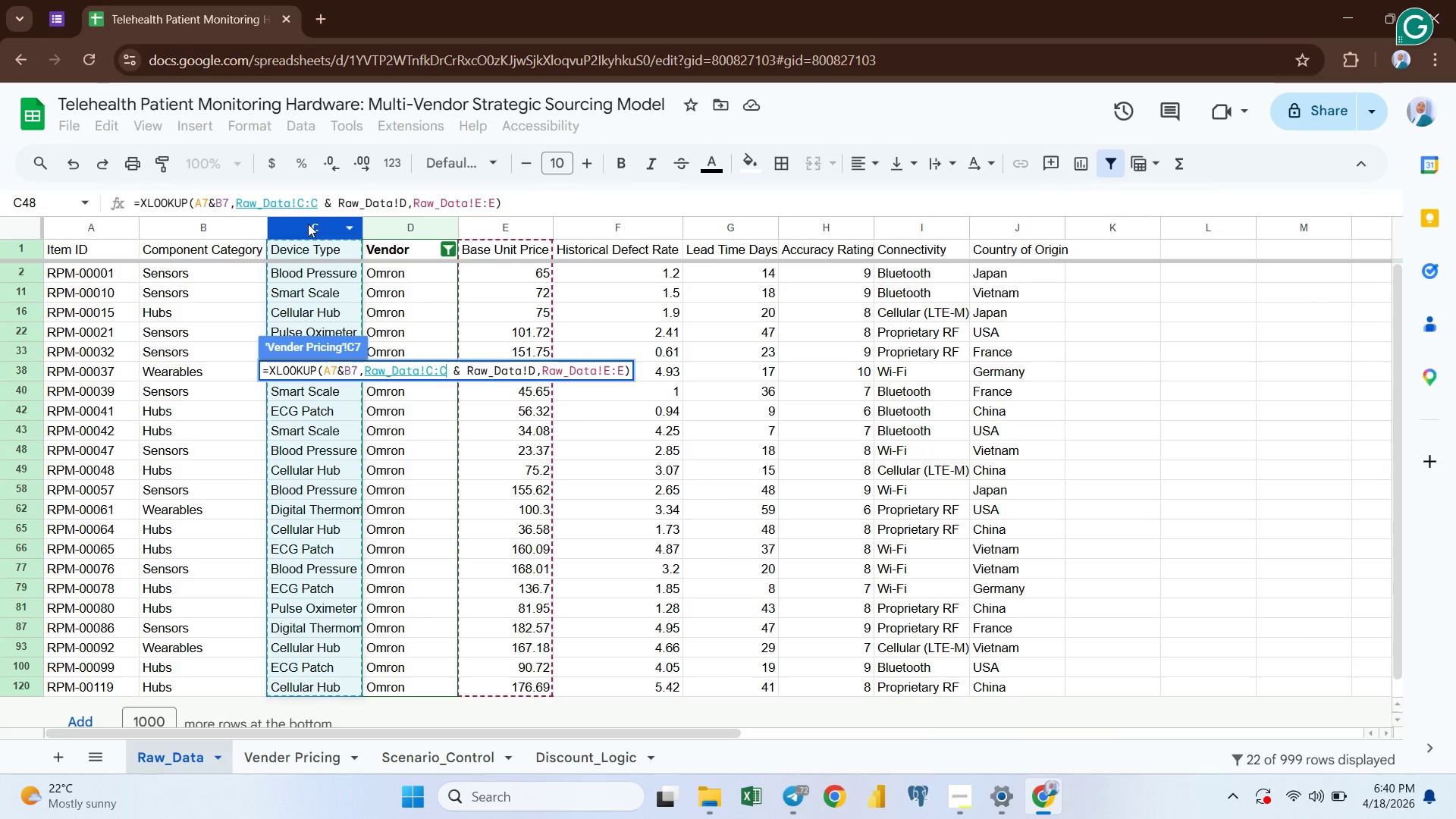 
left_click([308, 224])
 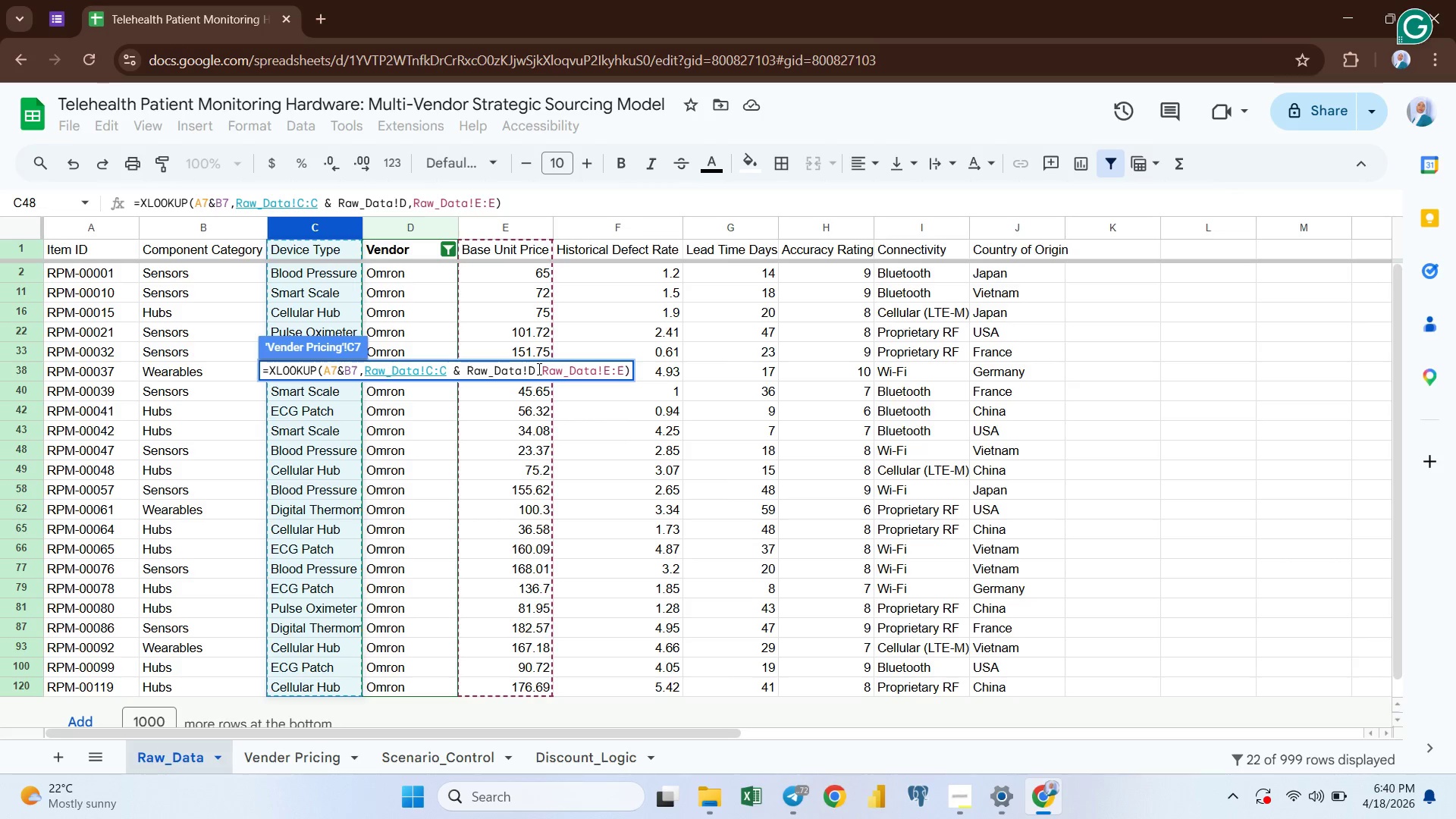 
left_click([534, 372])
 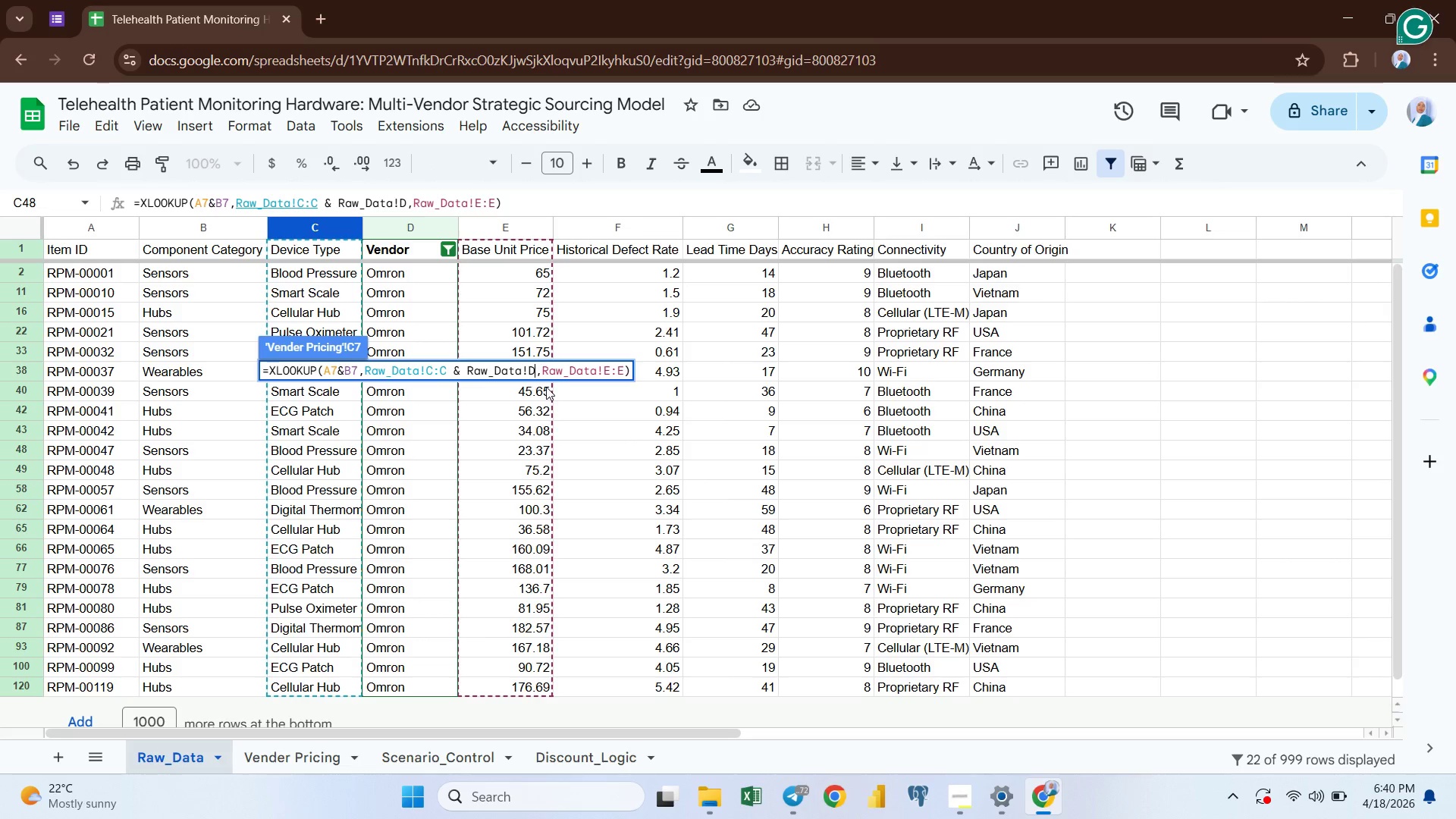 
key(Shift+Semicolon)
 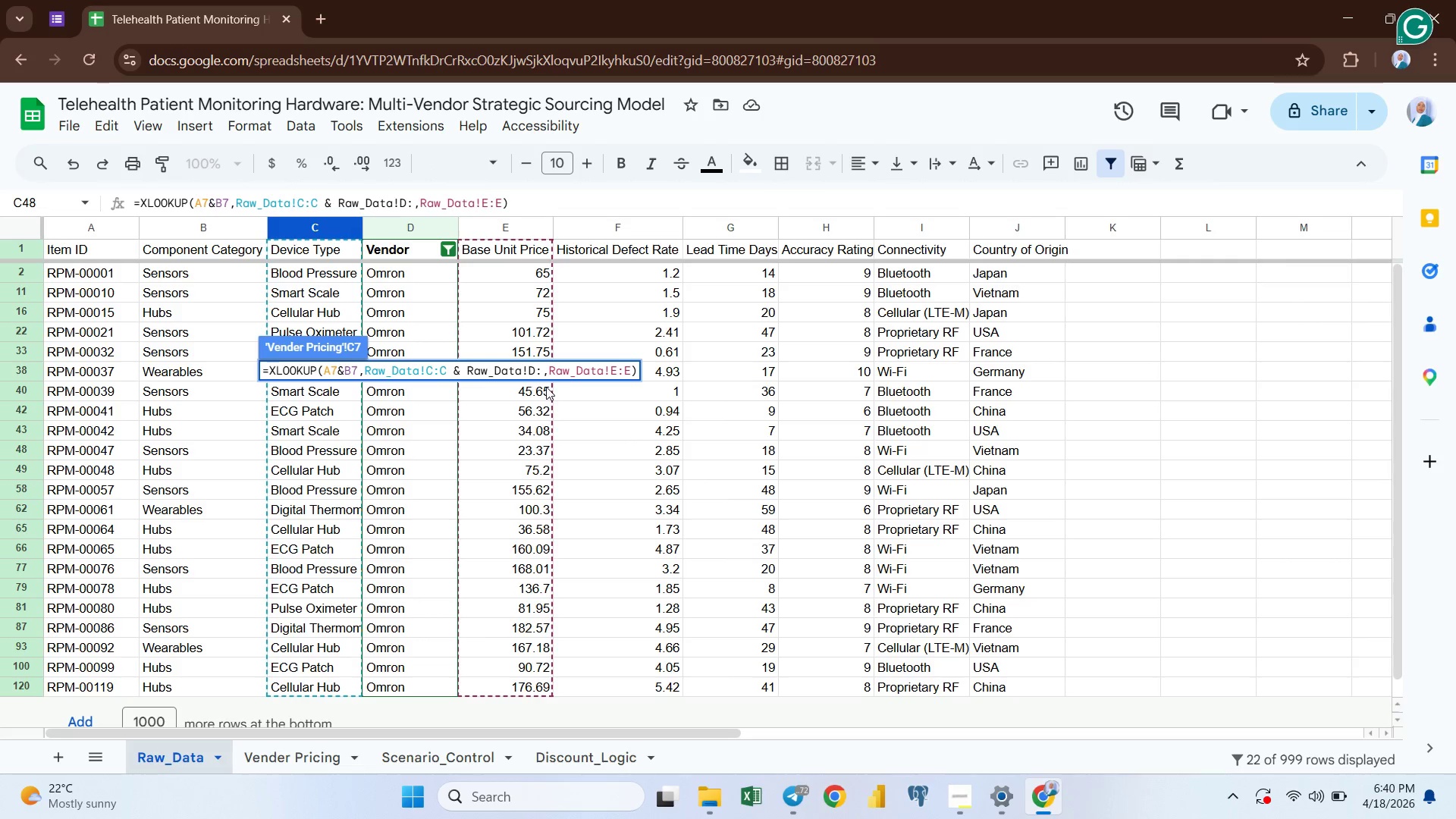 
key(D)
 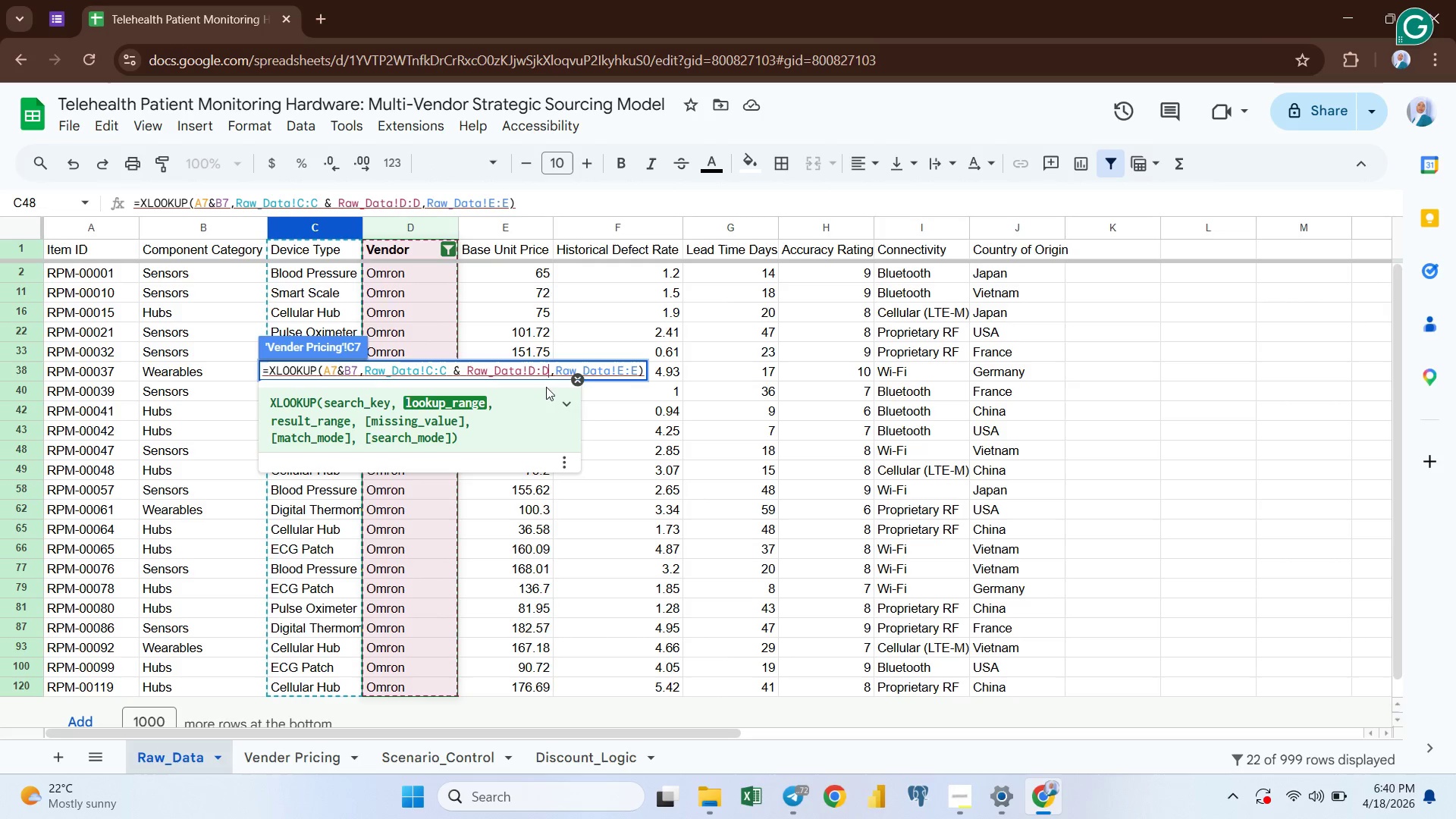 
wait(5.19)
 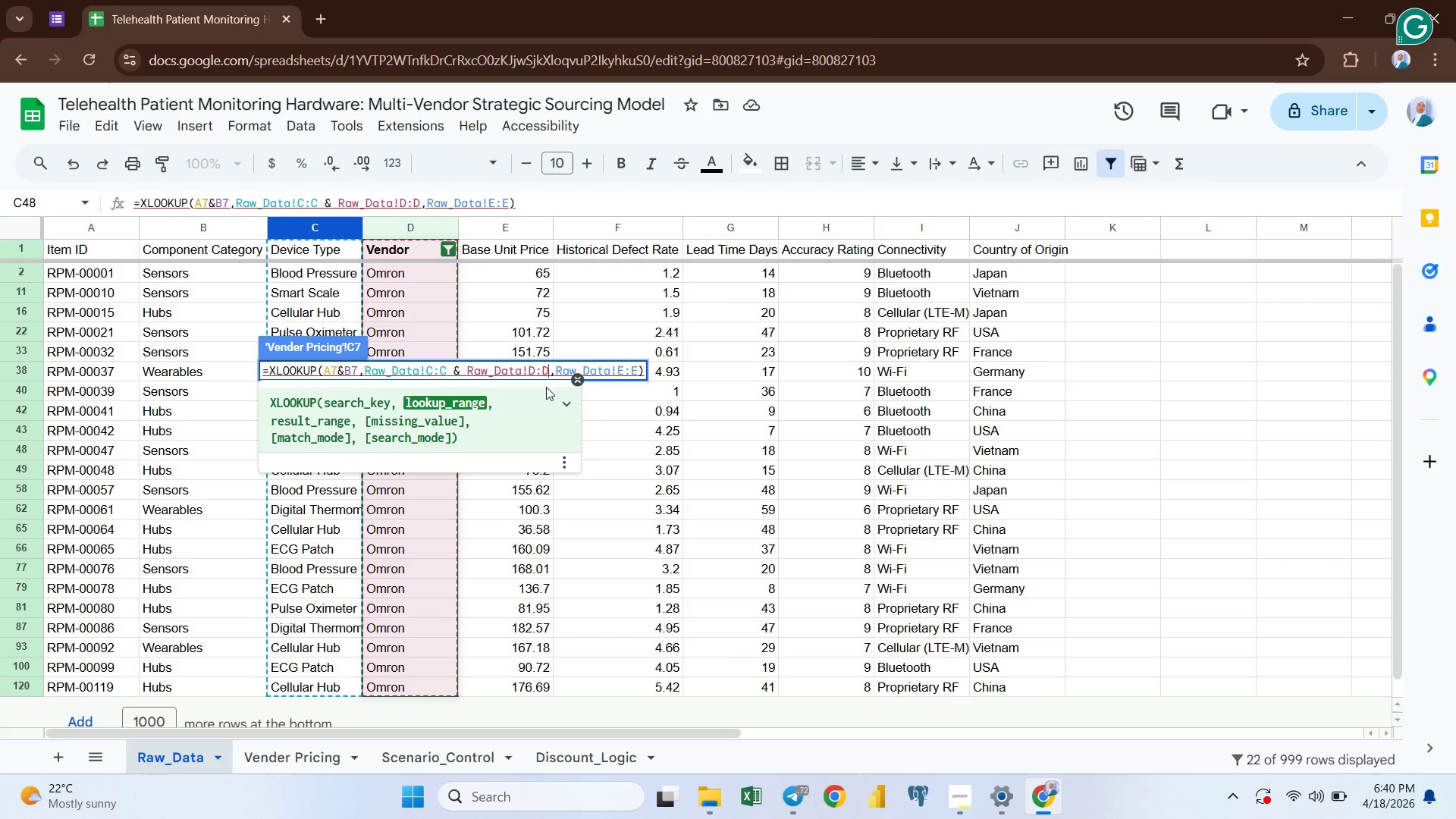 
left_click([421, 373])
 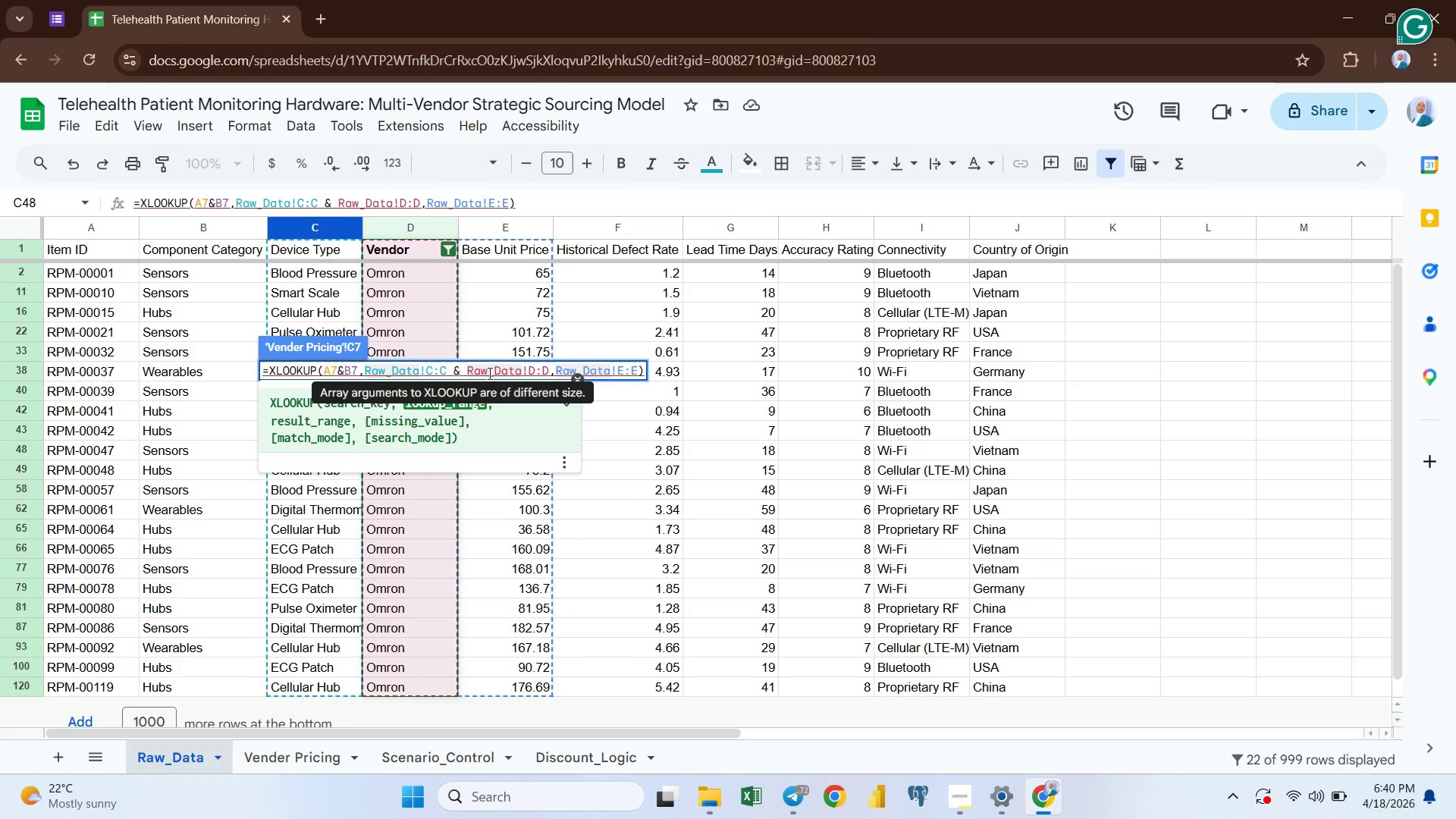 
left_click([488, 373])
 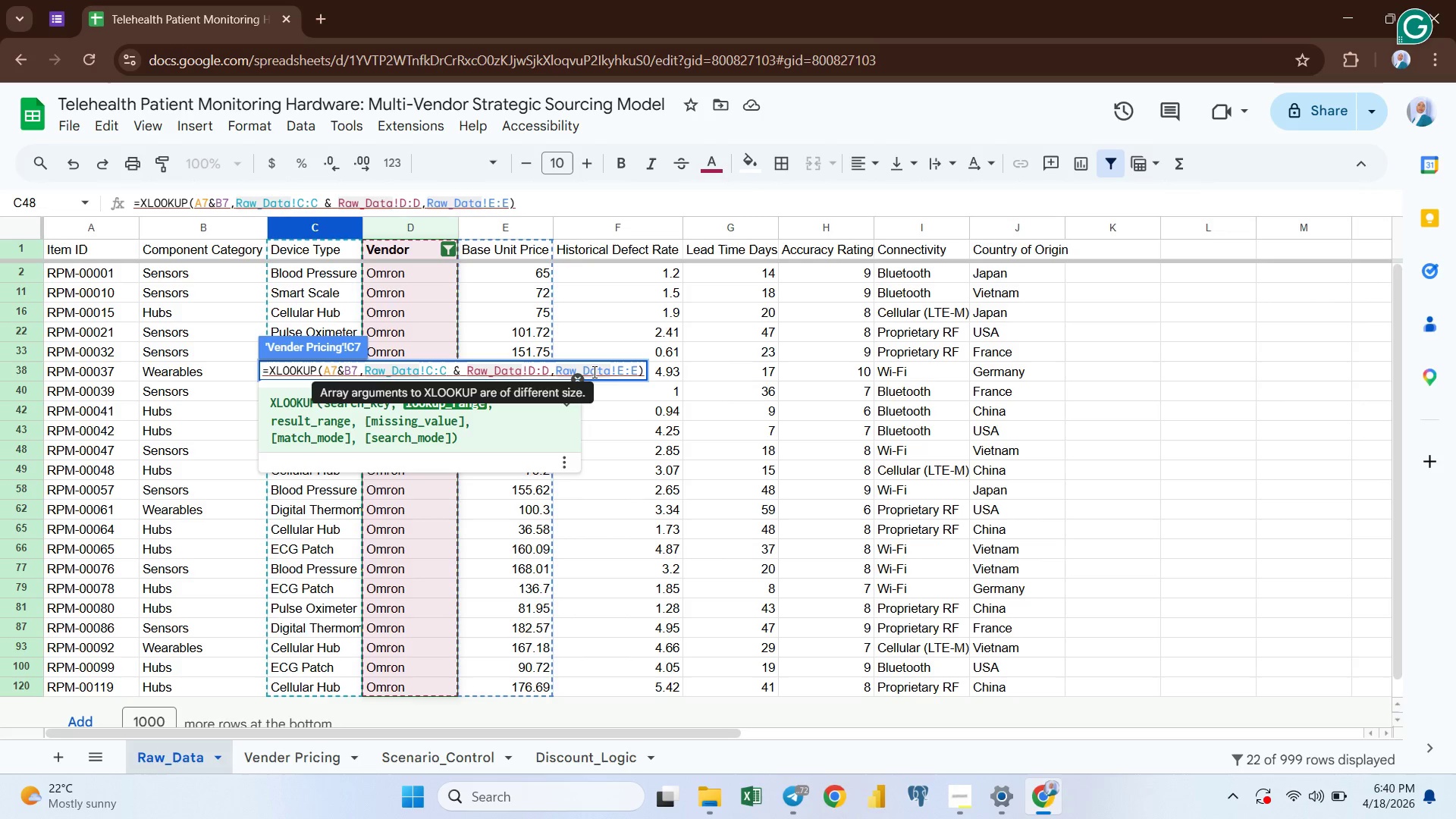 
left_click([593, 372])
 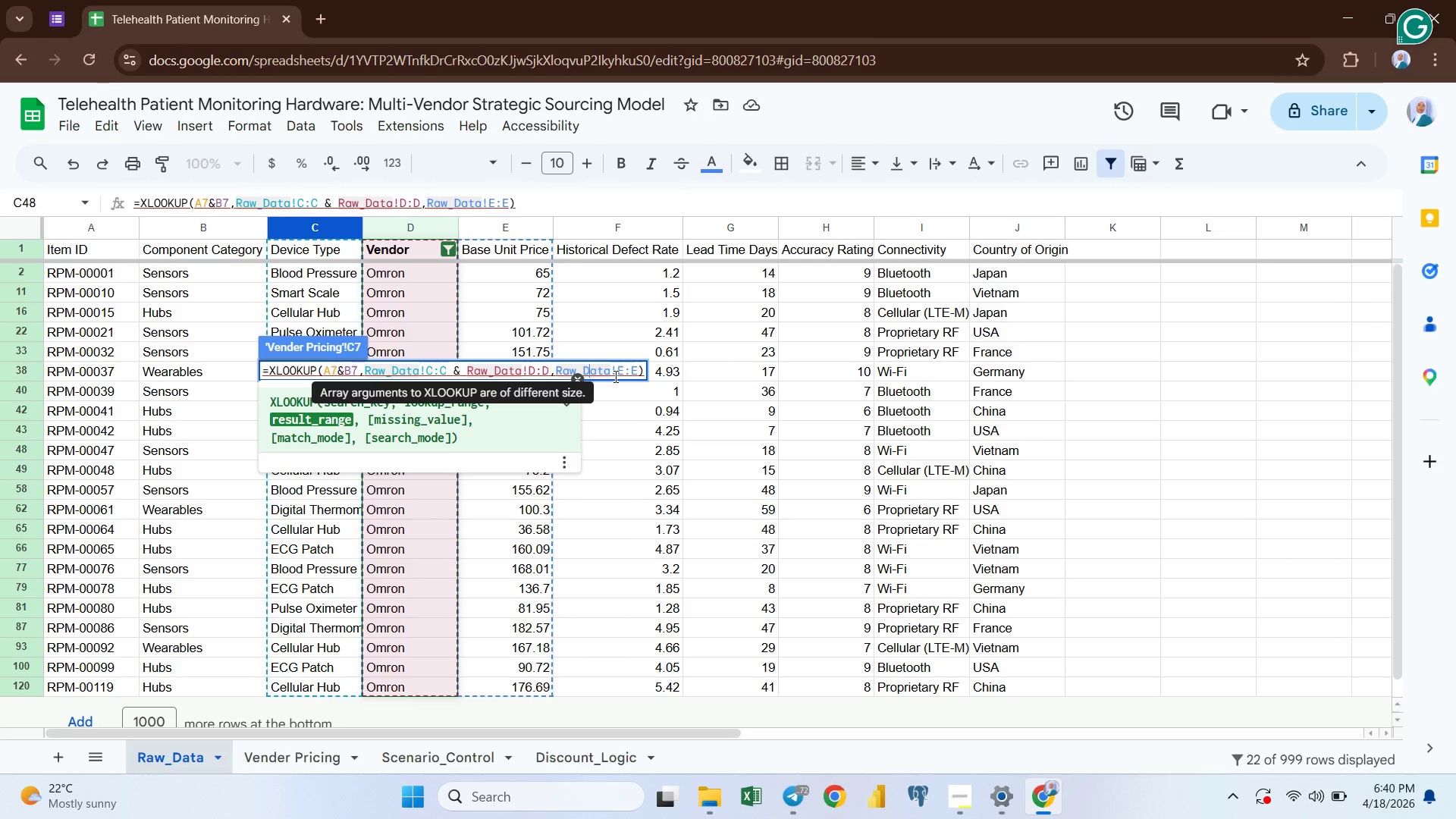 
key(Enter)
 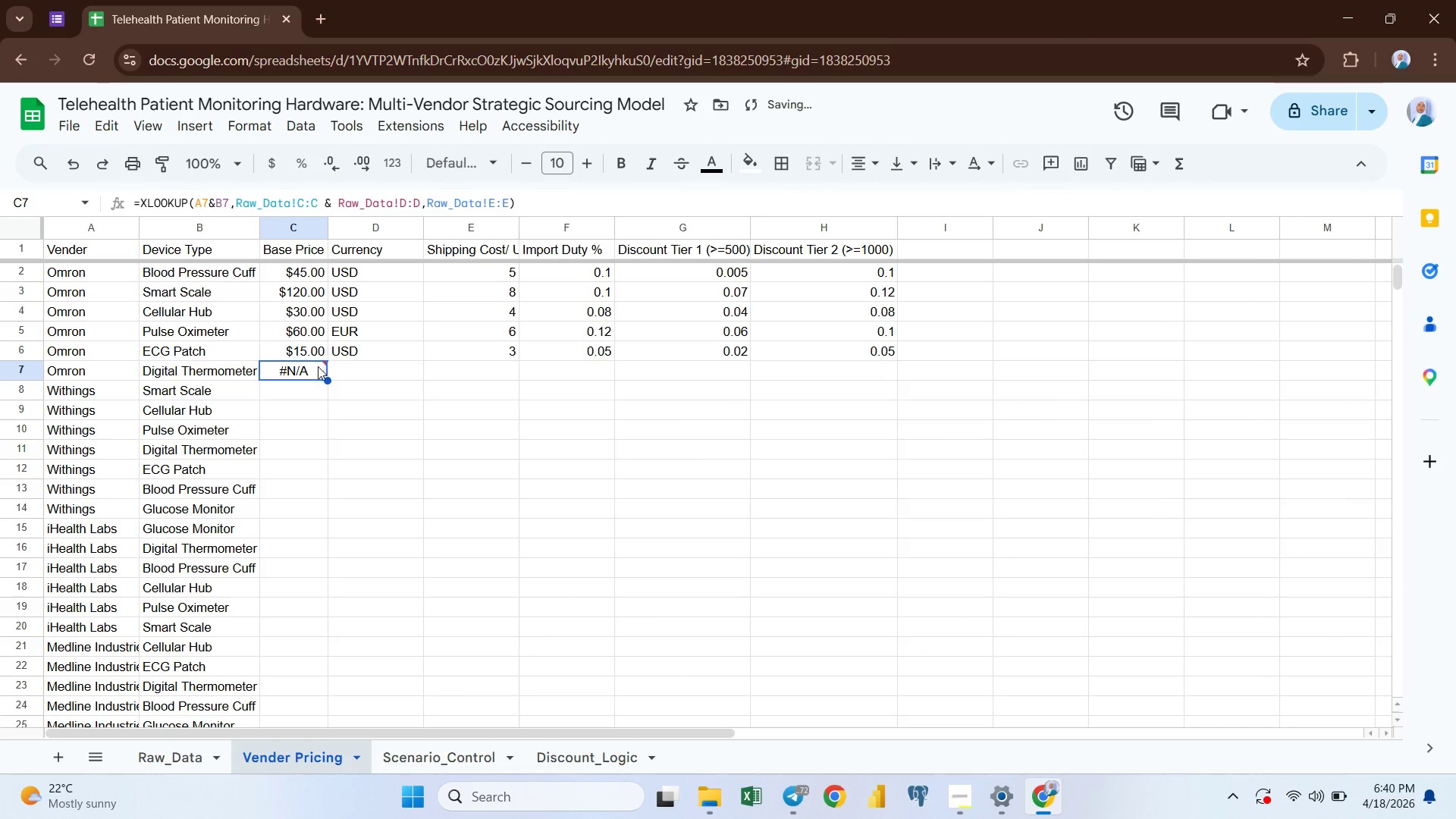 
double_click([304, 366])
 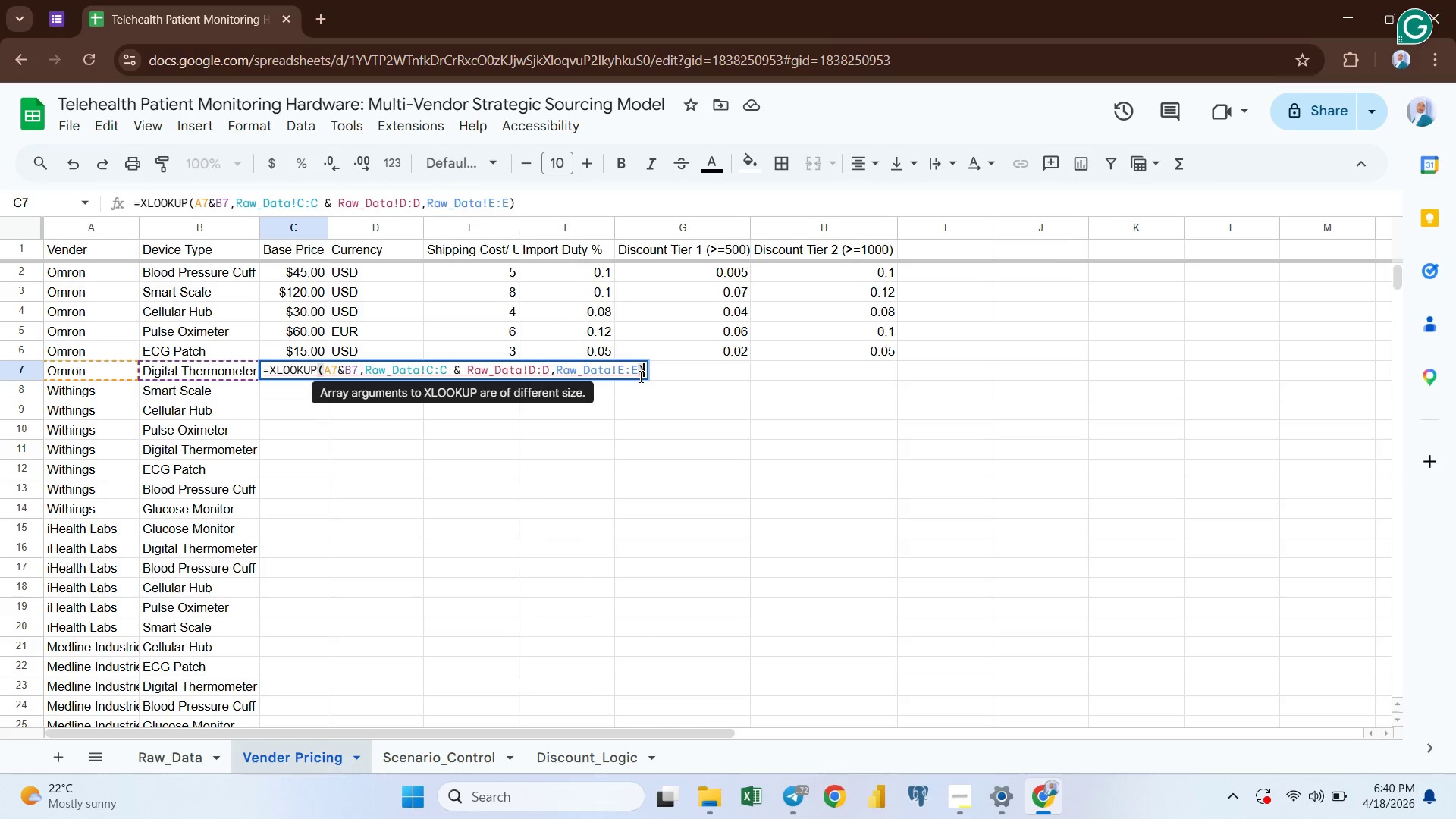 
wait(18.3)
 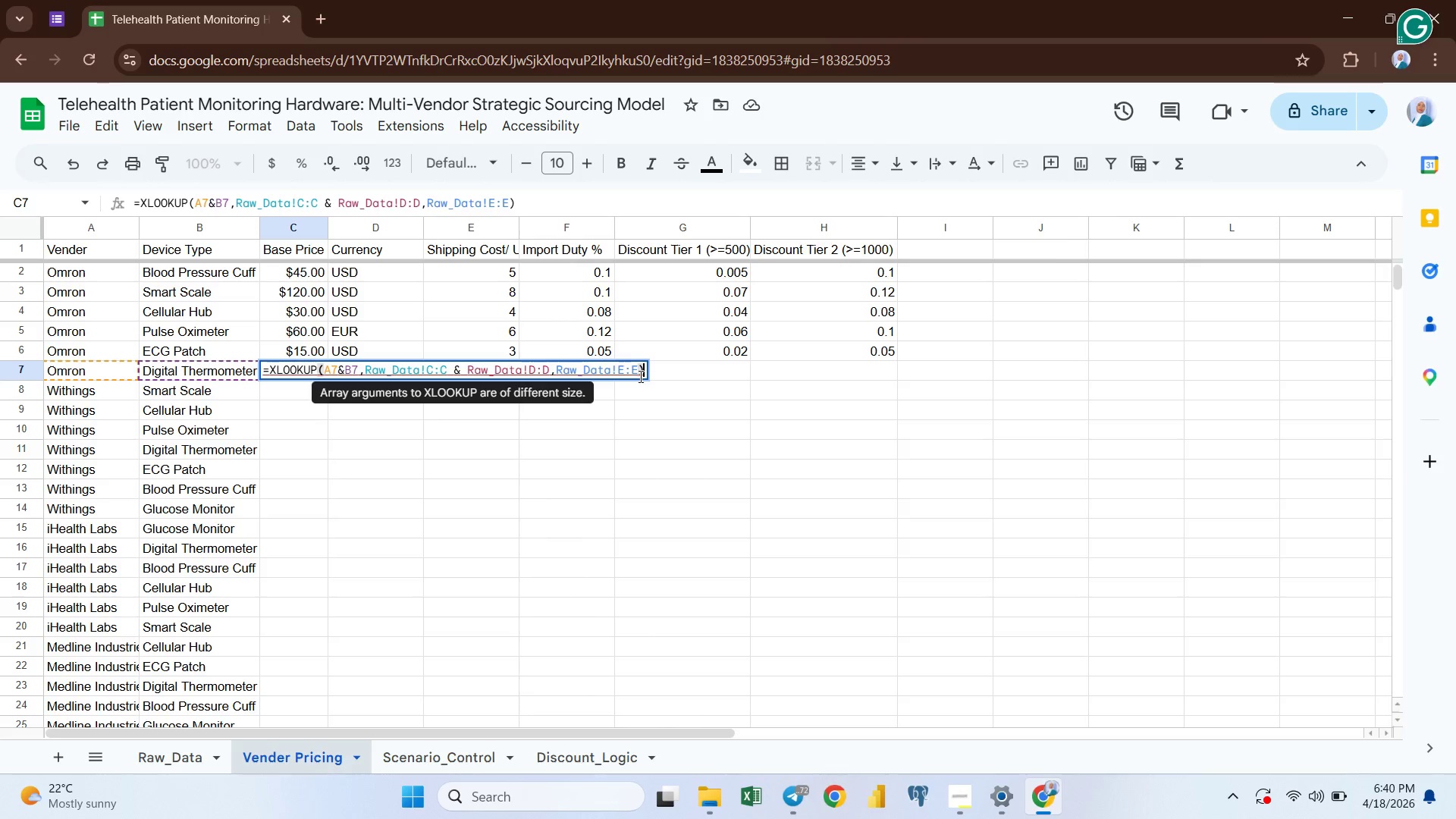 
left_click([321, 366])
 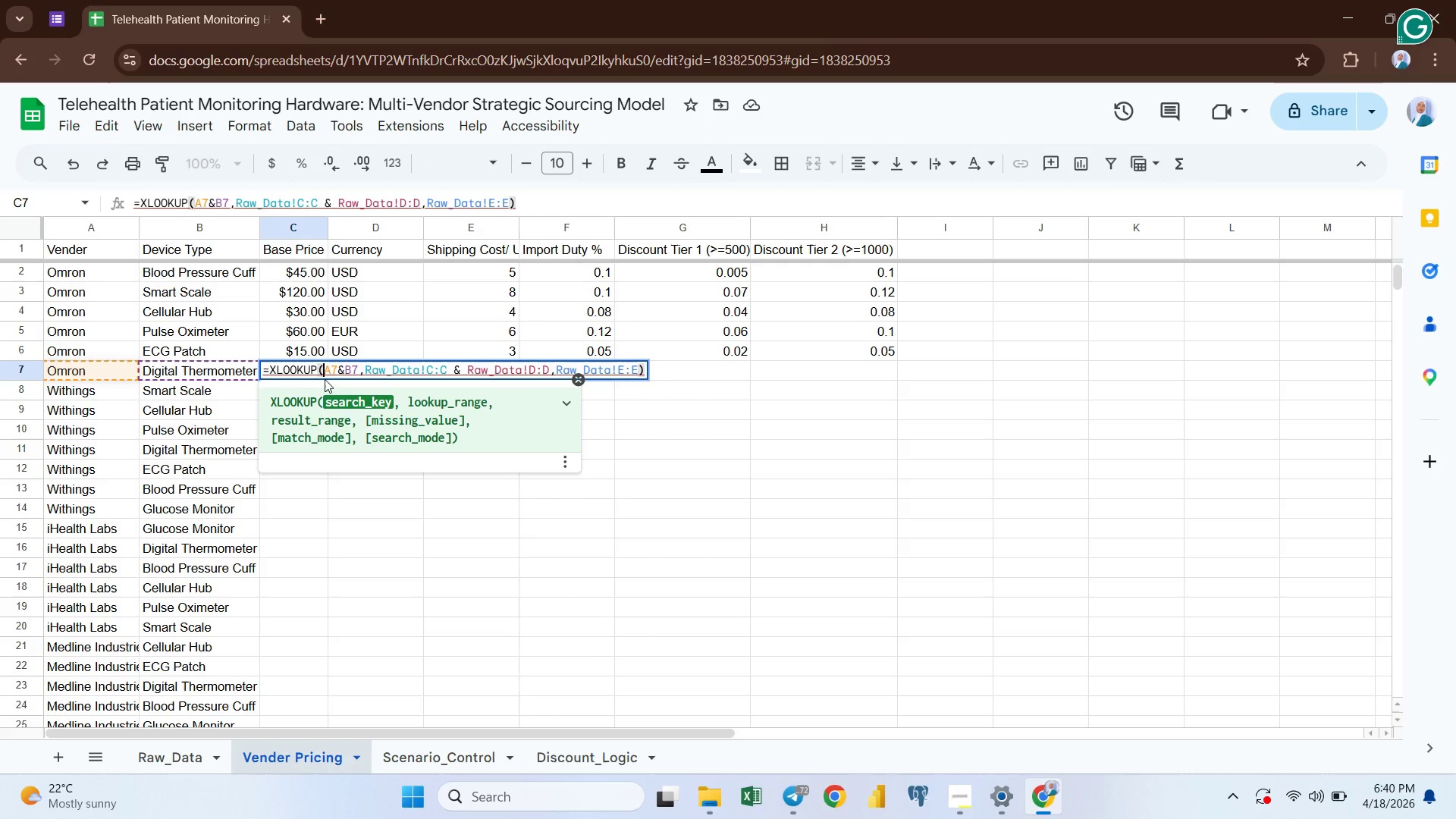 
mouse_move([332, 381])
 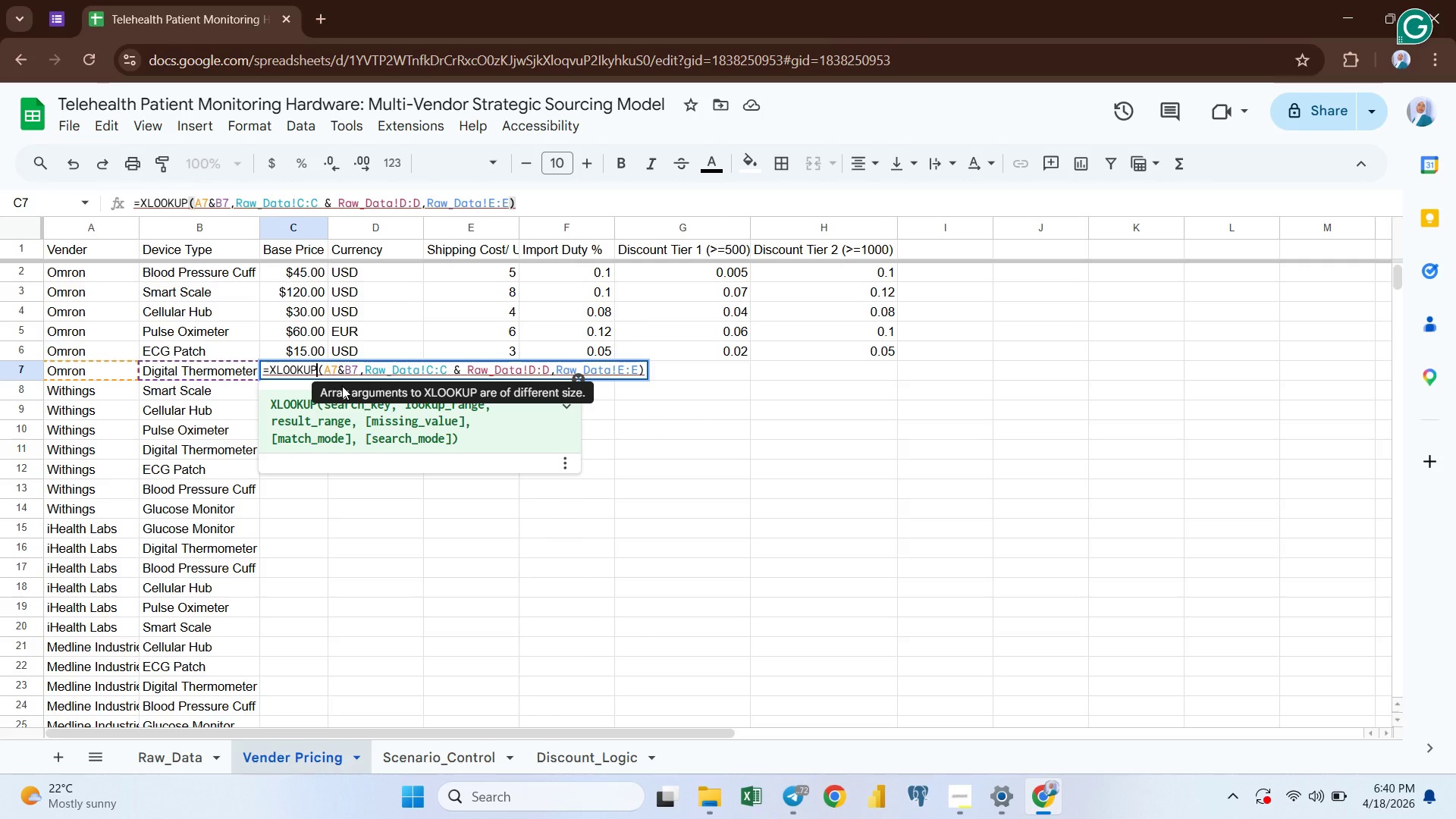 
key(Backspace)
key(Backspace)
key(Backspace)
key(Backspace)
key(Backspace)
key(Backspace)
key(Backspace)
type(IF)
 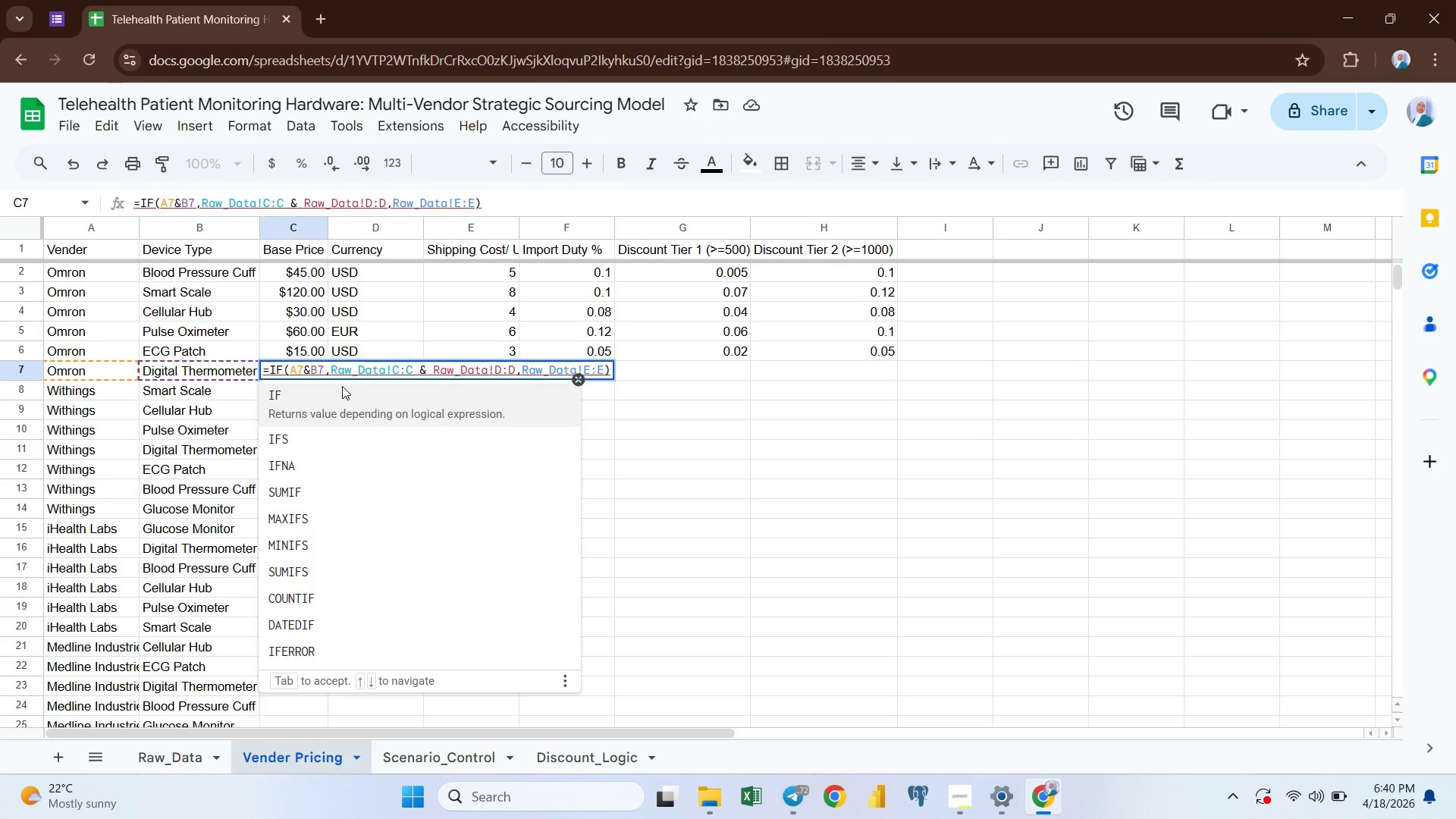 
key(Enter)
 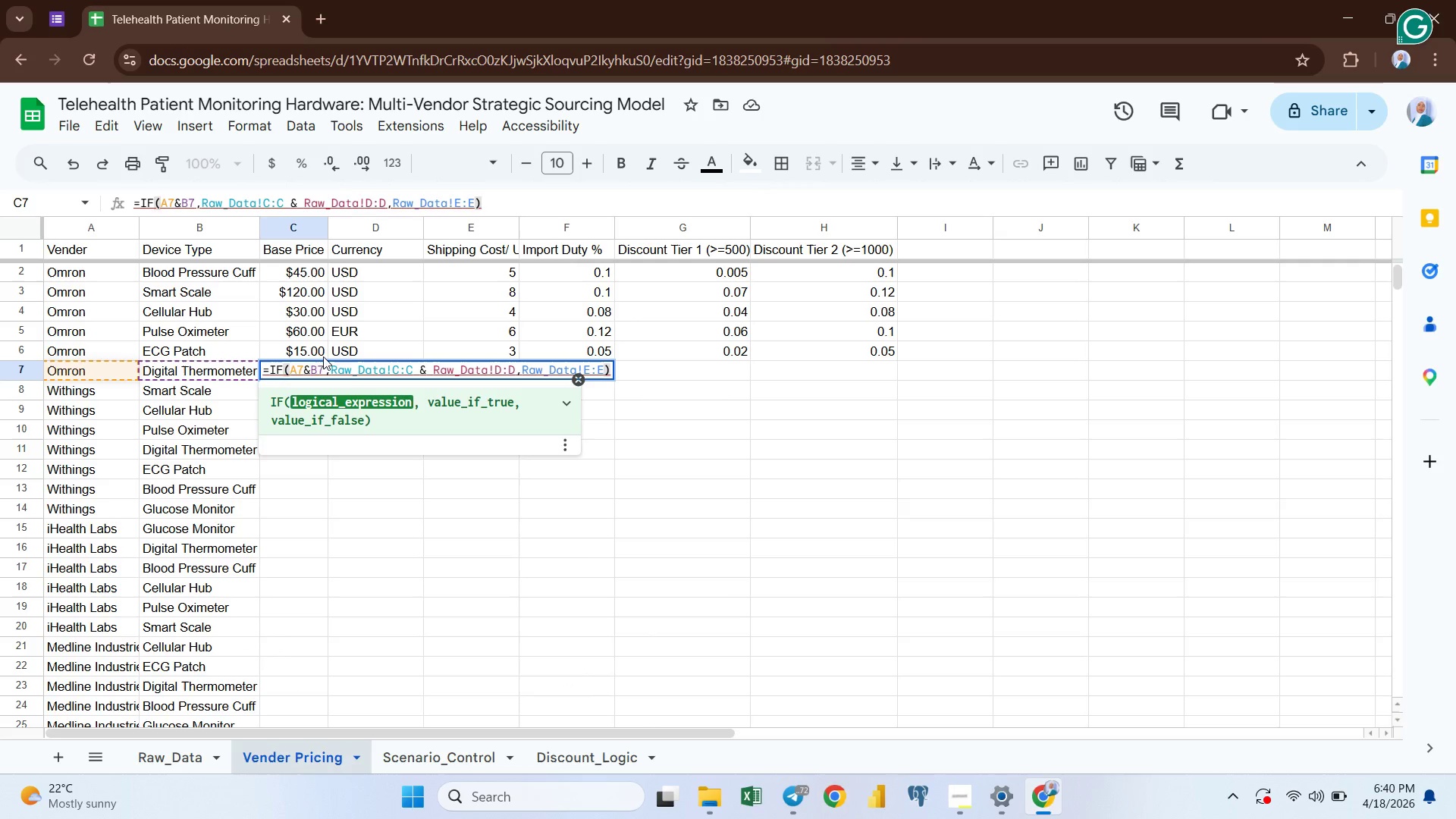 
left_click([316, 368])
 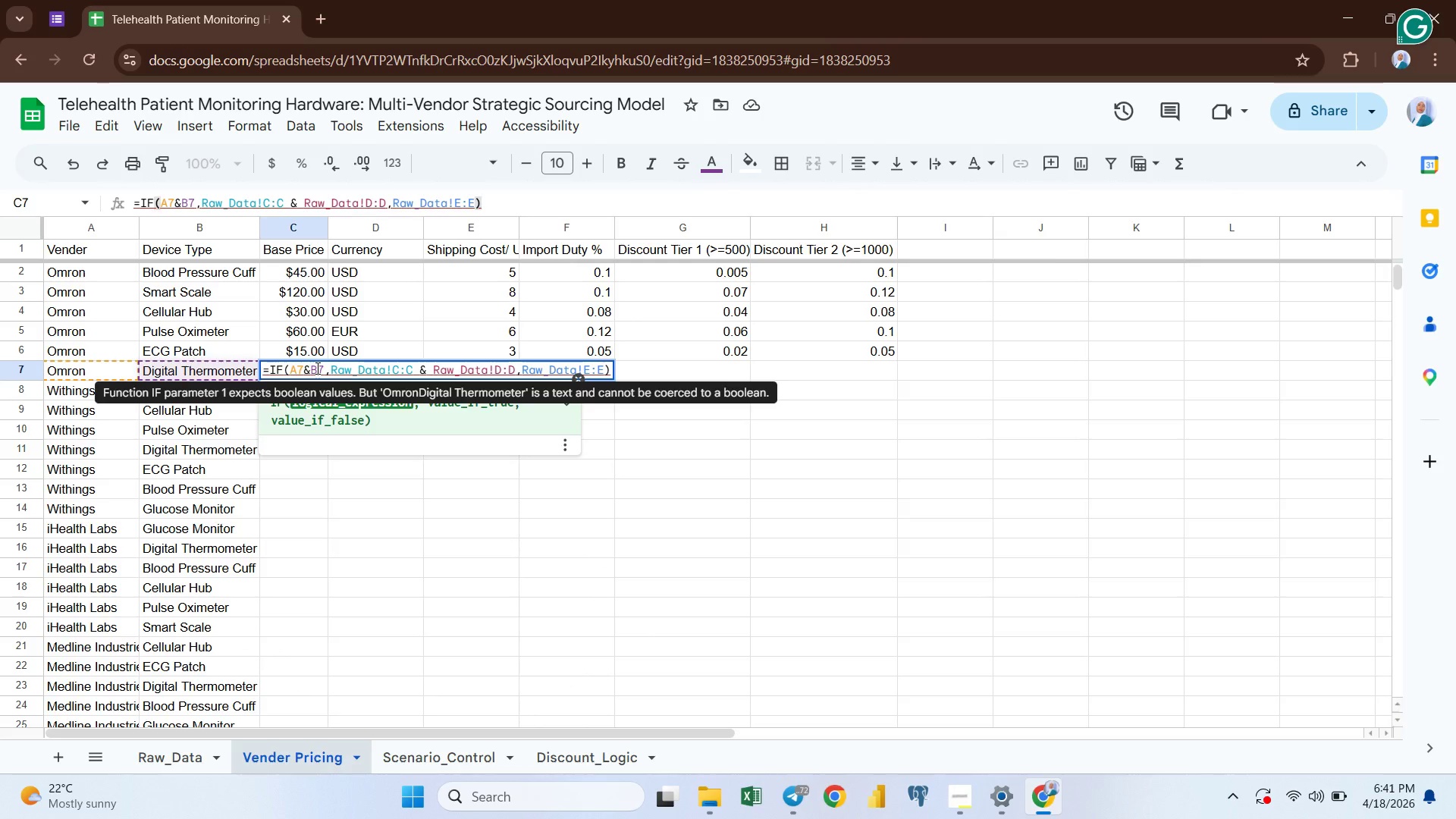 
left_click([331, 373])
 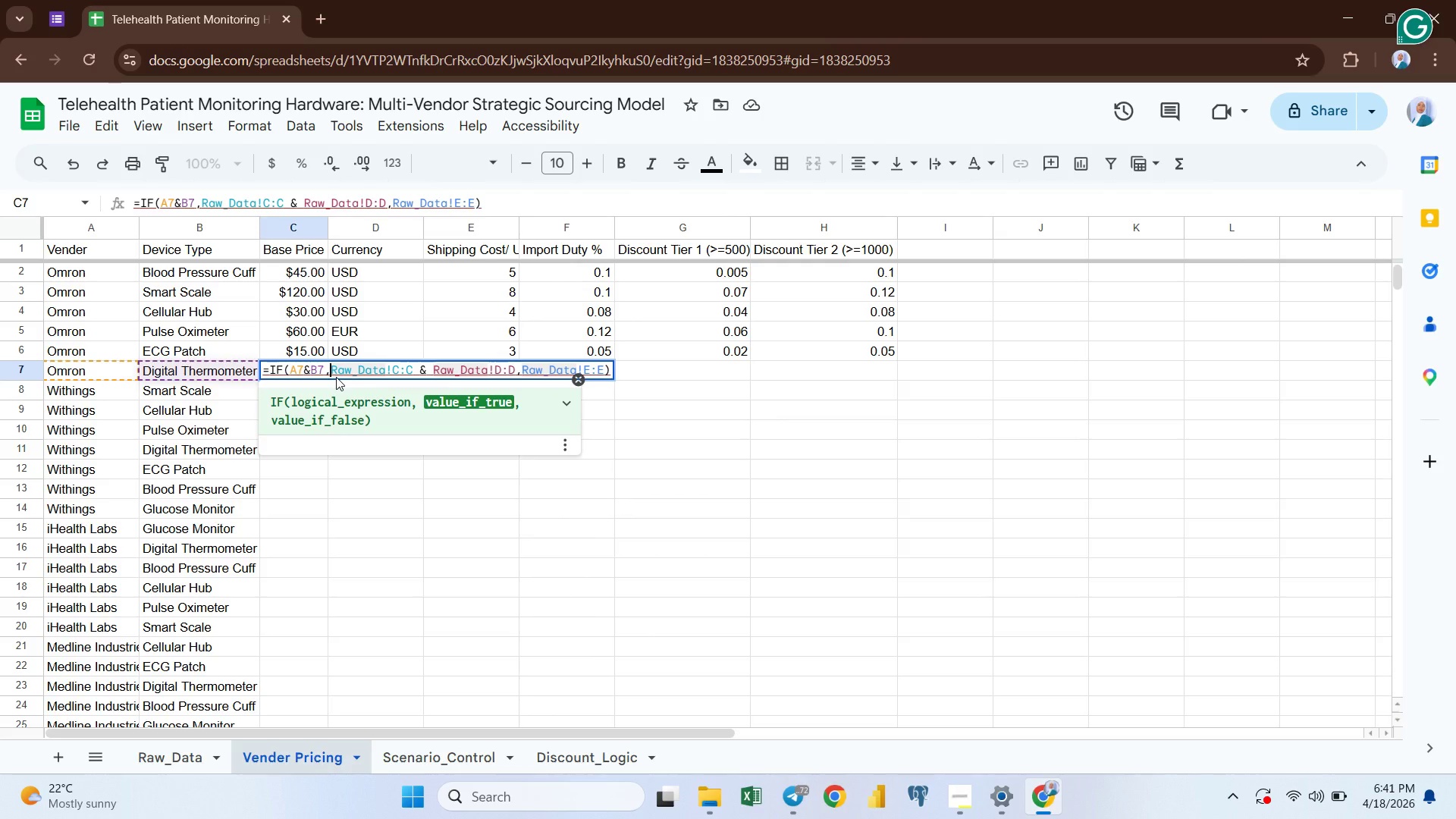 
key(Backspace)
 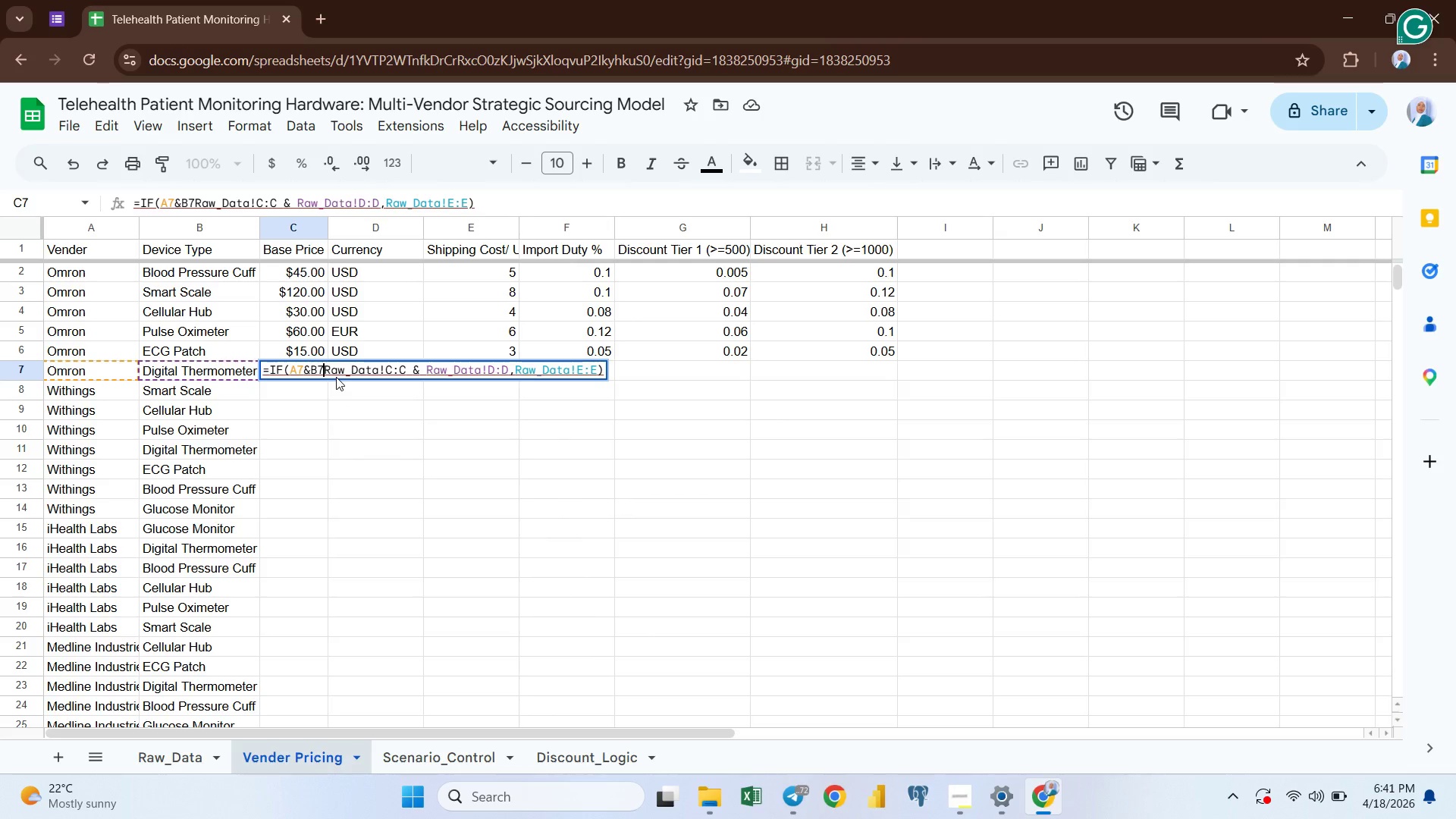 
key(Equal)
 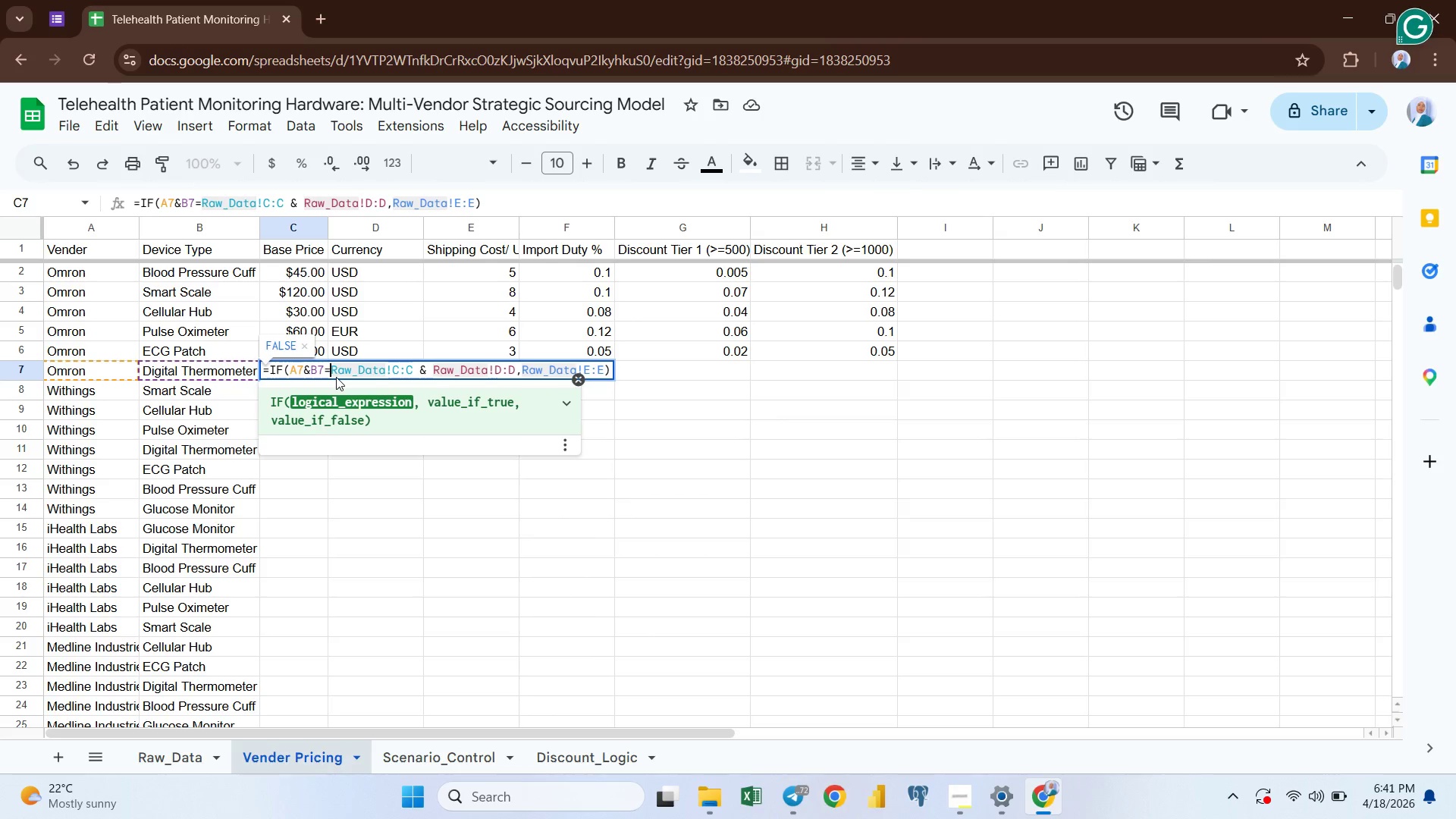 
key(Space)
 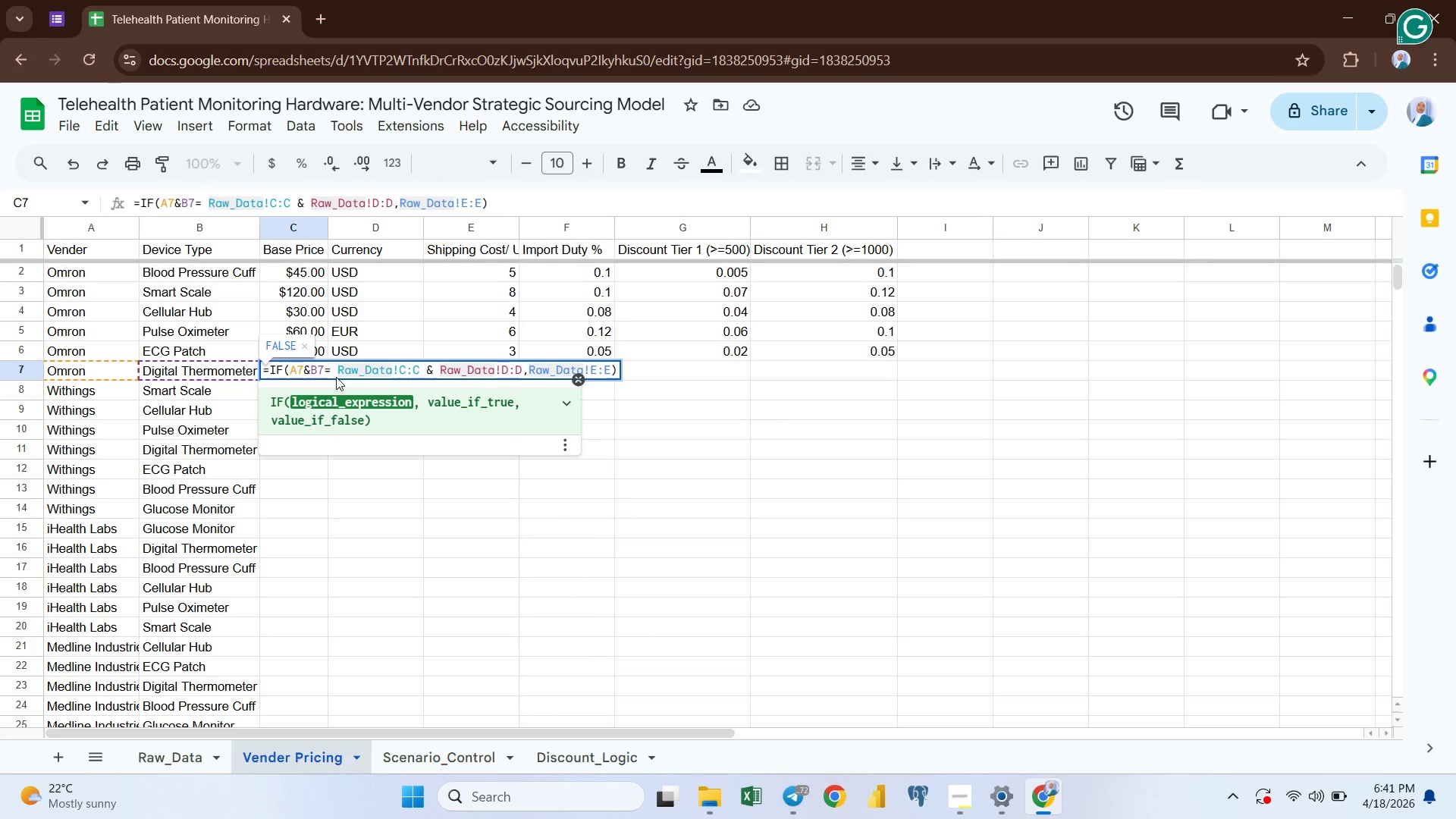 
key(ArrowLeft)
 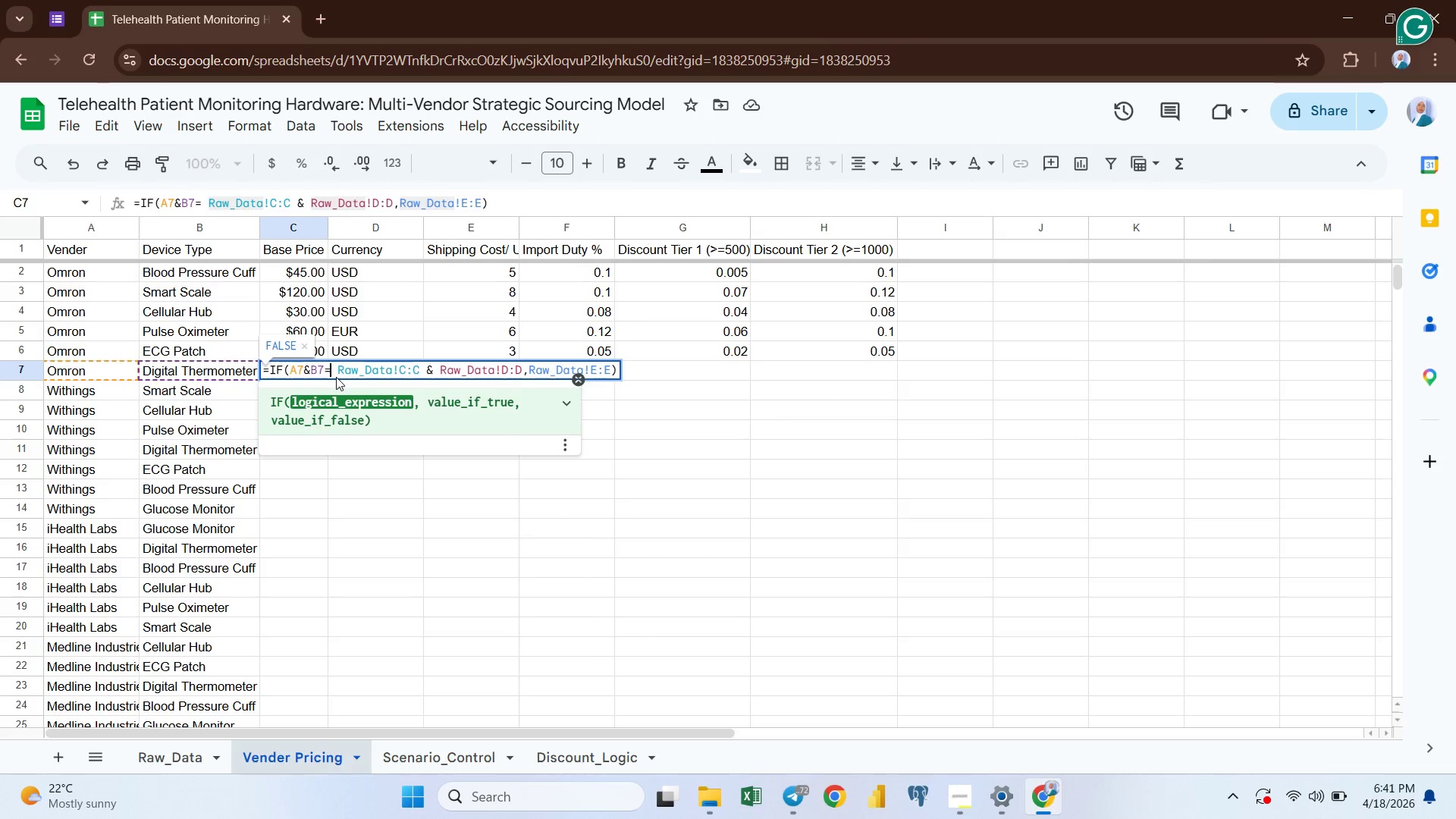 
key(ArrowLeft)
 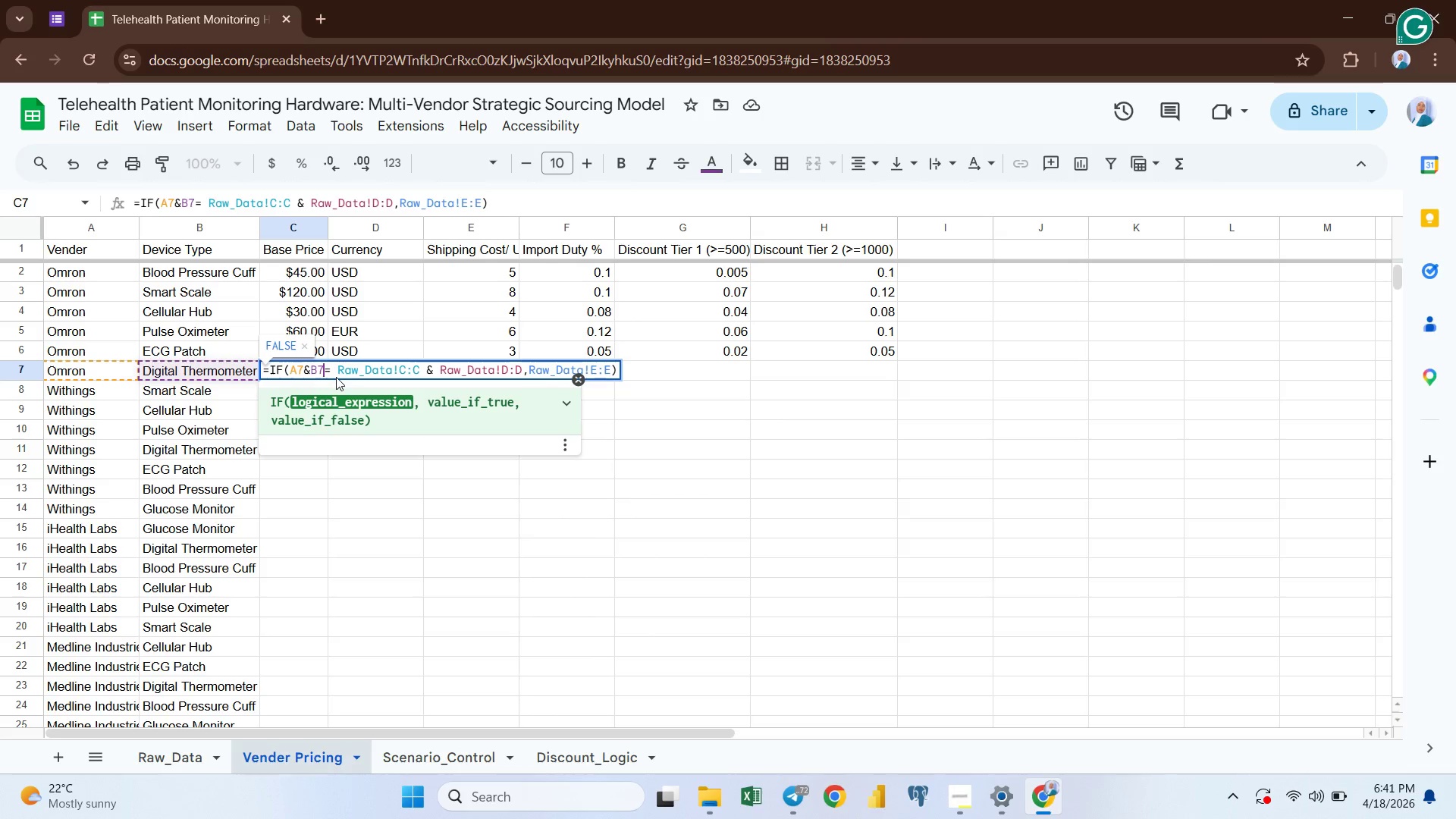 
key(Space)
 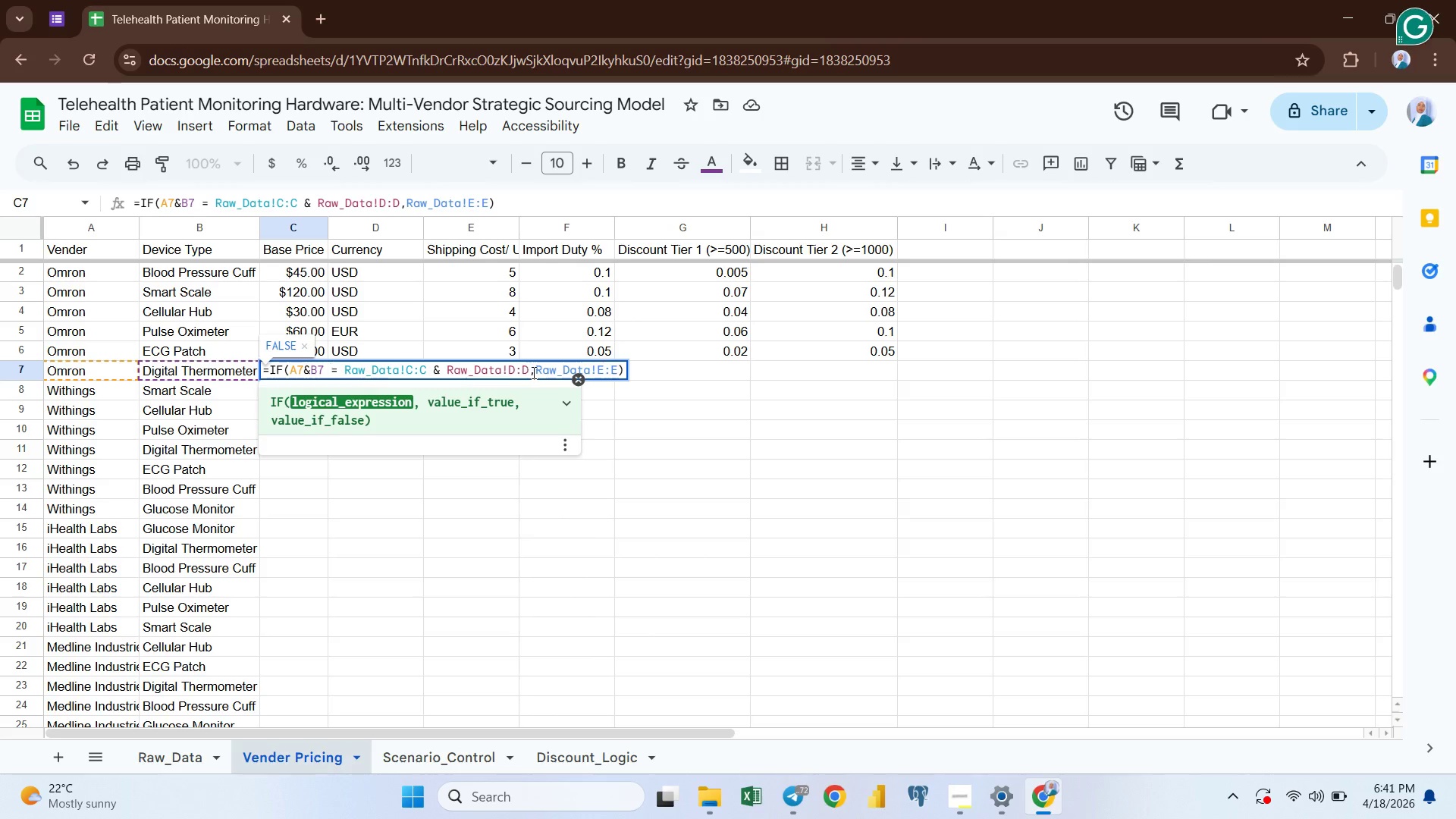 
left_click([536, 373])
 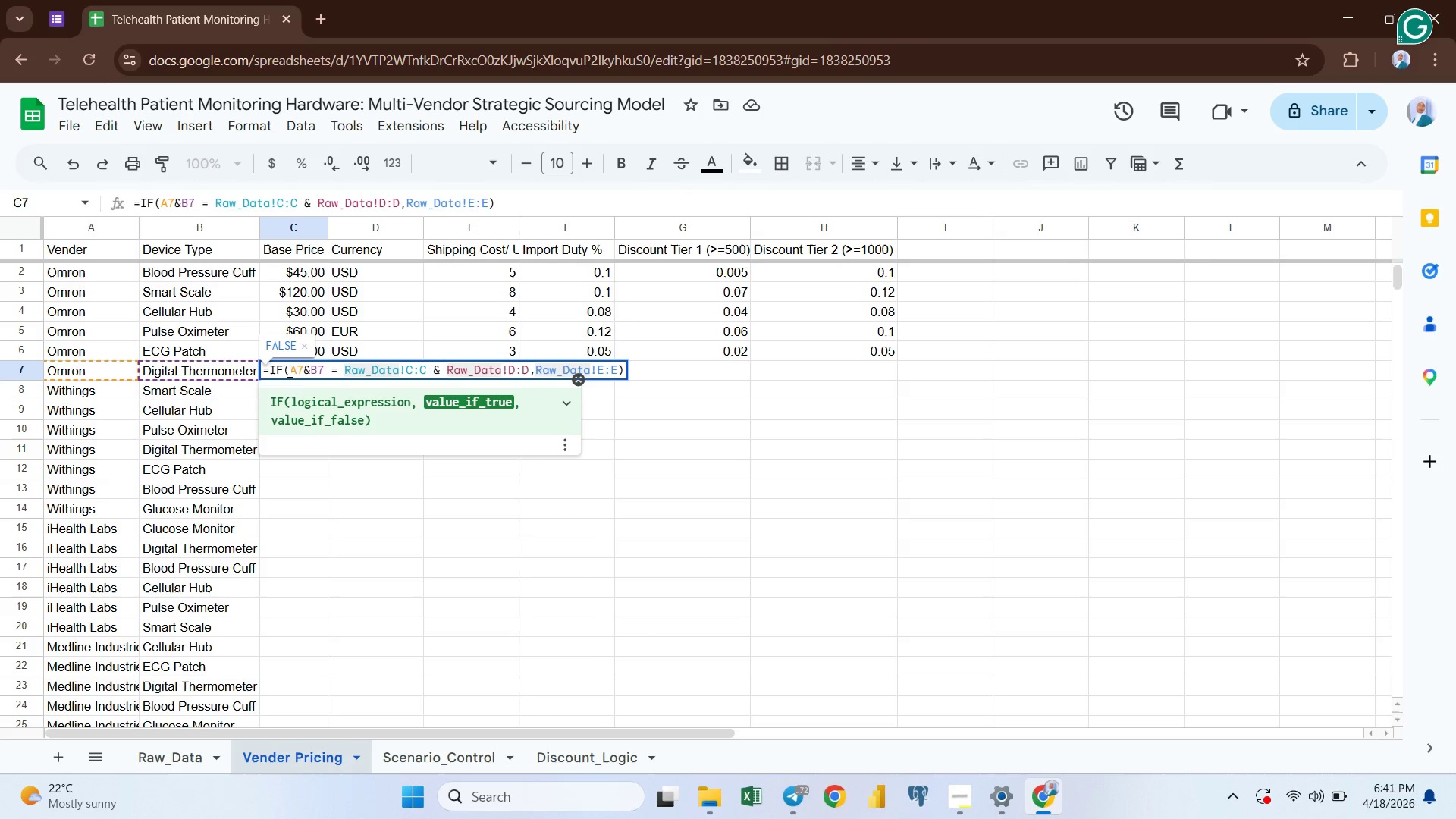 
left_click([284, 371])
 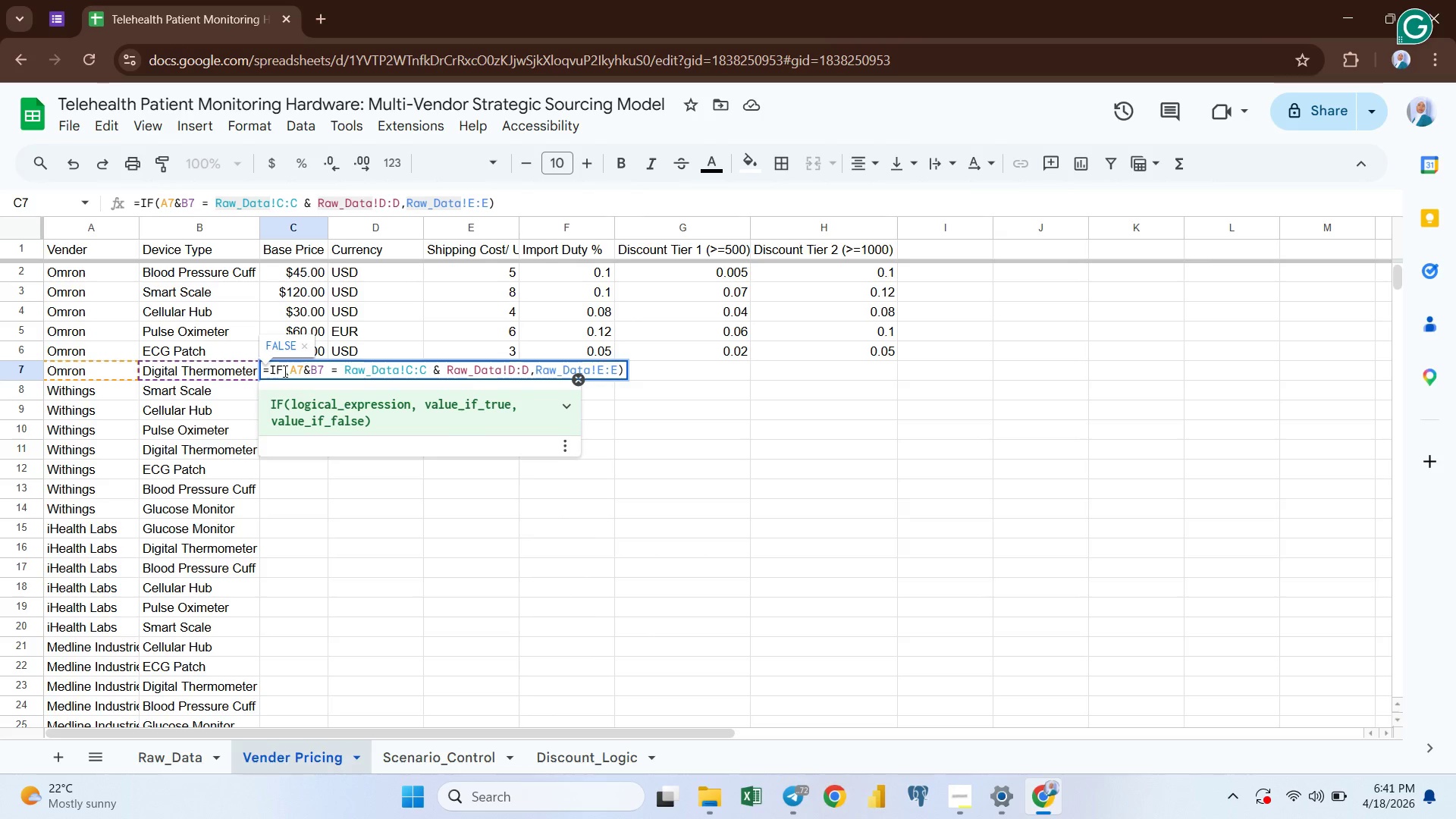 
key(S)
 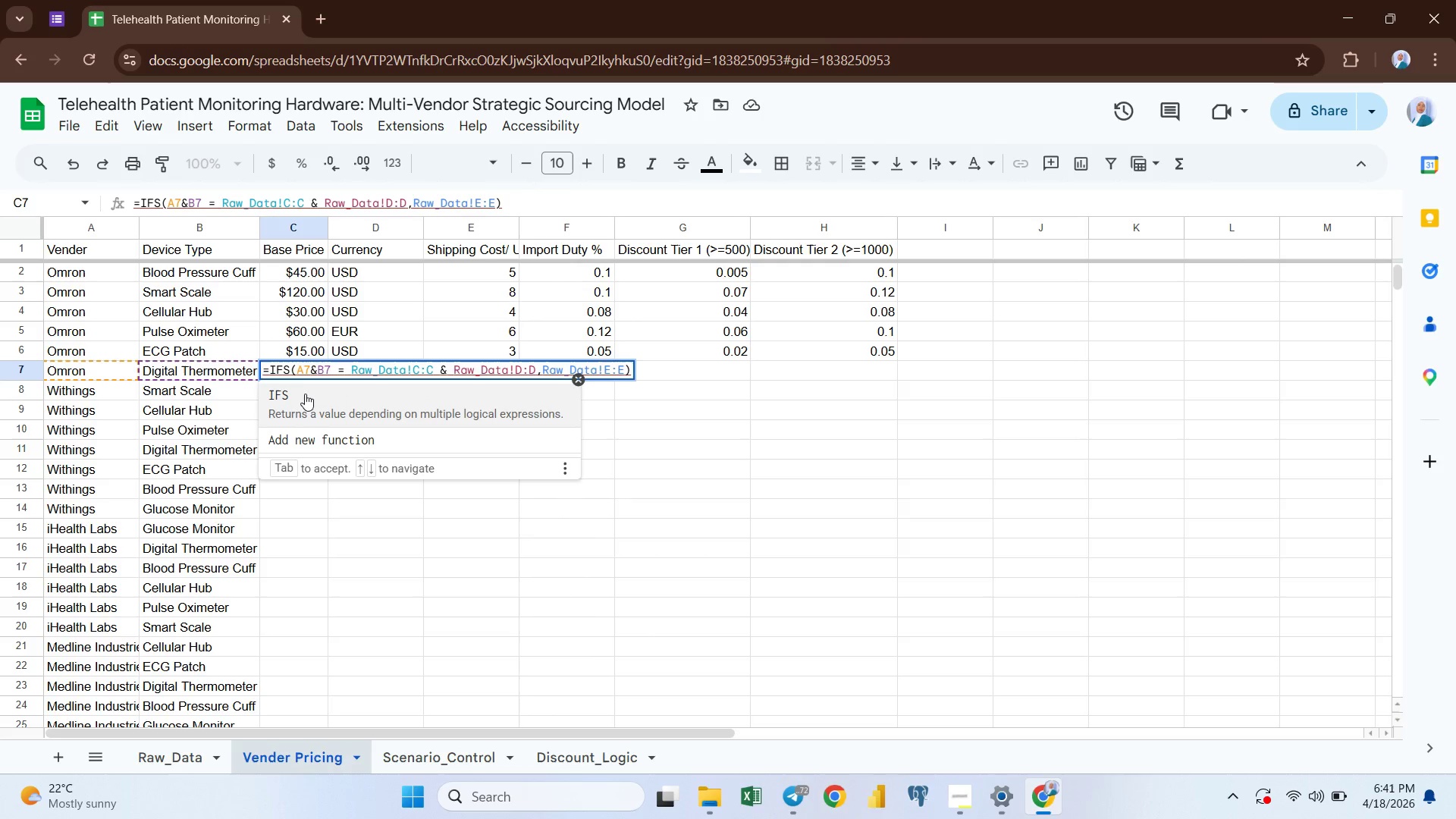 
left_click([306, 396])
 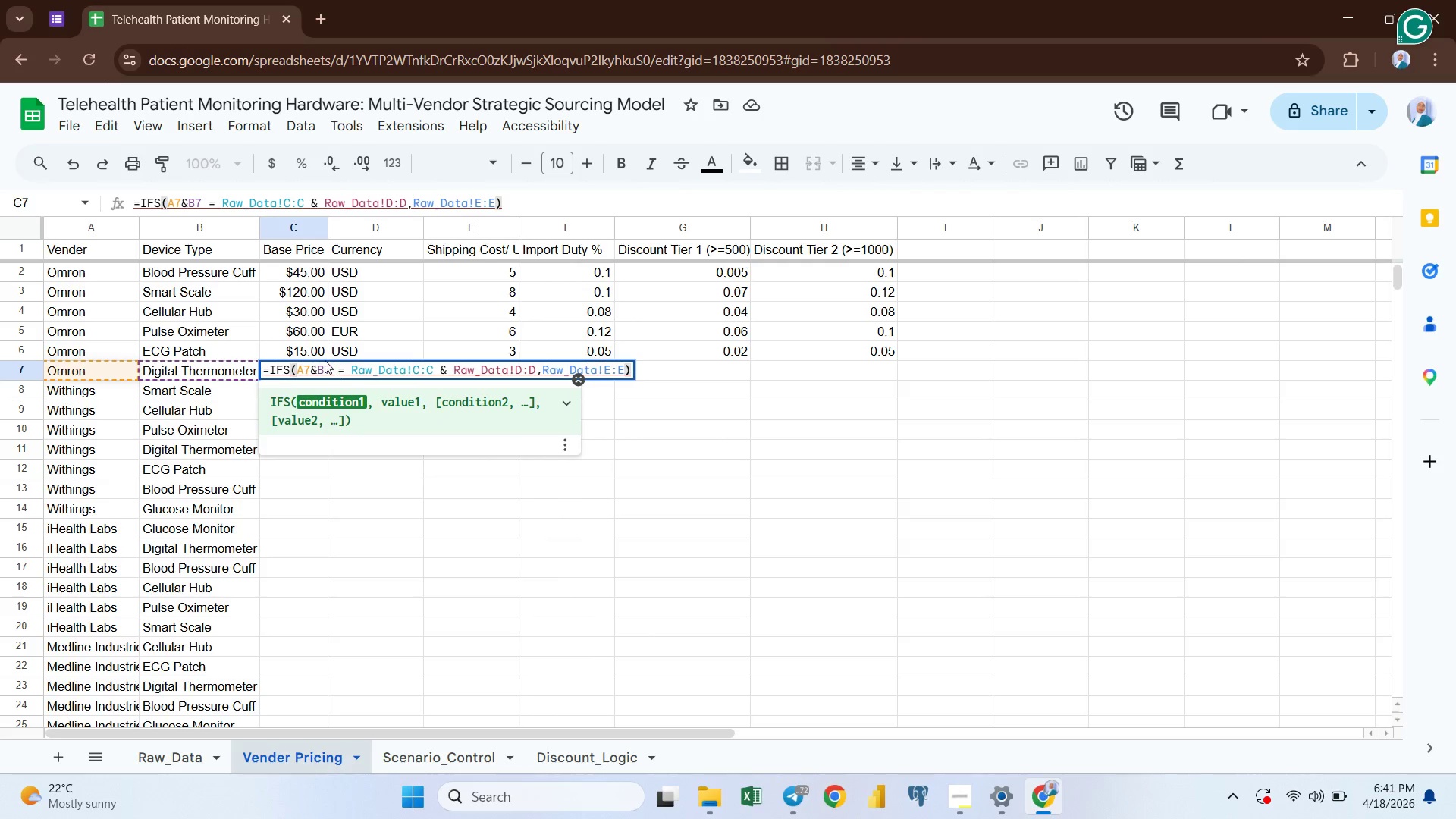 
left_click([317, 366])
 